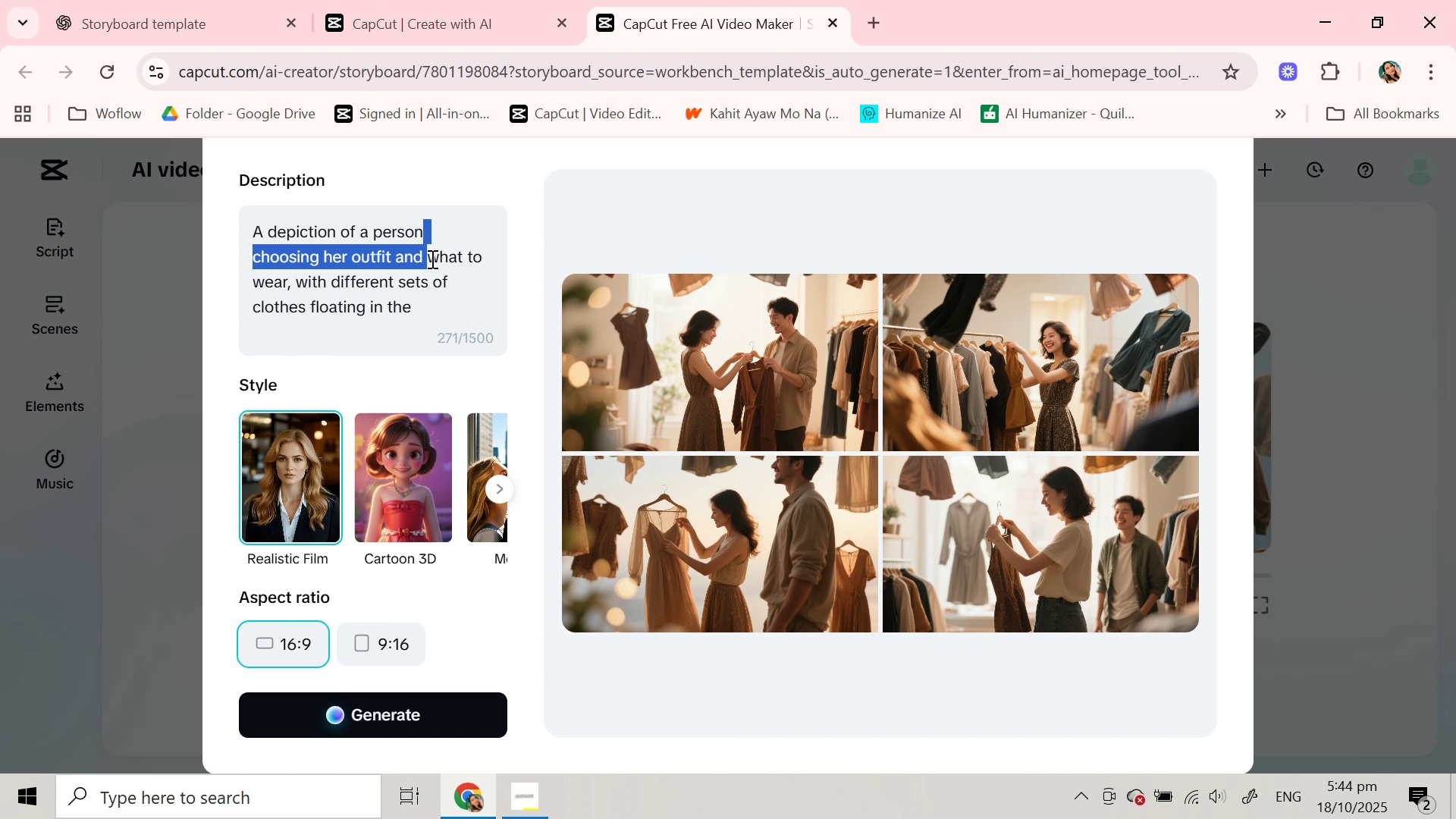 
key(Backspace)
type( focused for her outfit )
 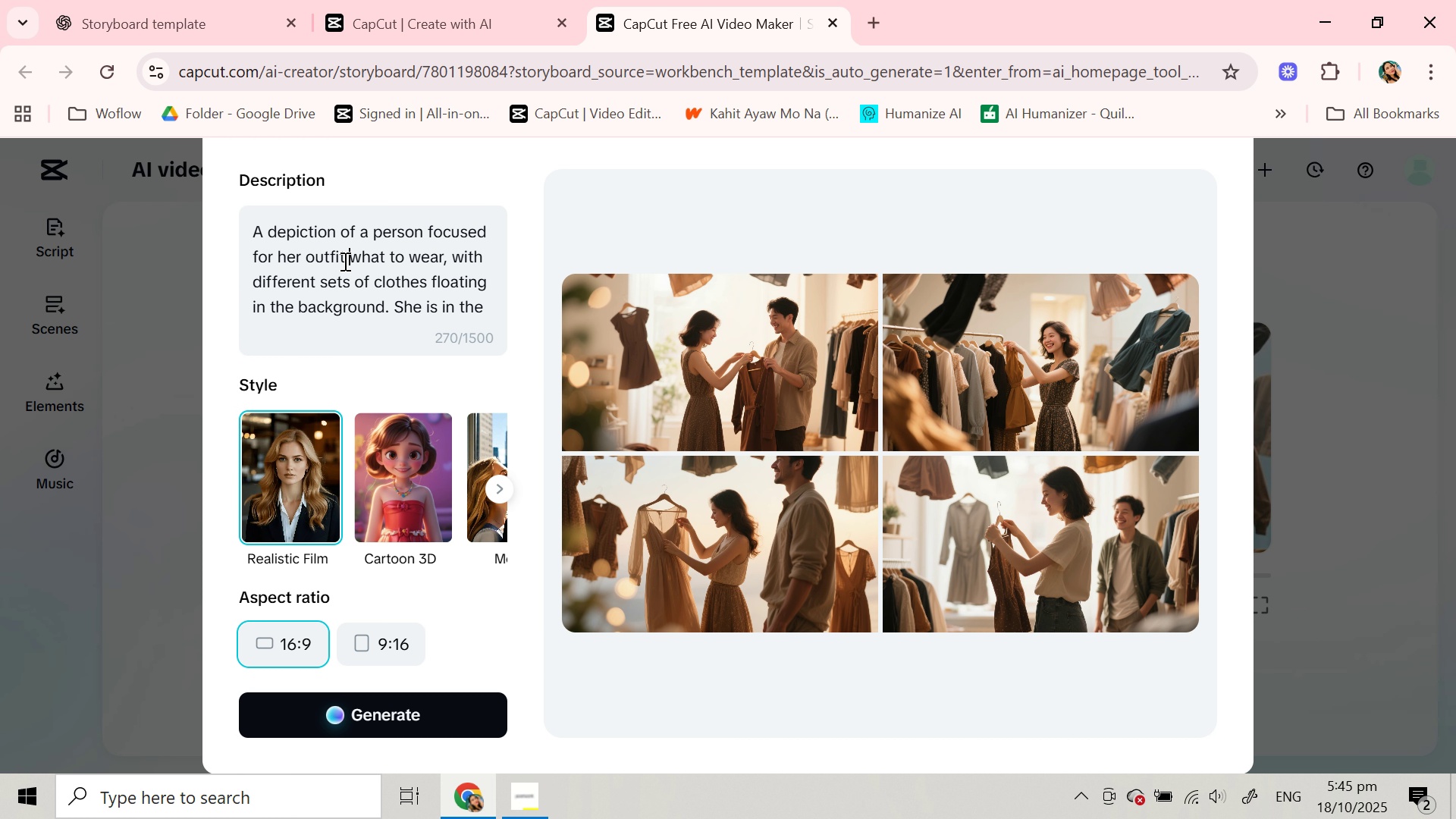 
left_click_drag(start_coordinate=[344, 261], to_coordinate=[441, 252])
 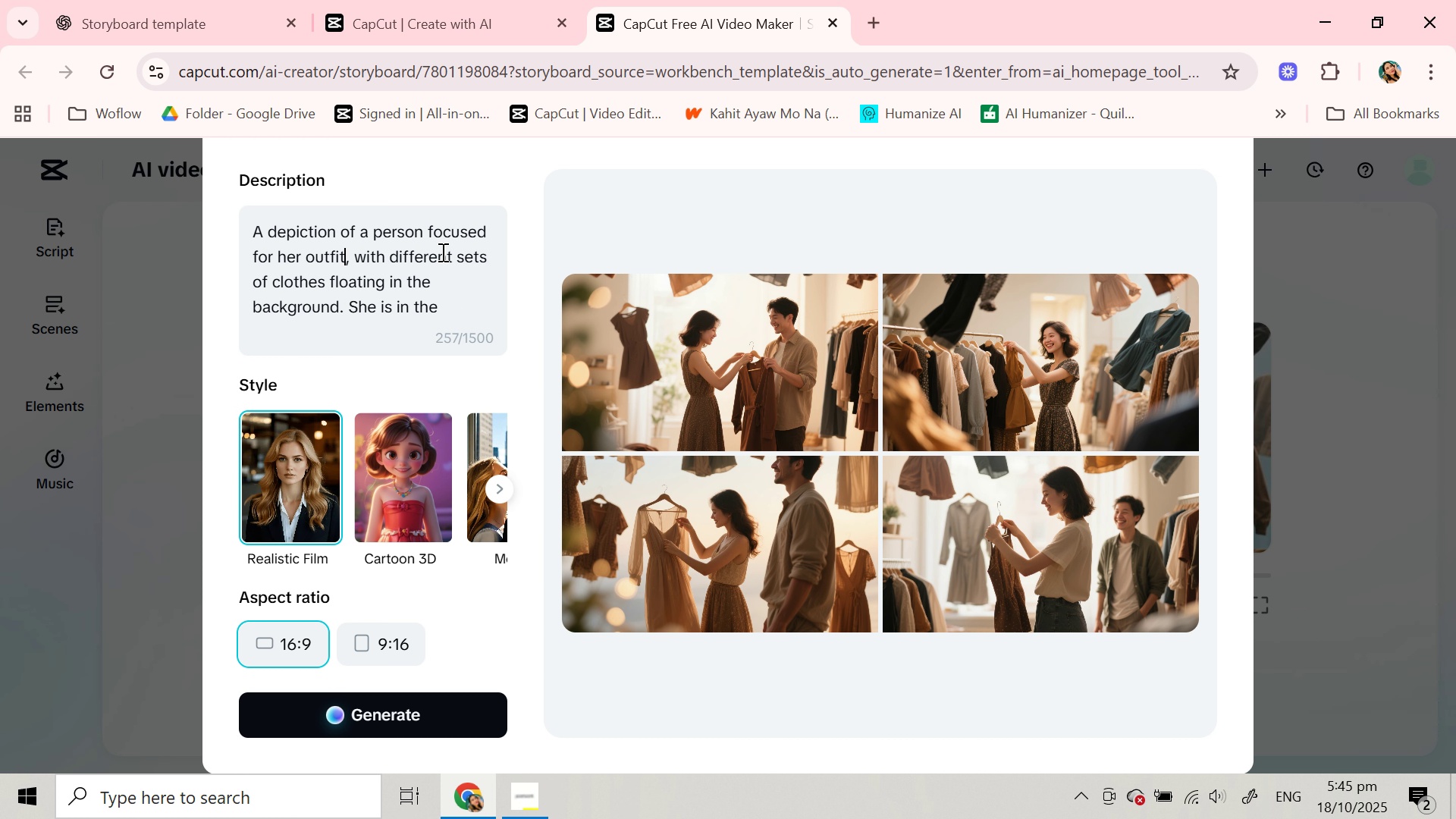 
key(Backspace)
 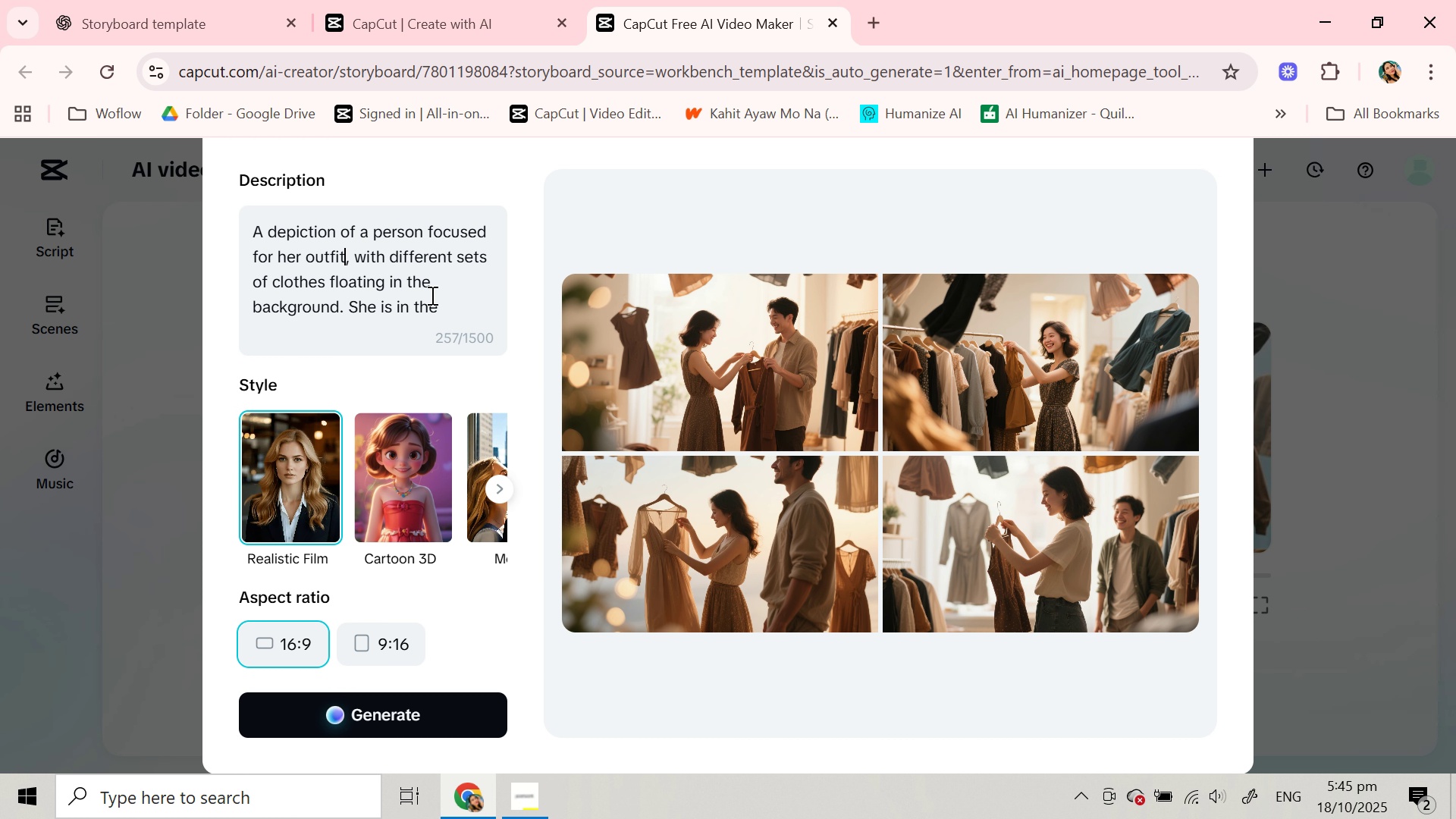 
scroll: coordinate [430, 290], scroll_direction: down, amount: 1.0
 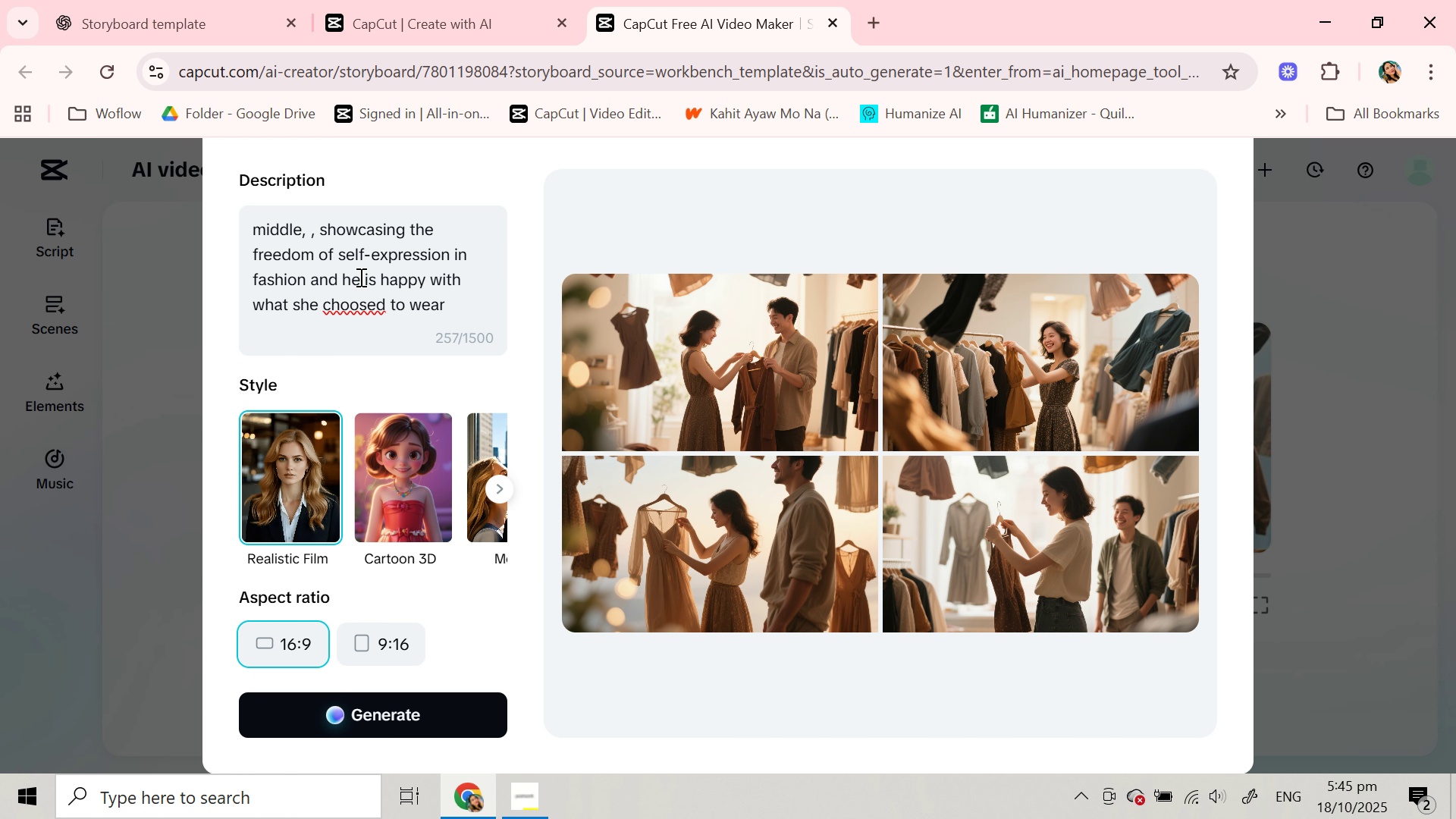 
double_click([352, 276])
 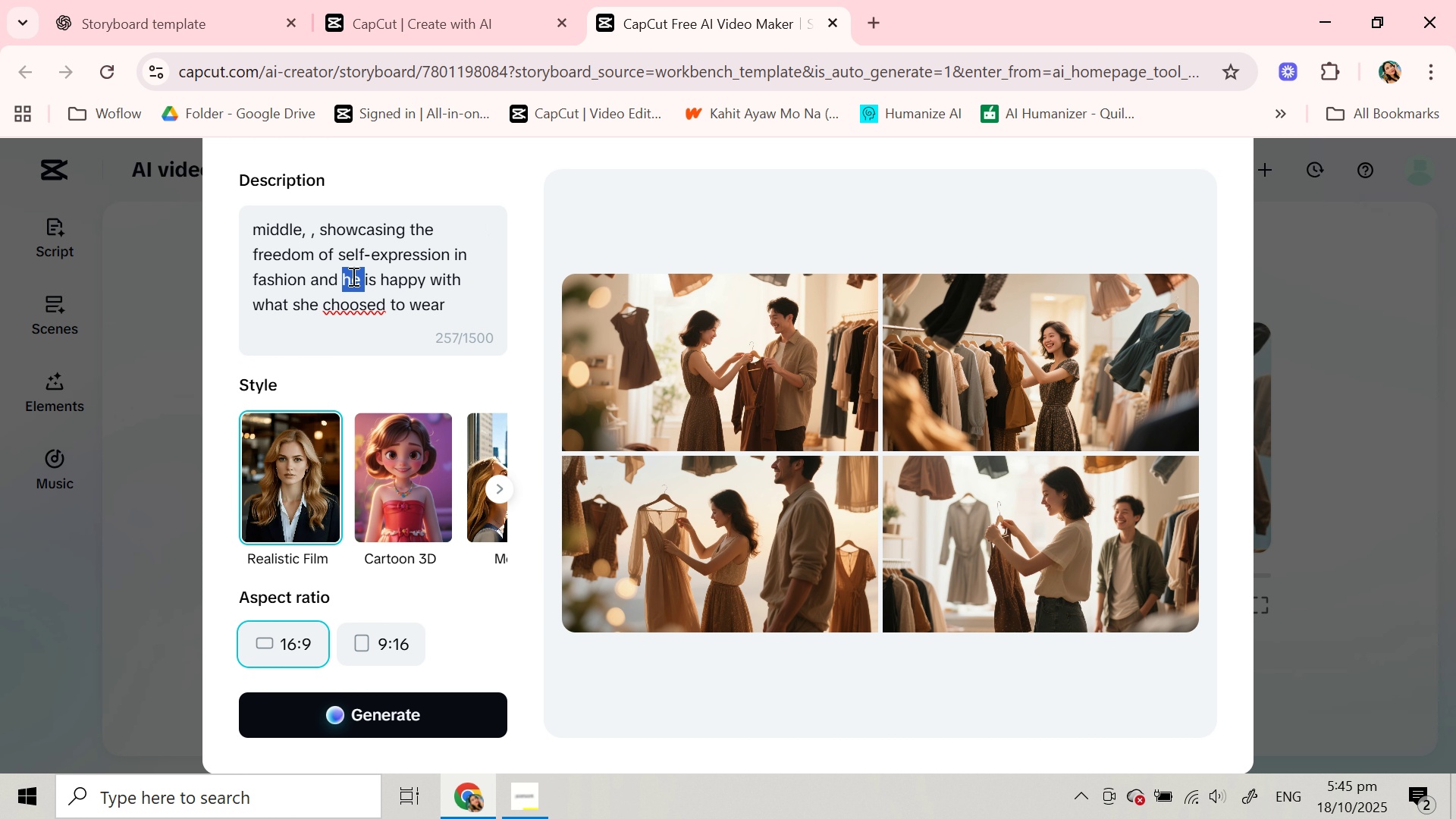 
key(Backspace)
 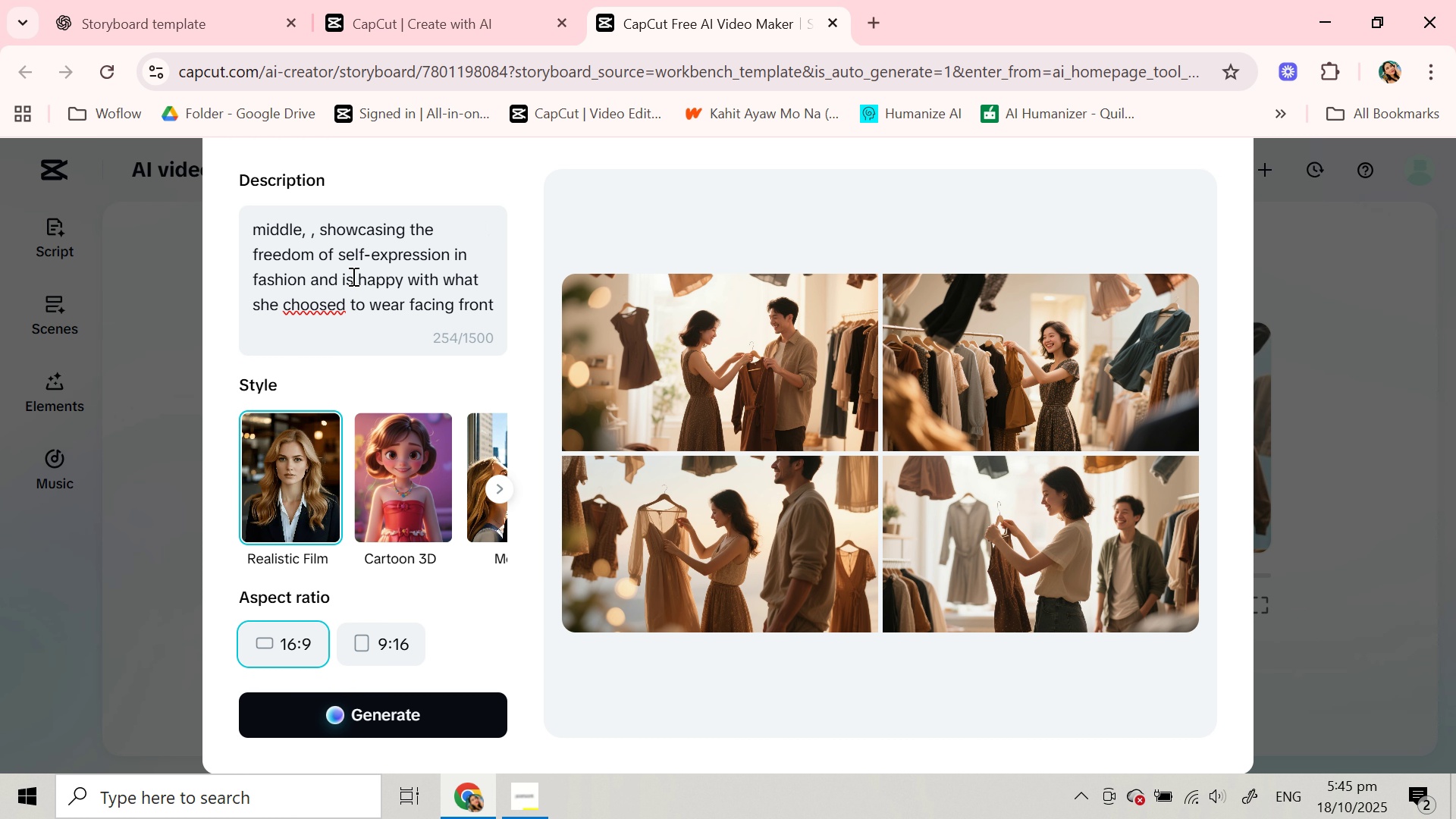 
scroll: coordinate [352, 276], scroll_direction: down, amount: 2.0
 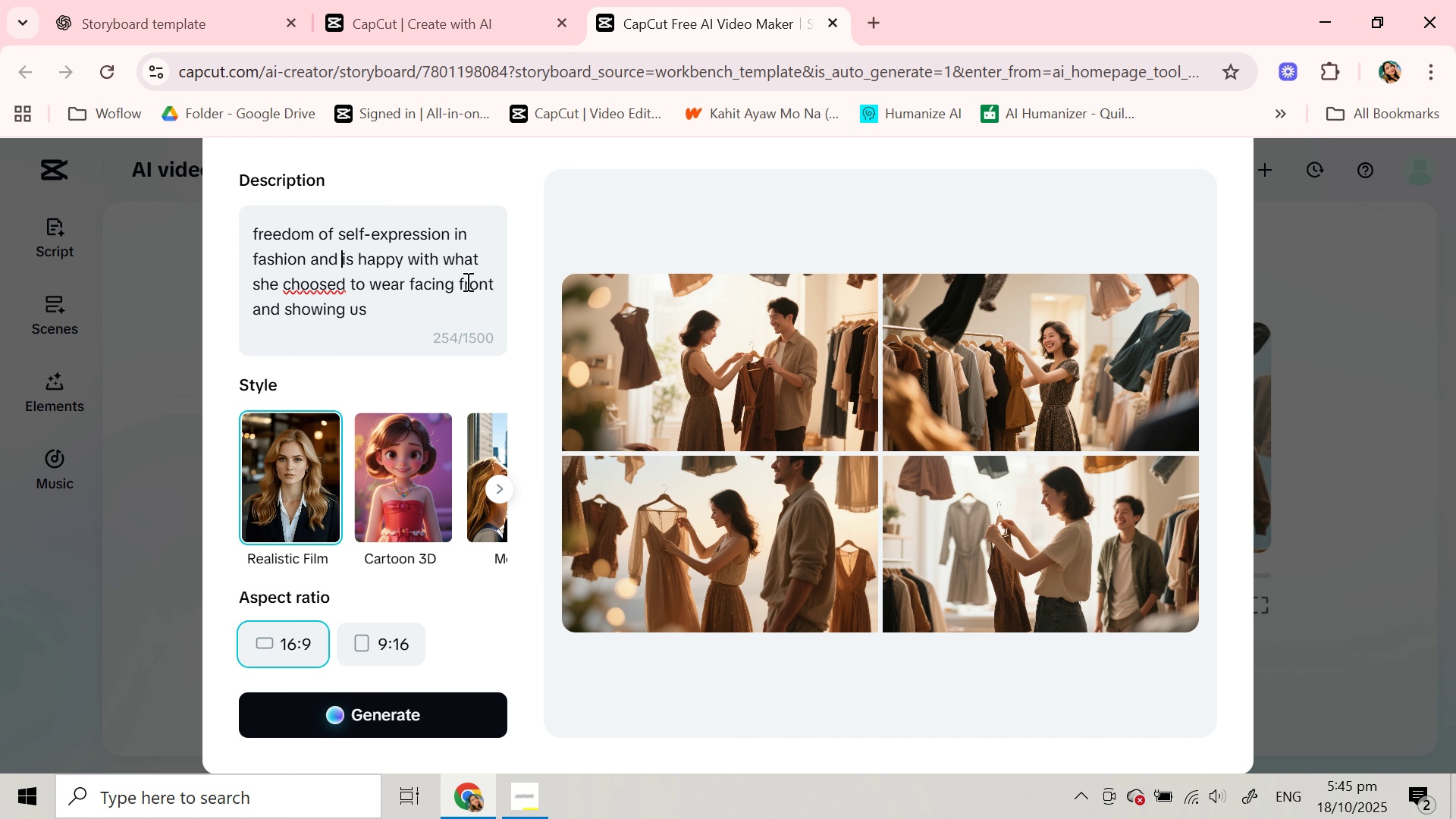 
left_click_drag(start_coordinate=[453, 285], to_coordinate=[500, 287])
 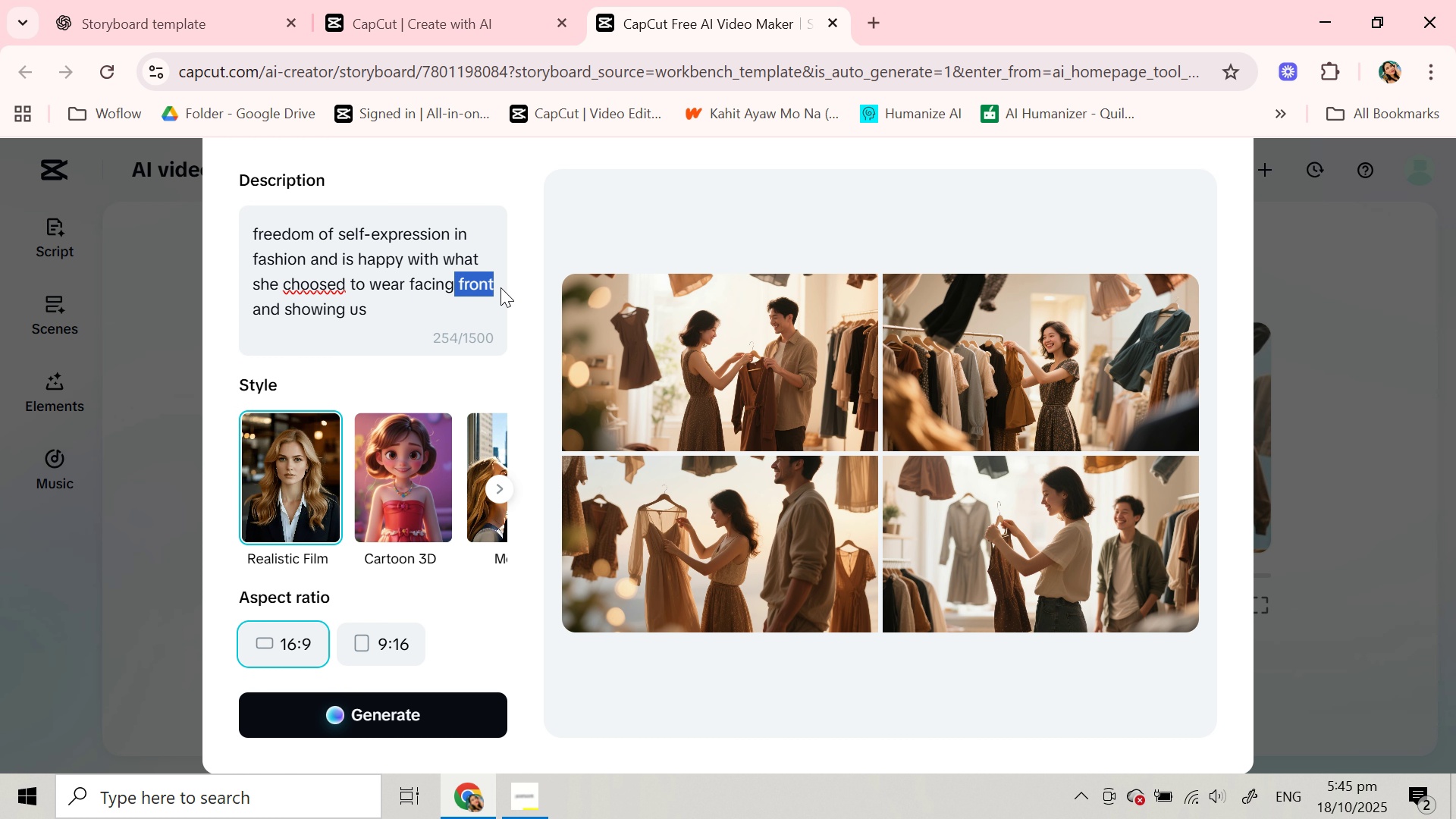 
key(Backspace)
type( us )
 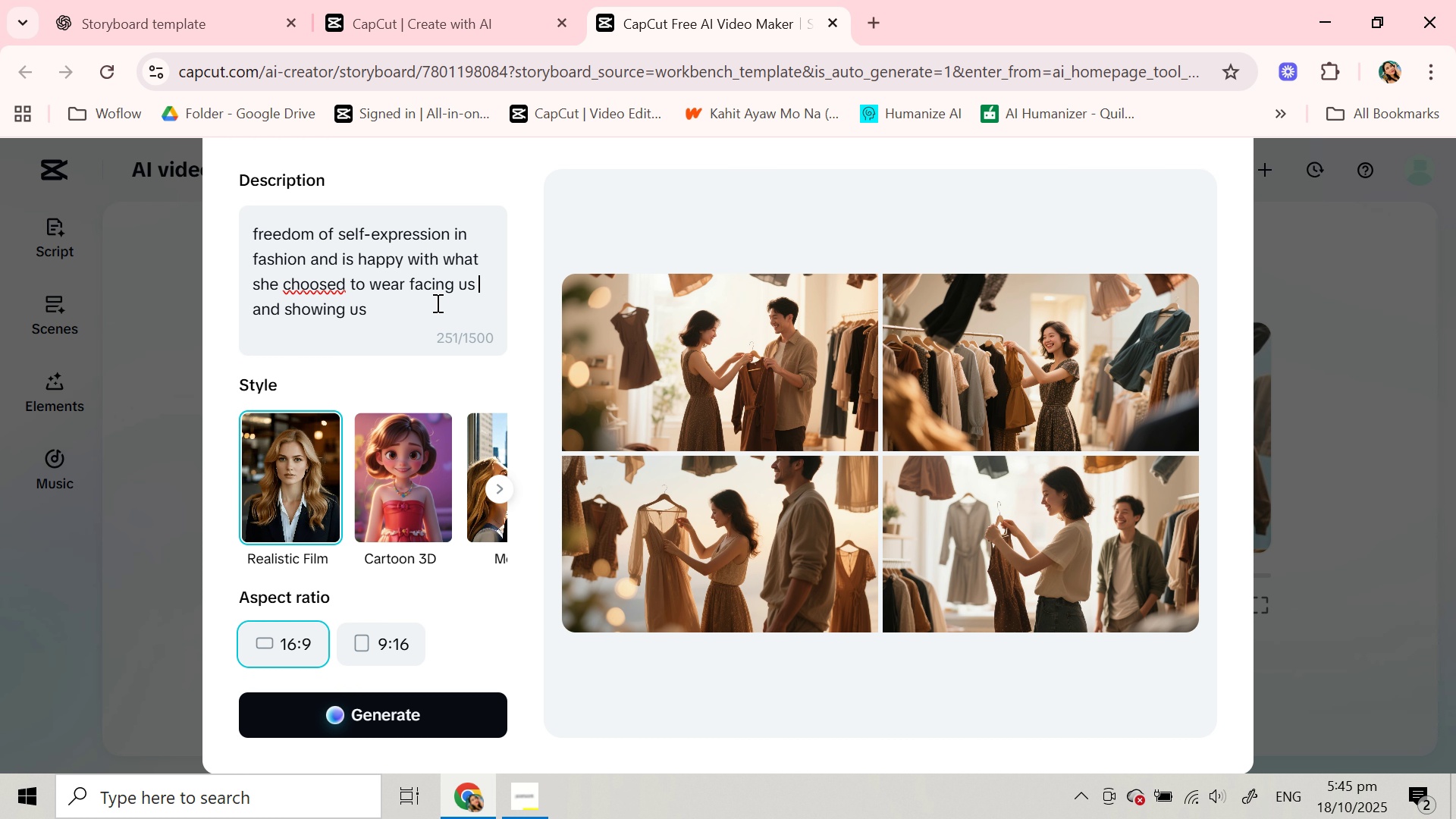 
left_click([436, 303])
 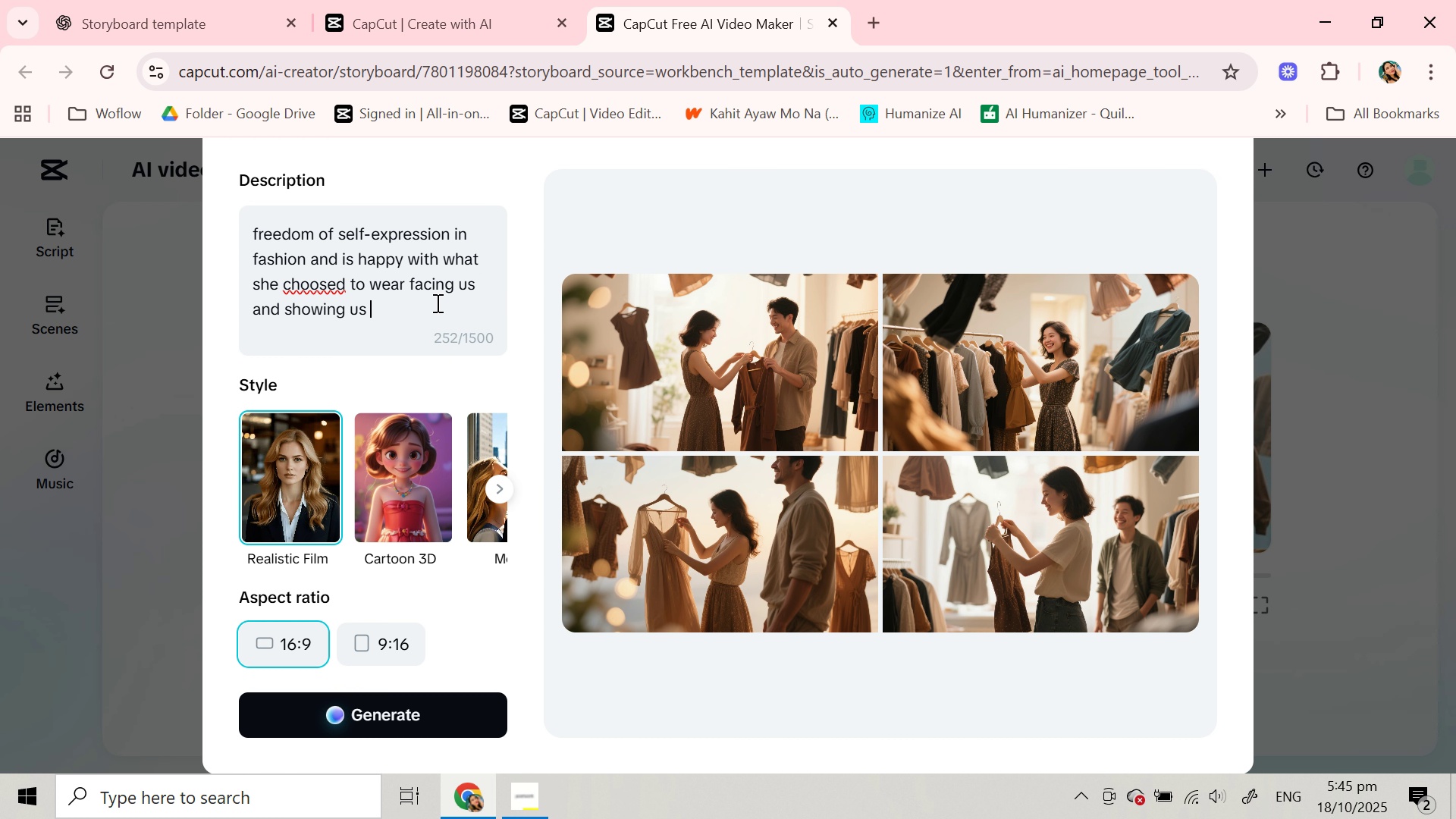 
type( what she chosed )
 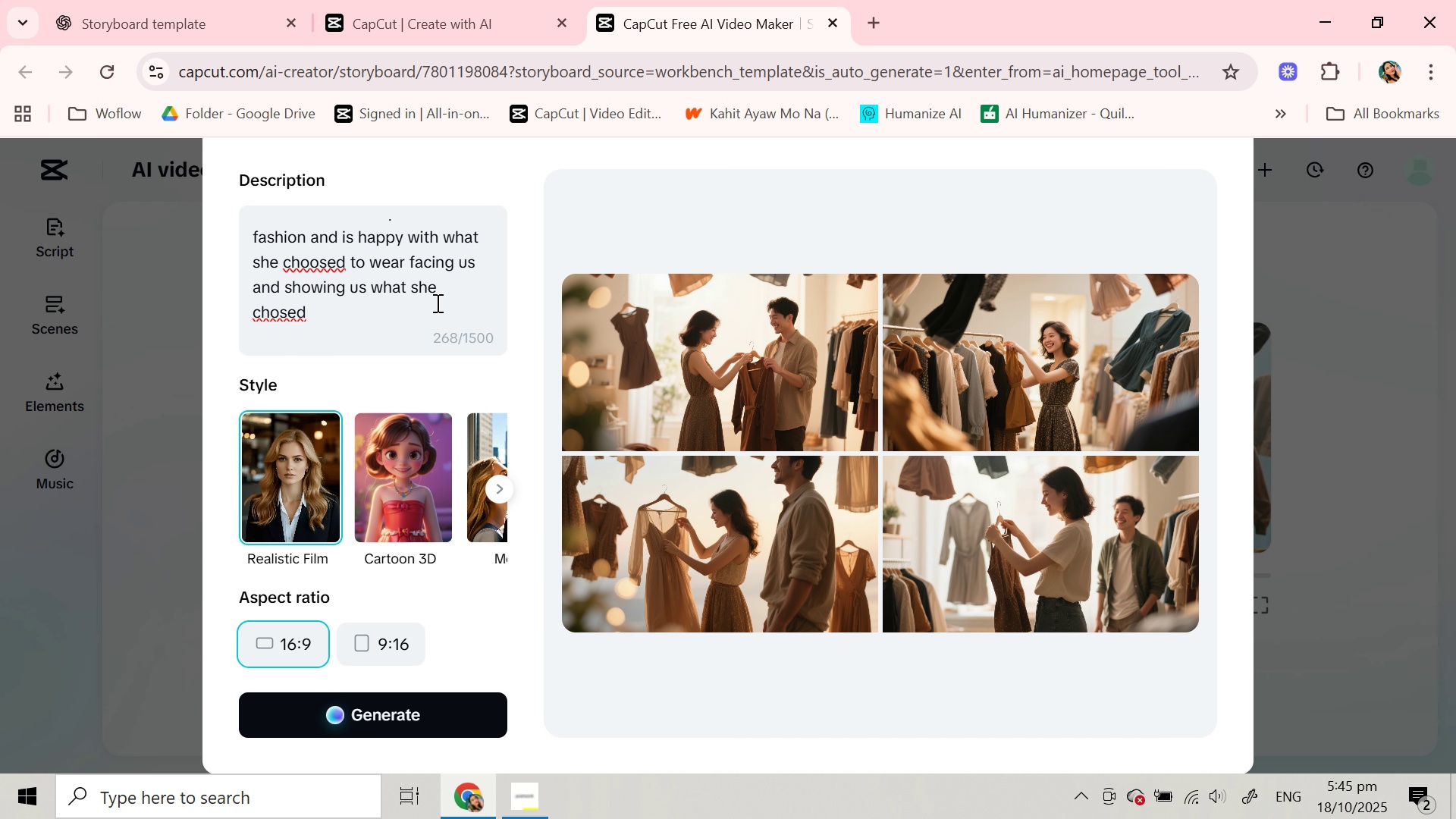 
type(finally!)
 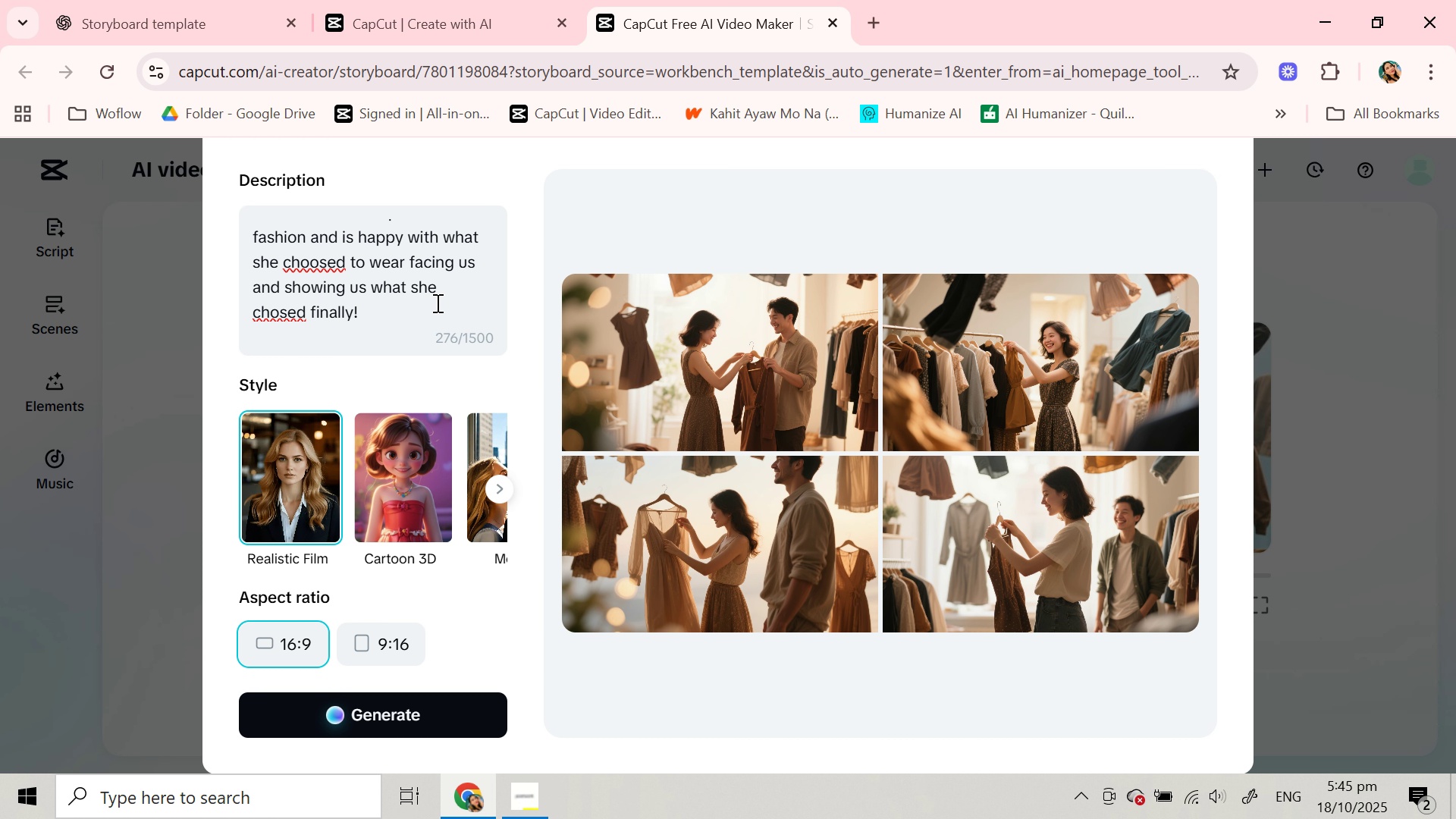 
left_click([425, 707])
 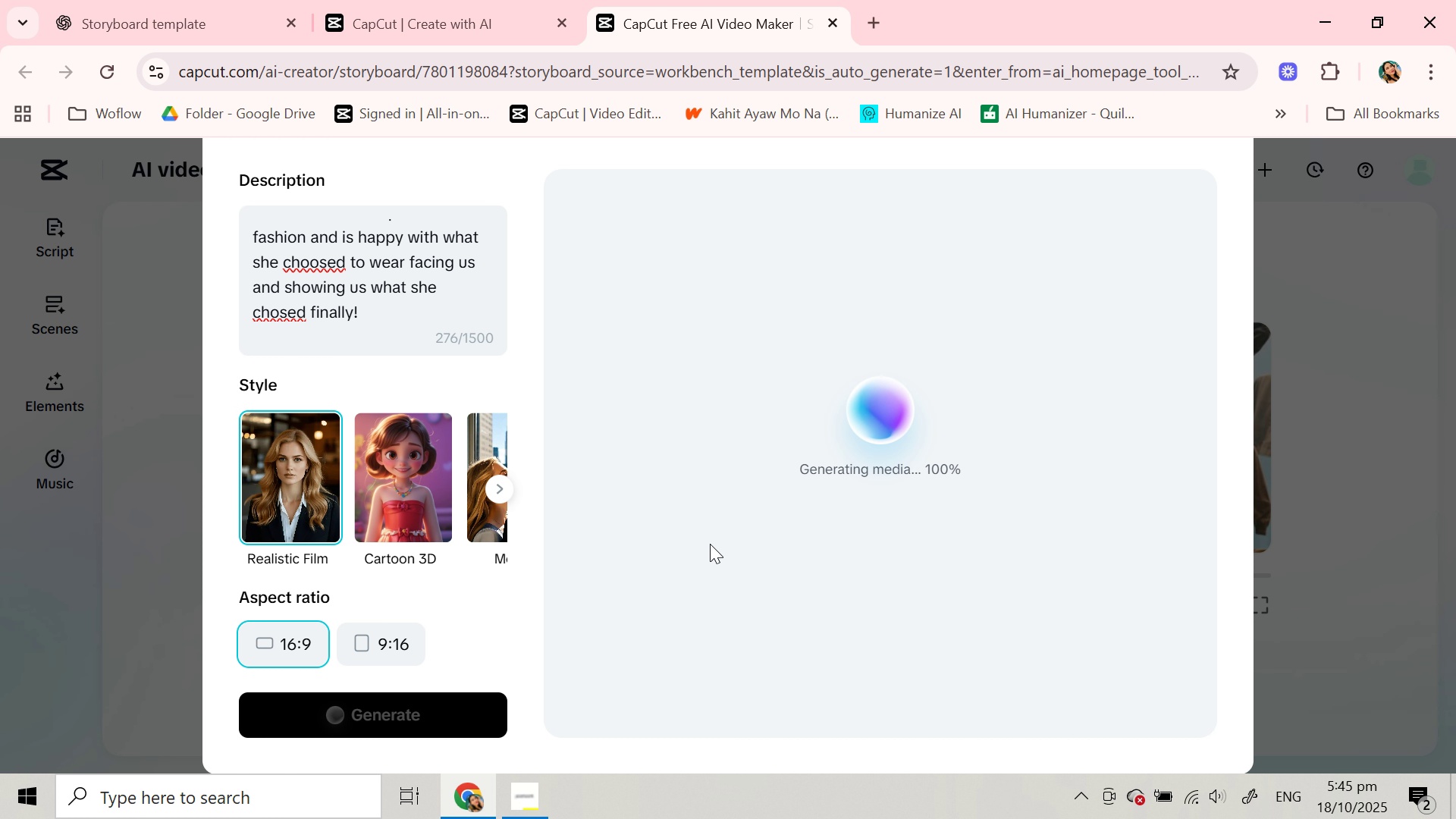 
wait(20.28)
 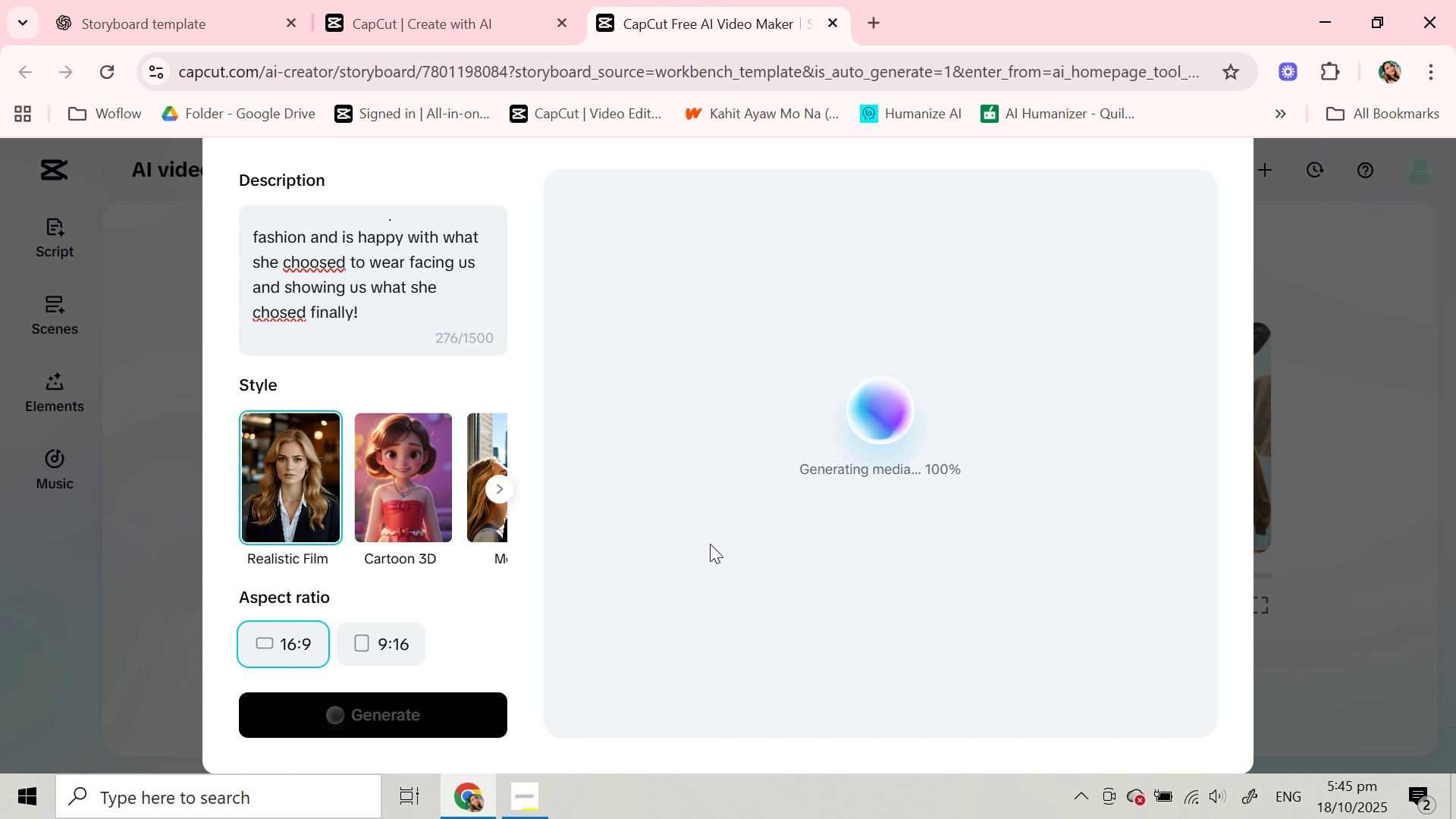 
left_click([924, 391])
 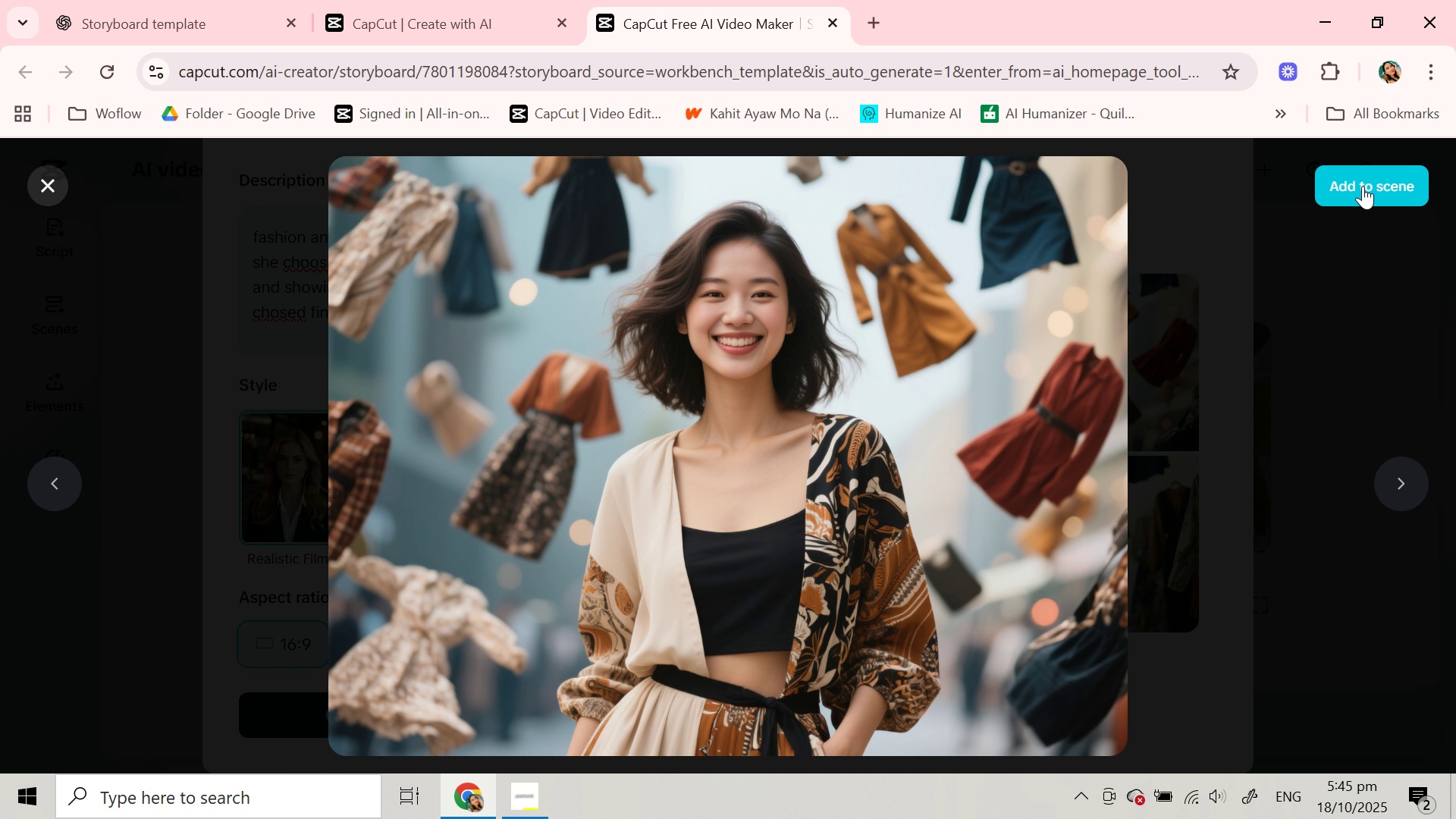 
left_click([1363, 186])
 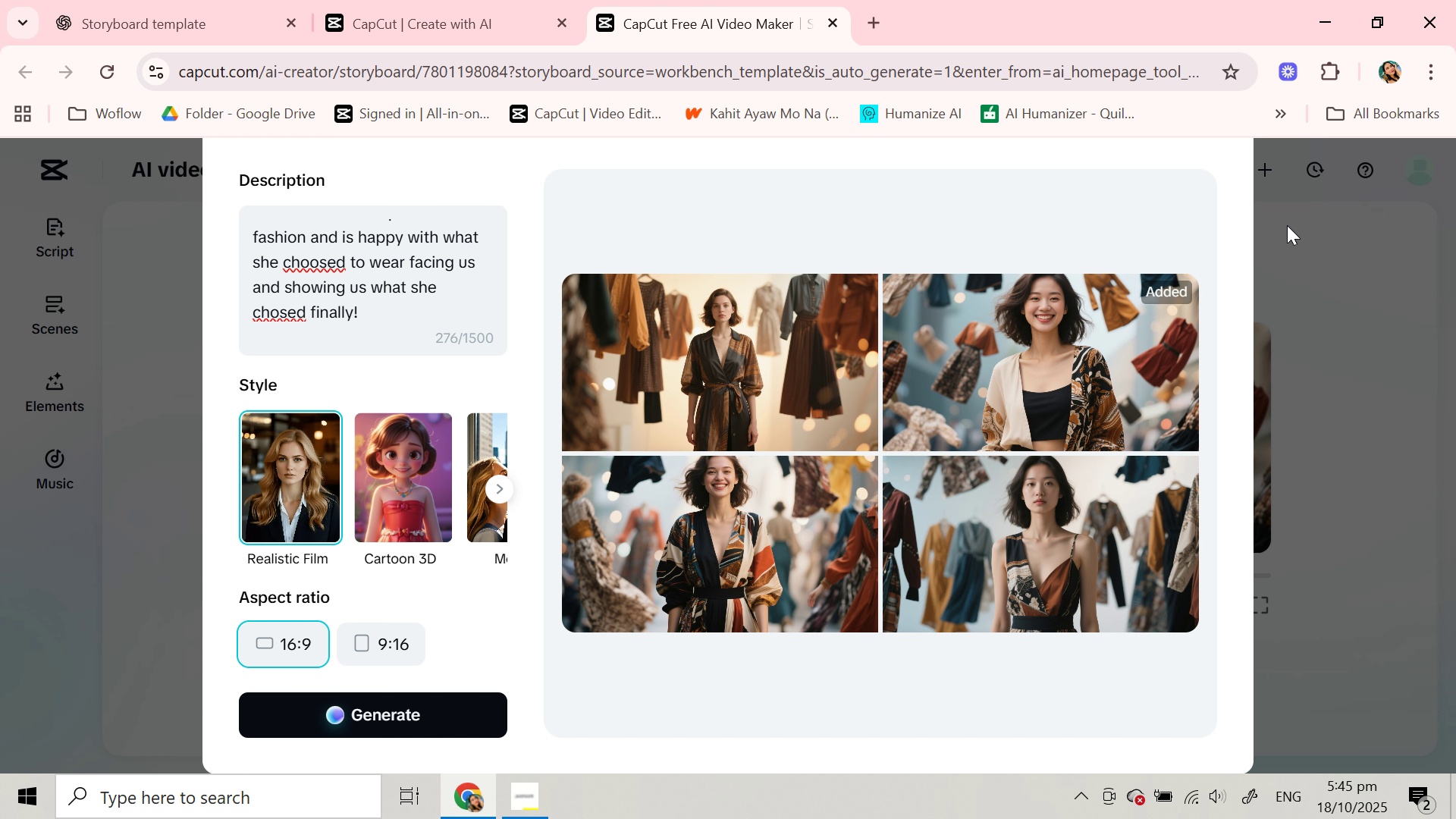 
wait(6.22)
 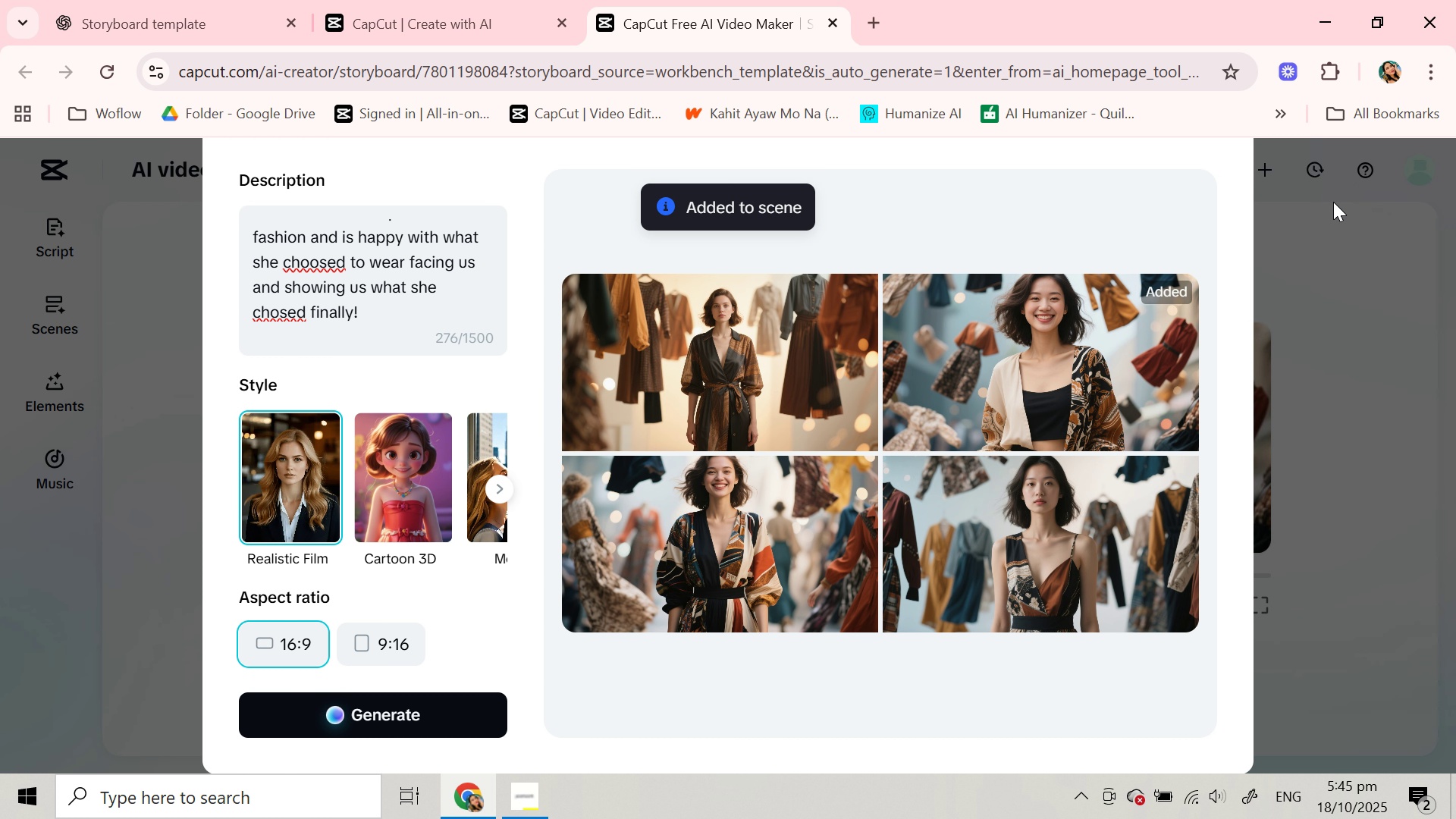 
scroll: coordinate [1028, 611], scroll_direction: up, amount: 1.0
 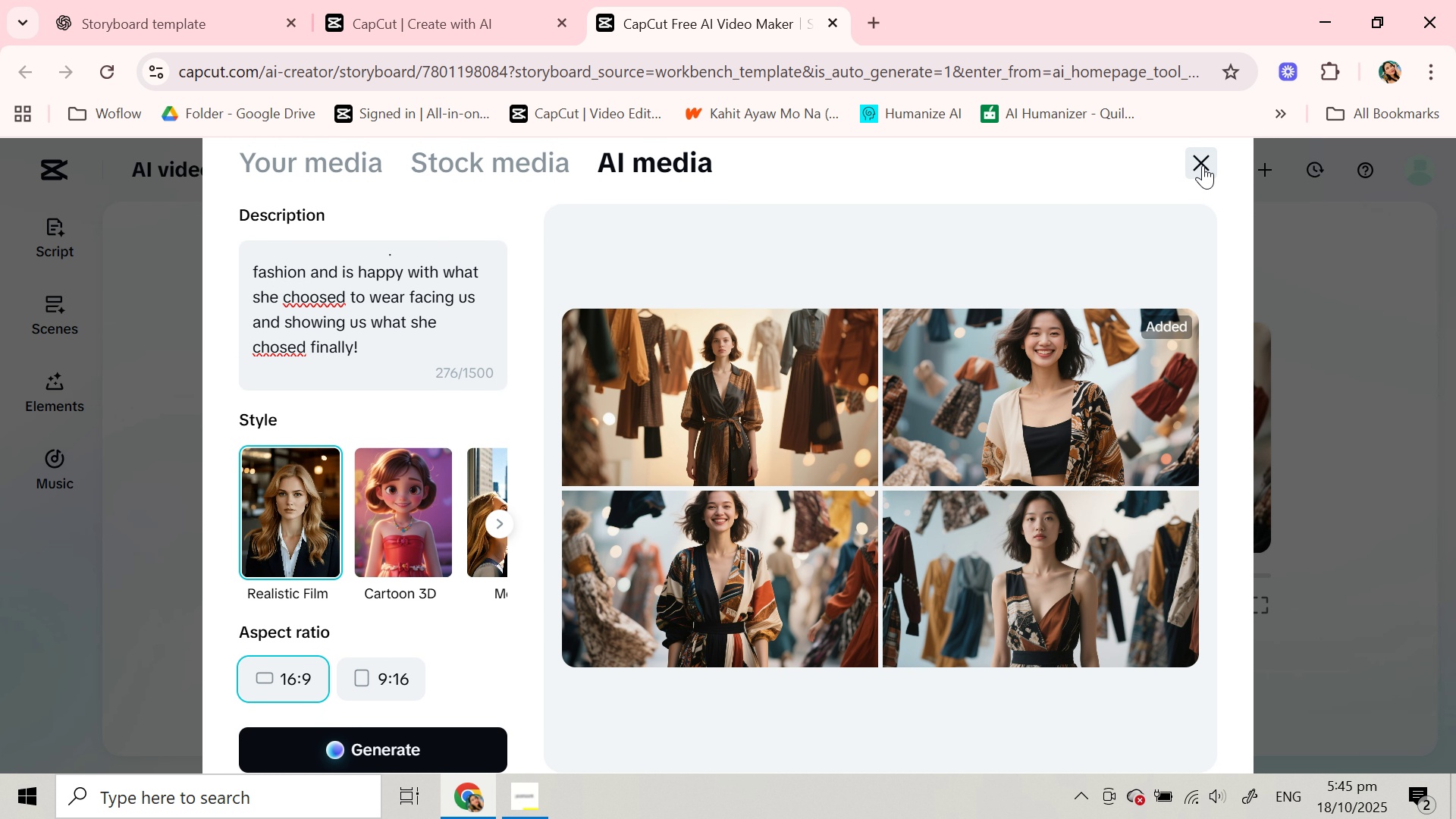 
left_click([1203, 165])
 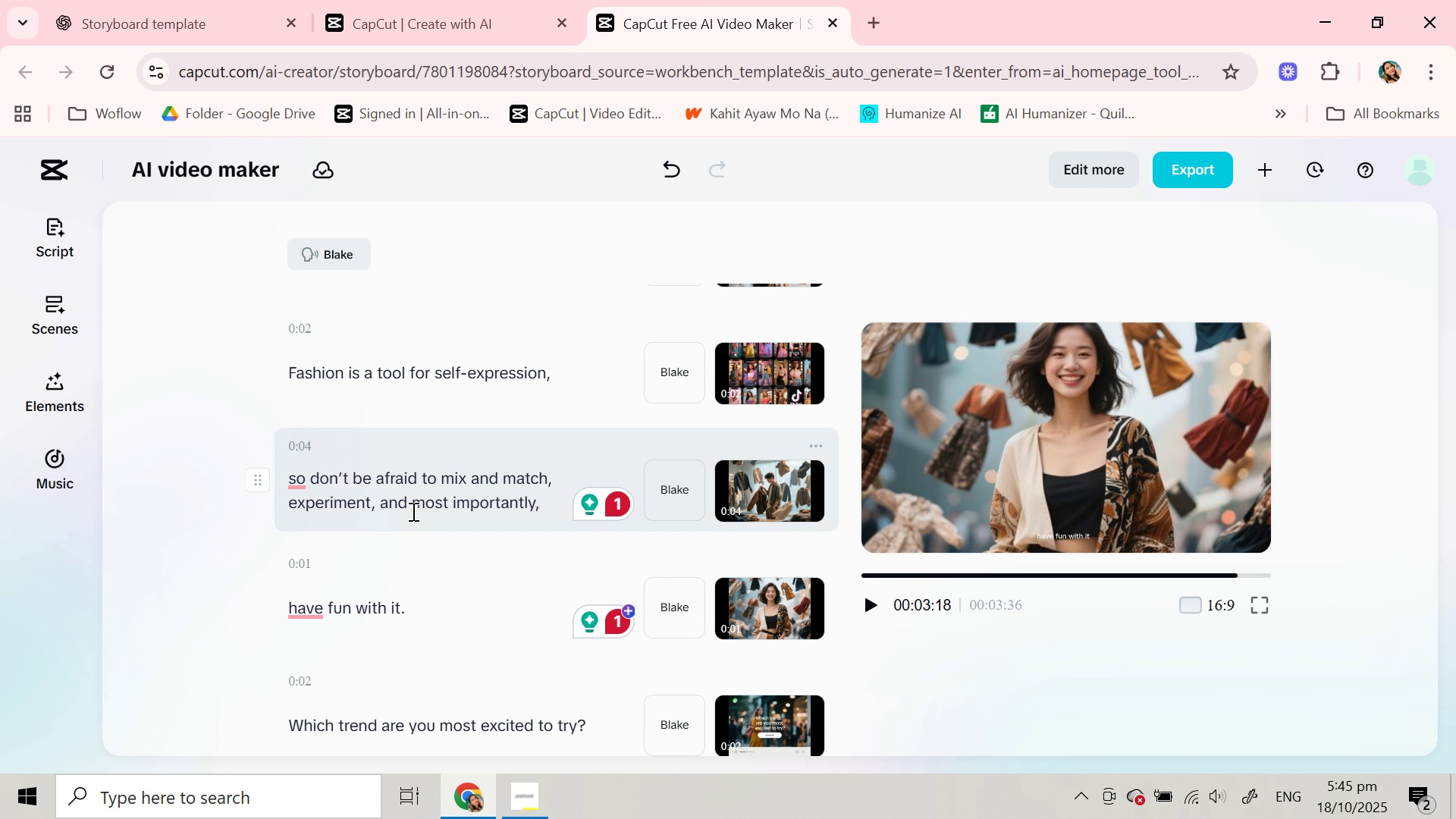 
left_click([411, 507])
 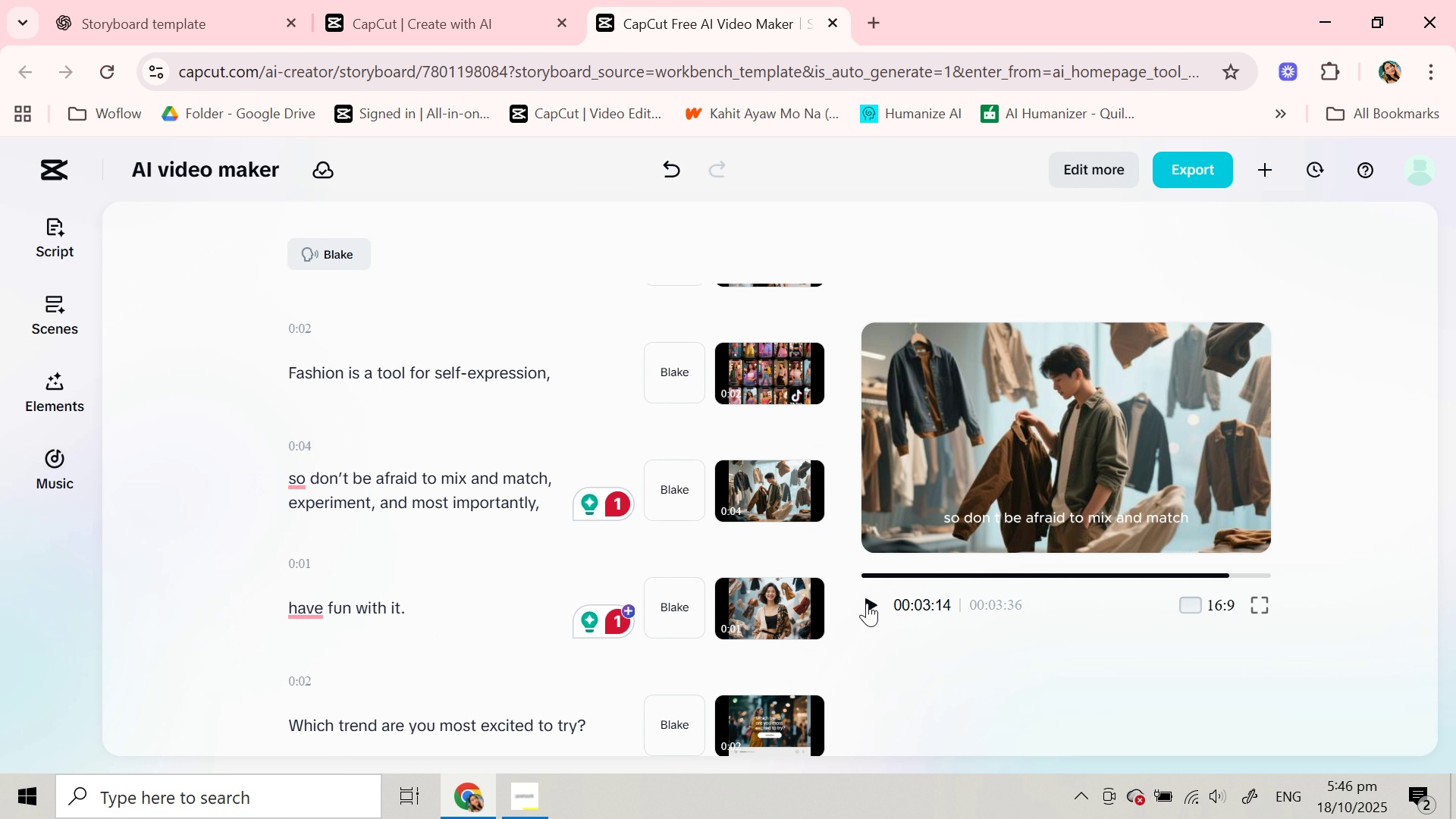 
left_click([867, 603])
 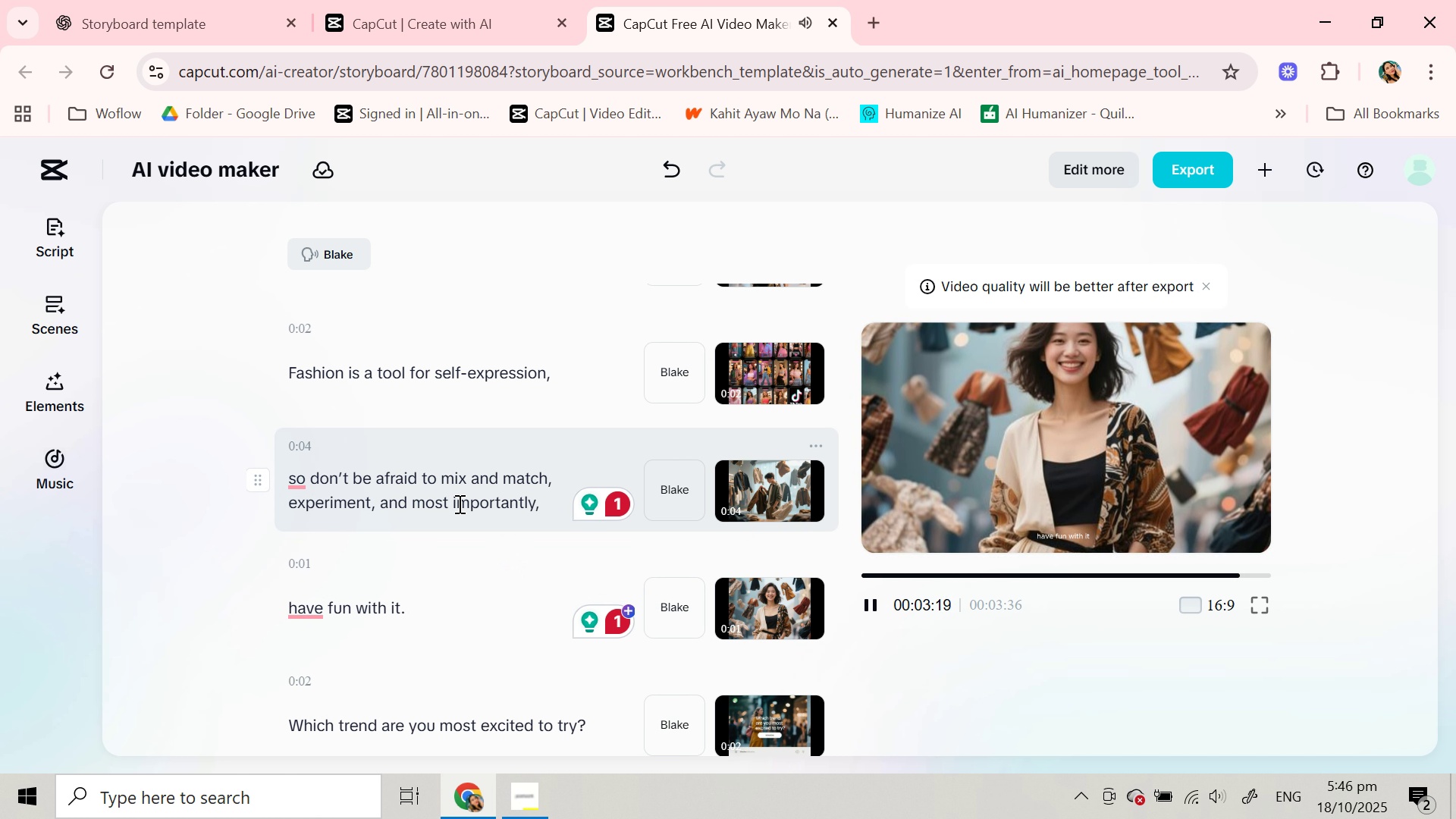 
wait(6.84)
 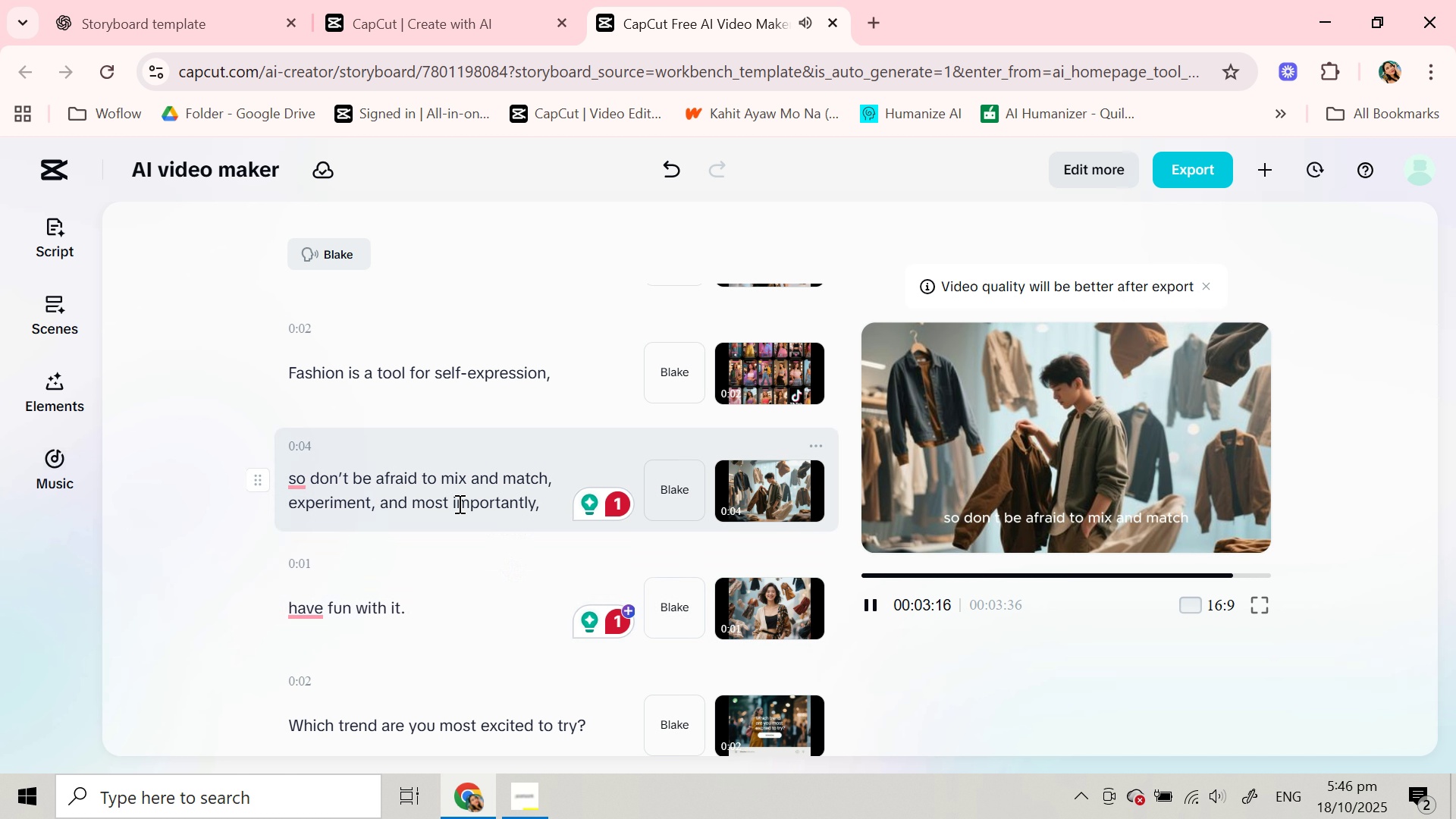 
left_click([457, 503])
 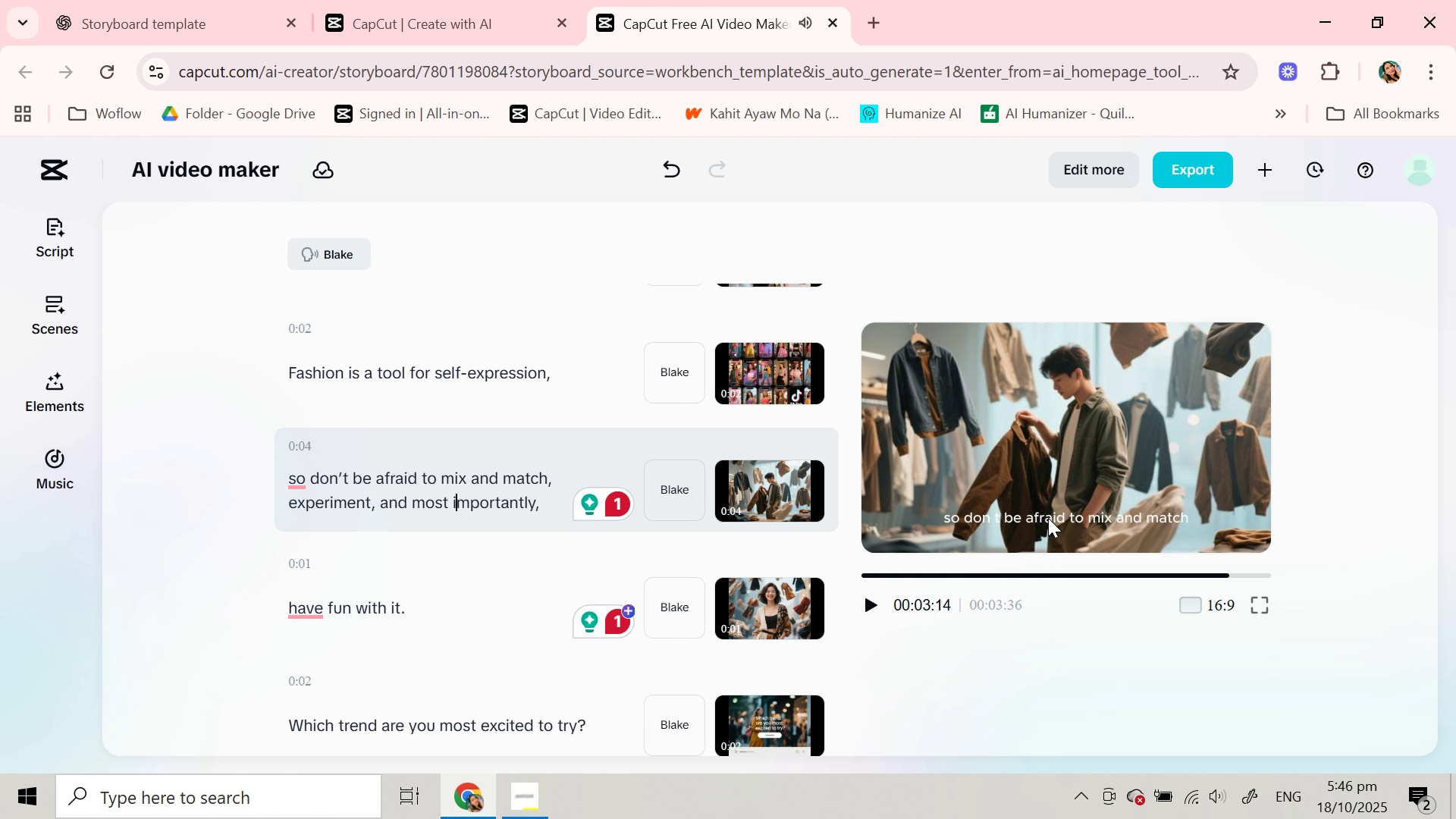 
left_click([1048, 518])
 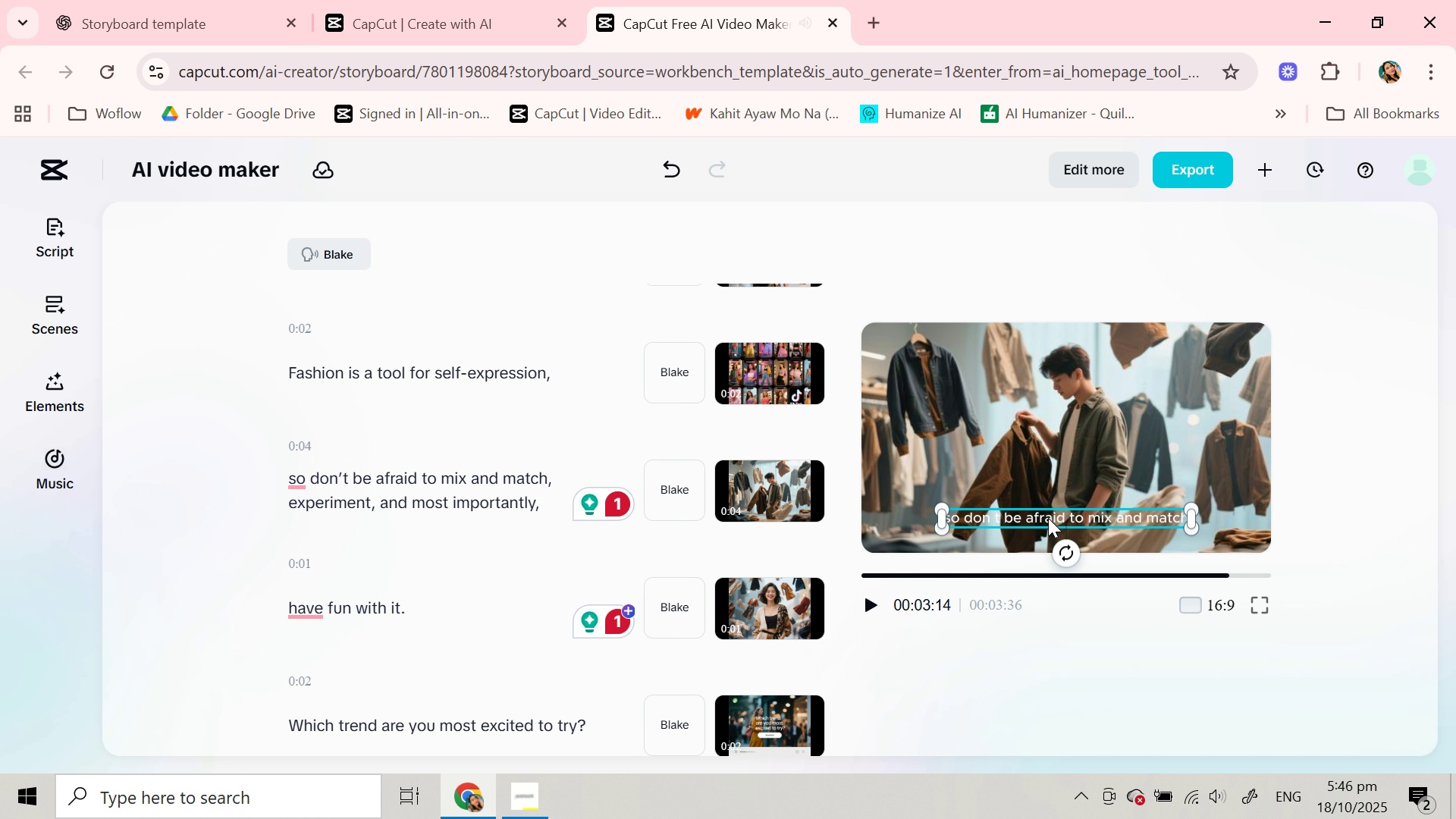 
left_click_drag(start_coordinate=[1048, 518], to_coordinate=[1048, 536])
 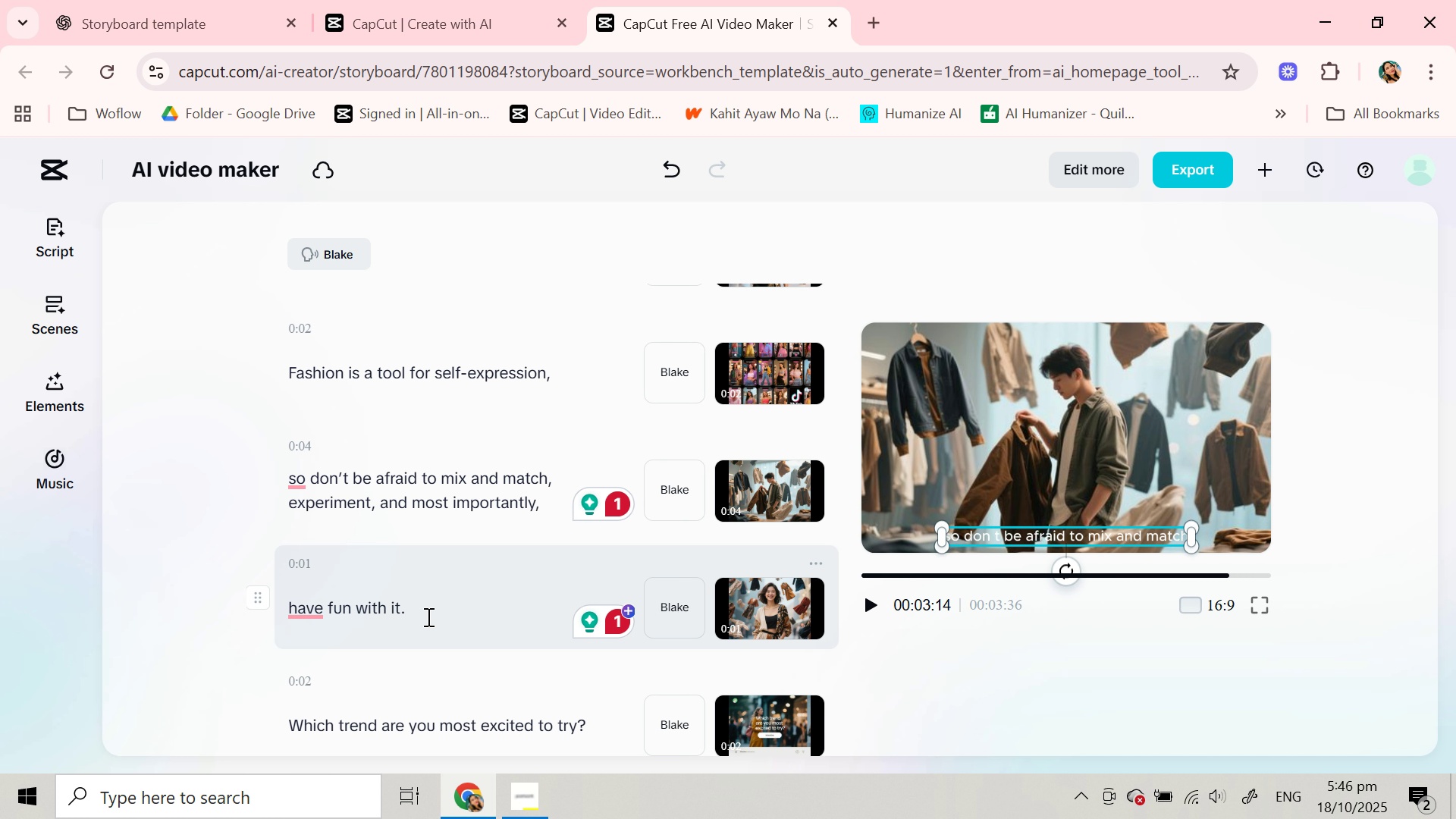 
left_click([427, 617])
 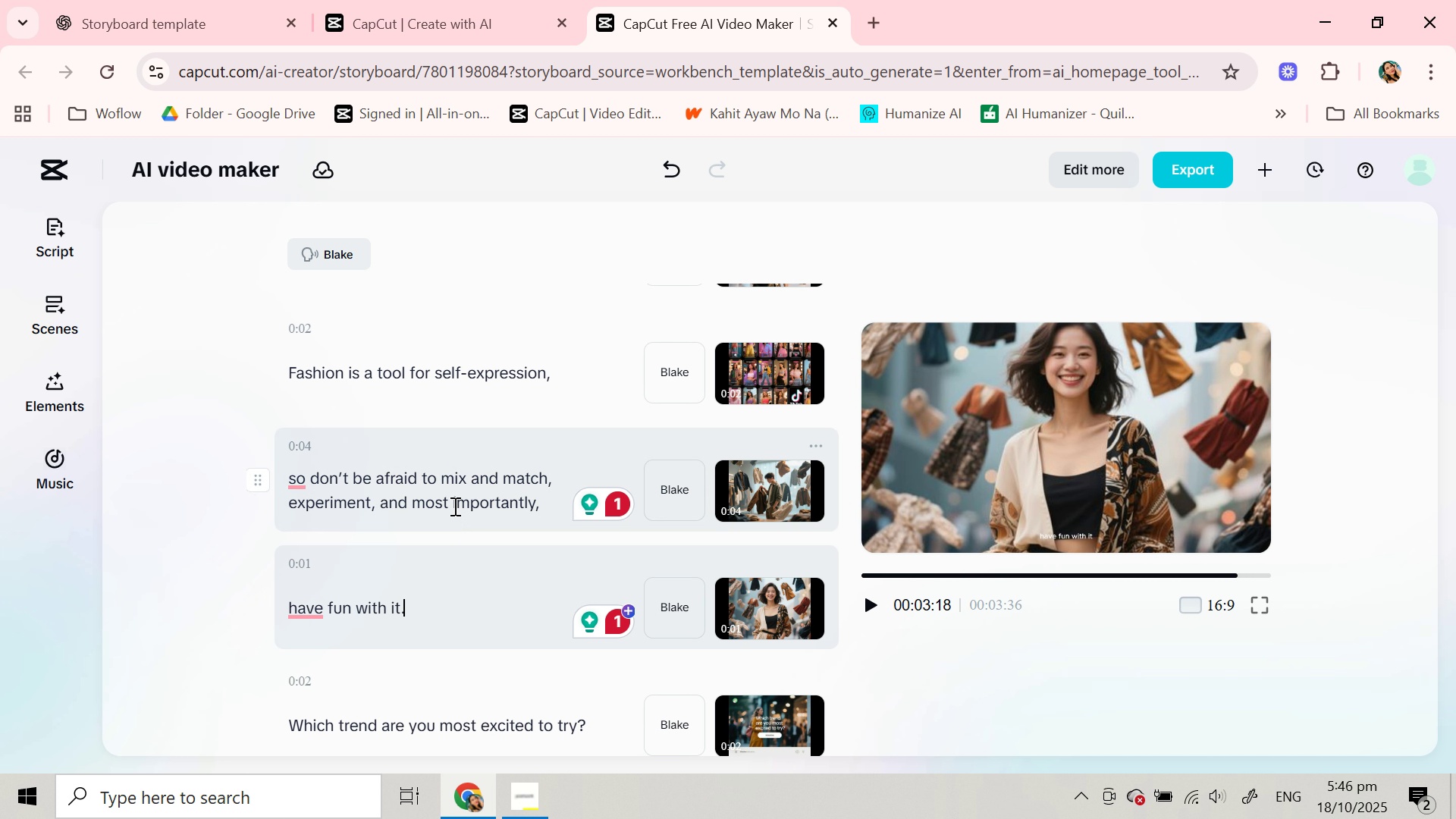 
left_click([453, 506])
 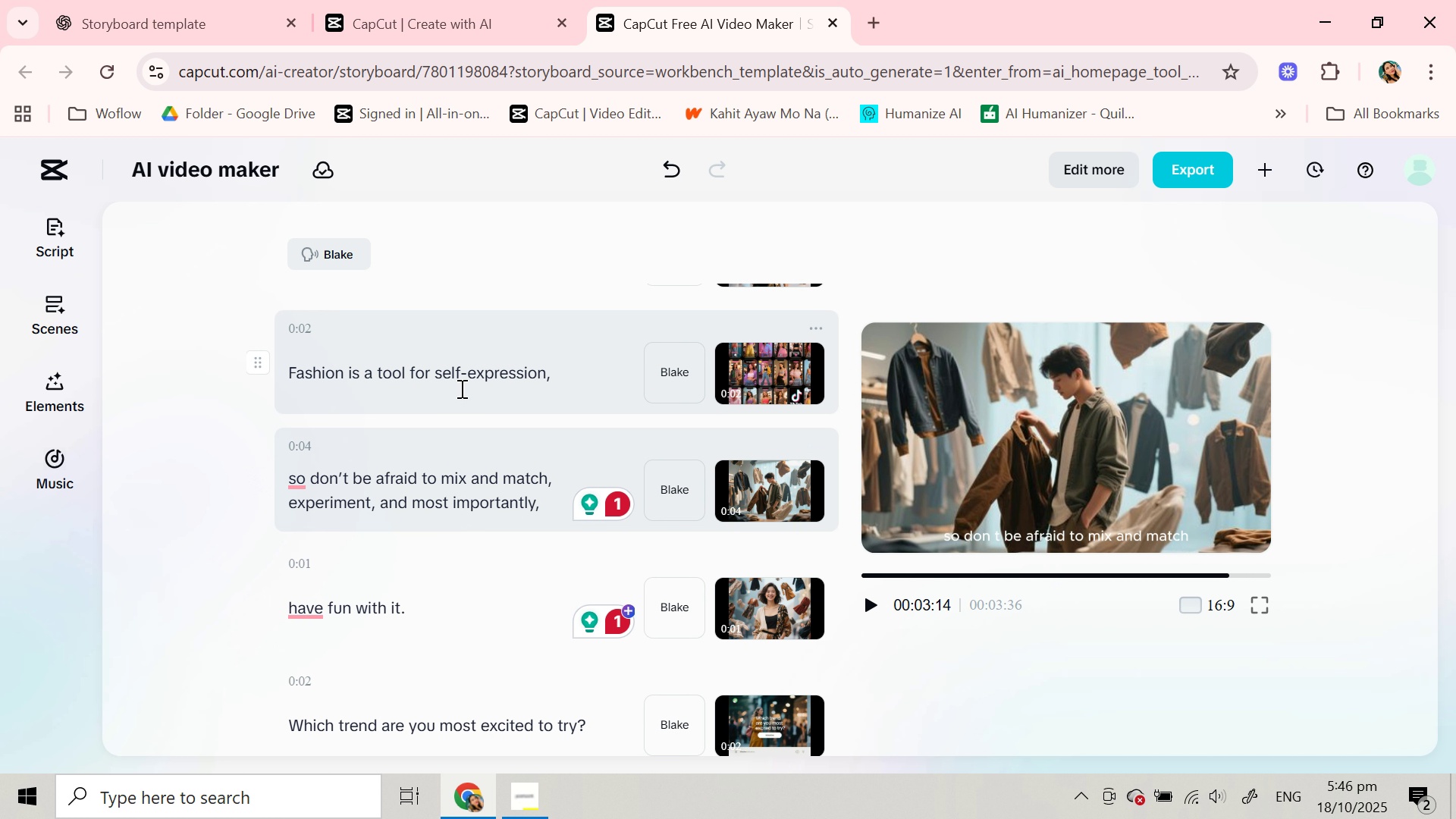 
left_click([460, 388])
 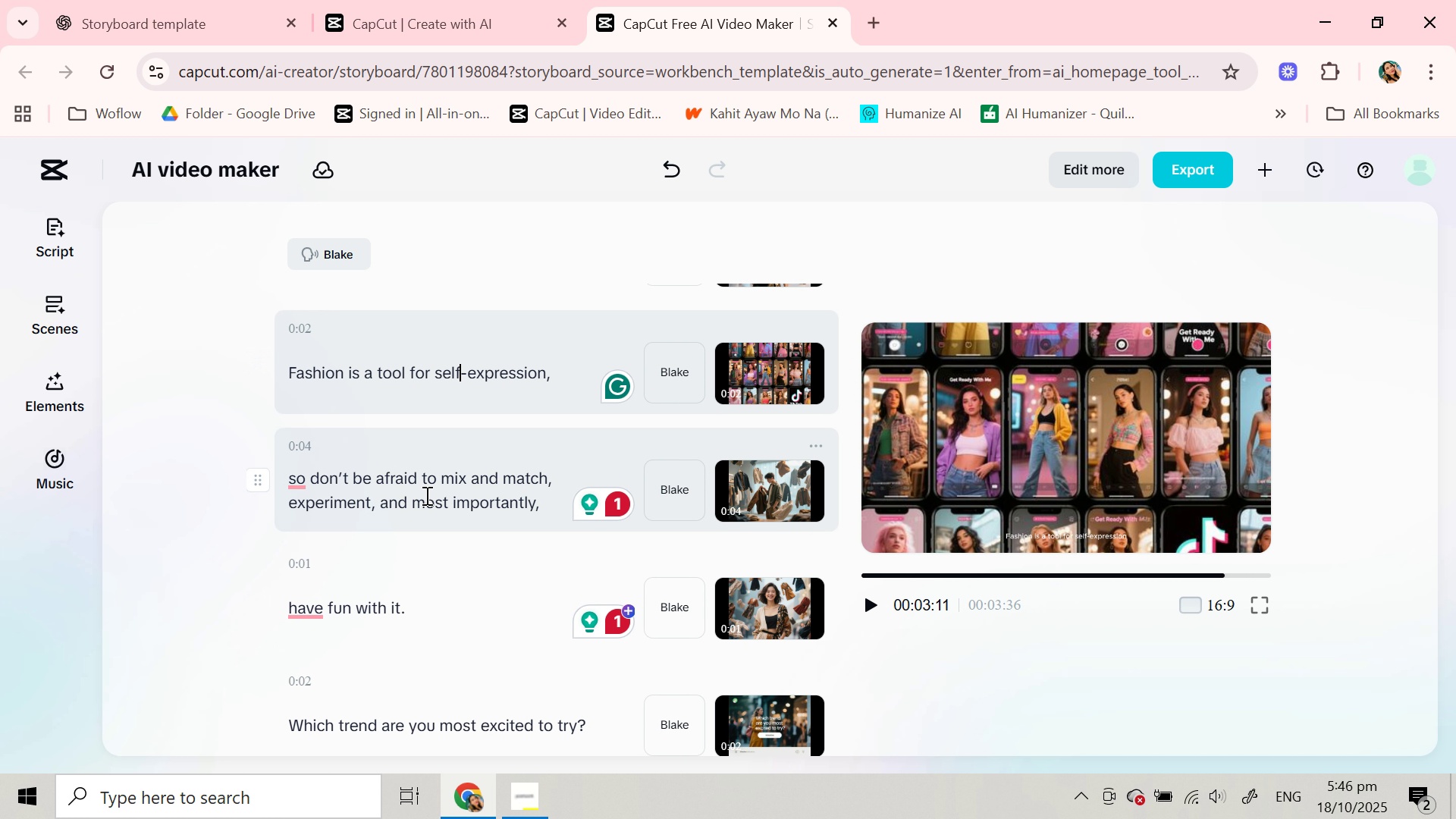 
left_click([425, 495])
 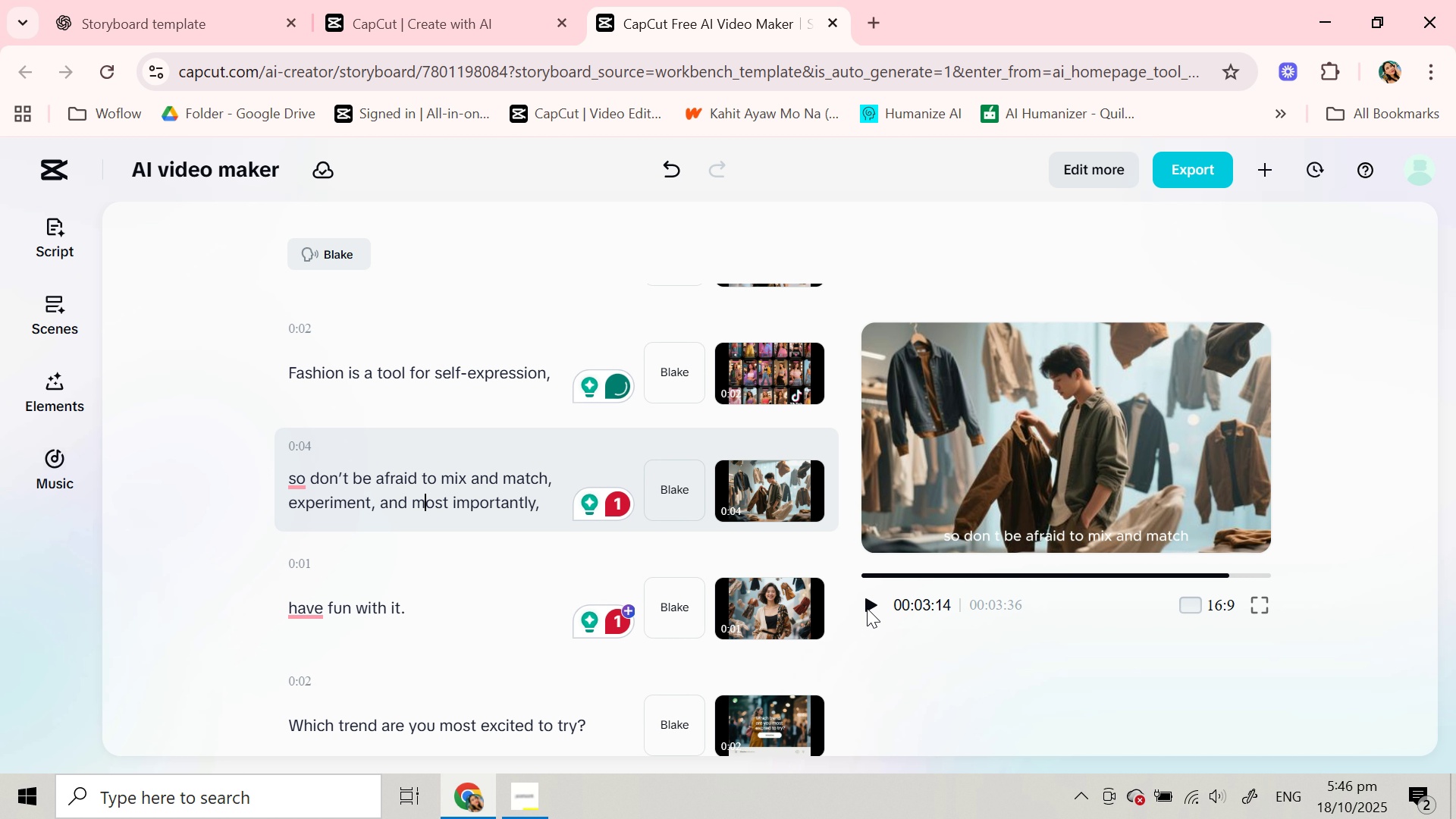 
left_click([867, 608])
 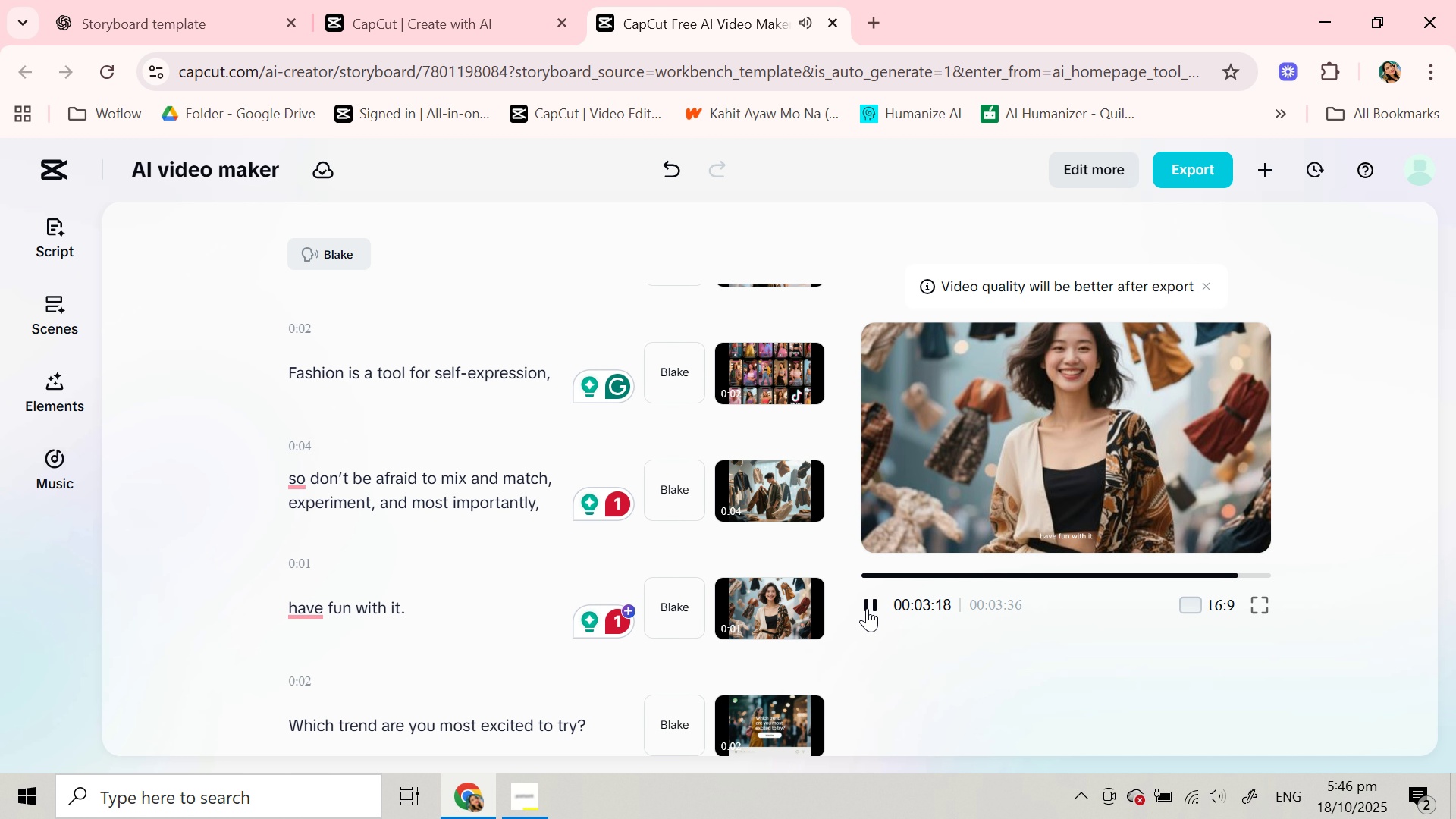 
wait(9.56)
 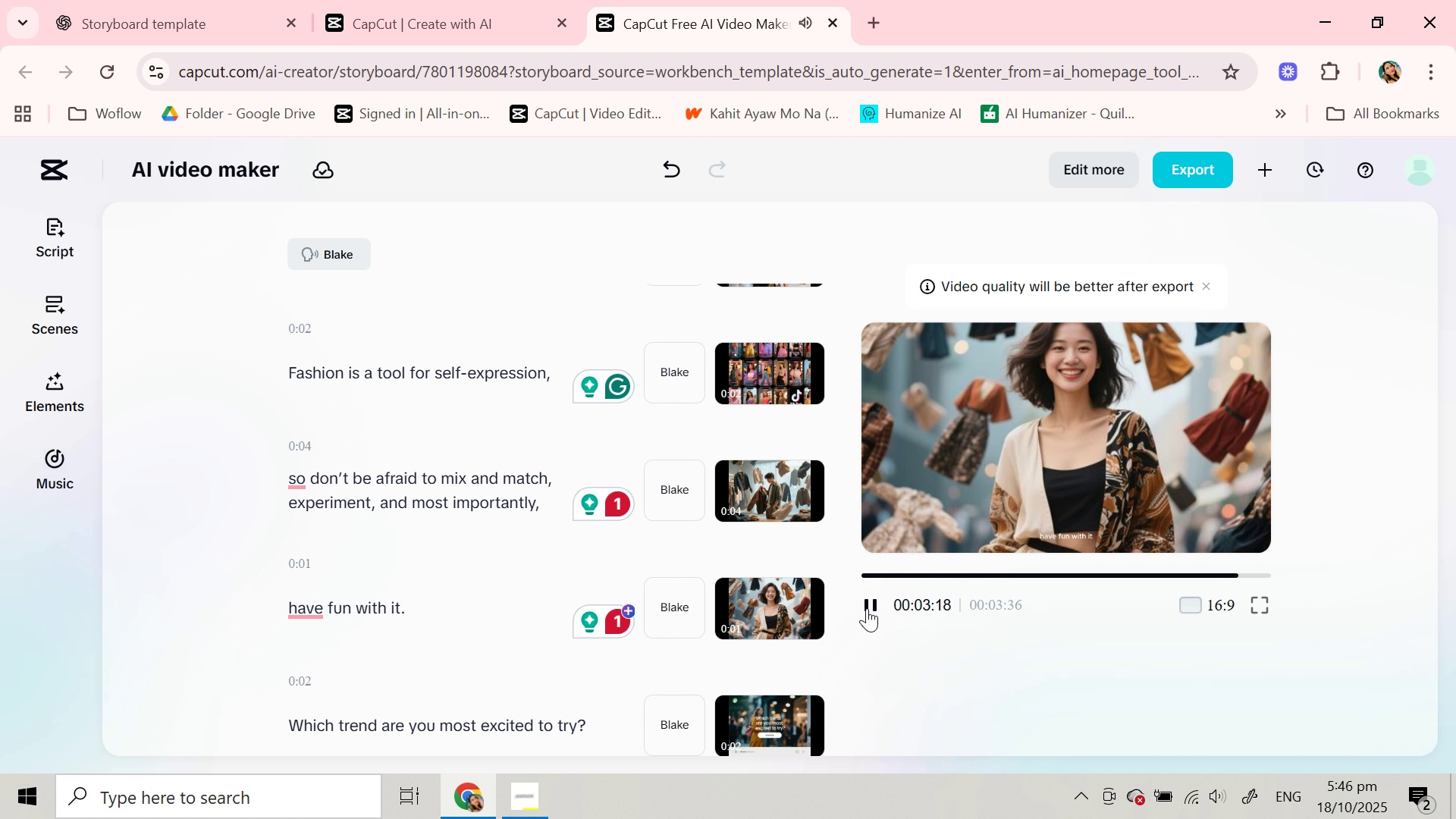 
scroll: coordinate [439, 607], scroll_direction: down, amount: 2.0
 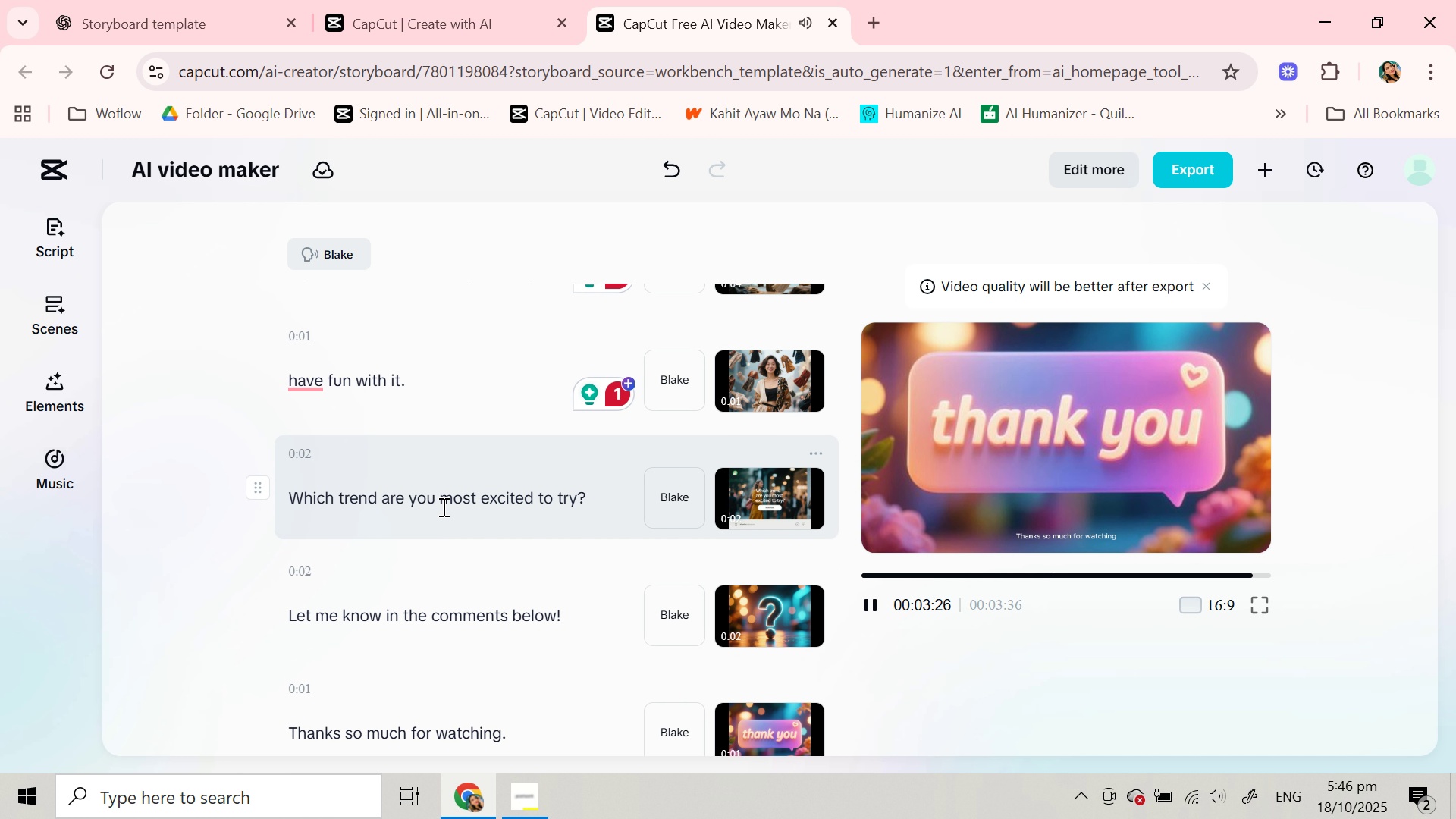 
double_click([442, 507])
 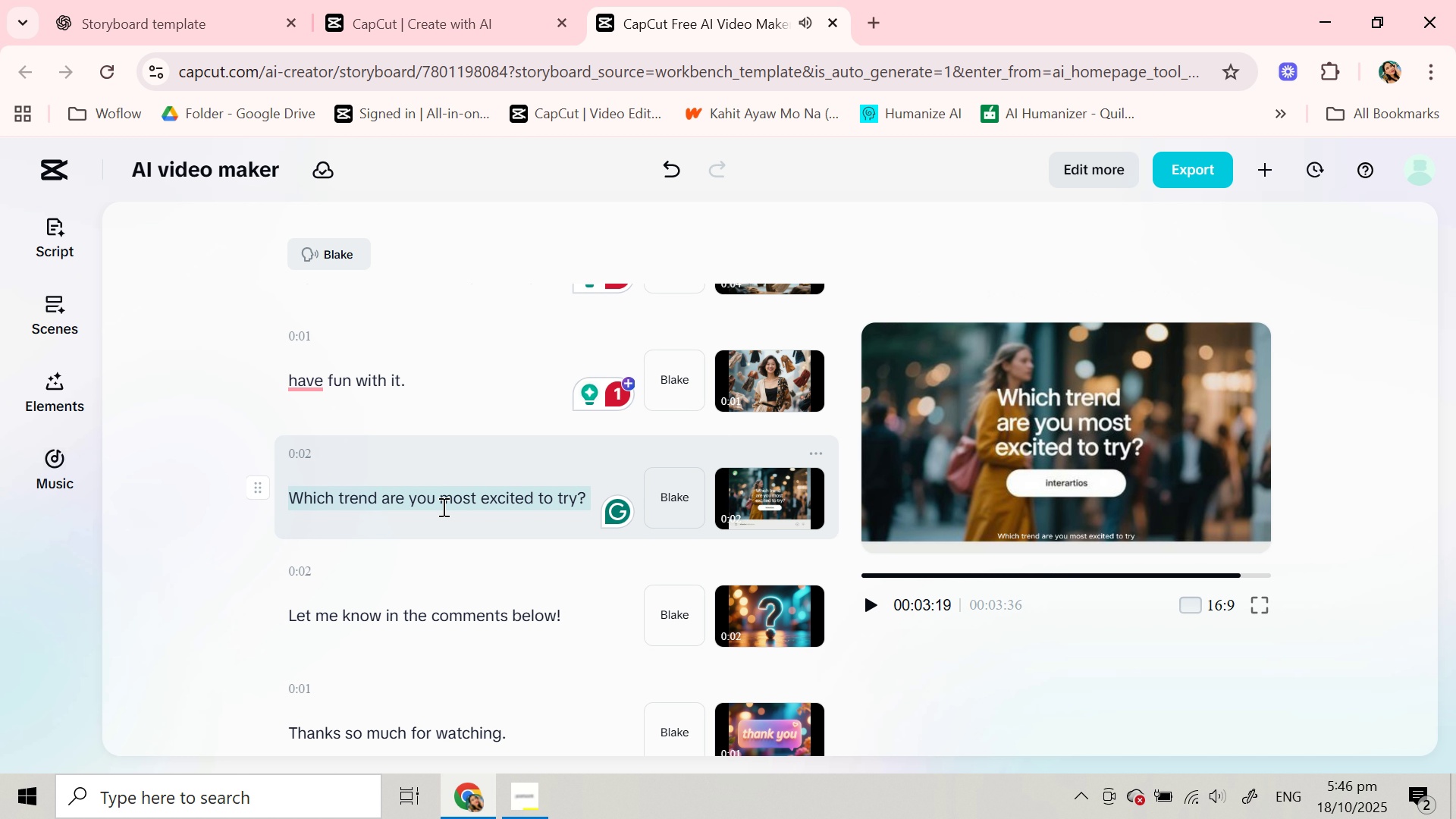 
triple_click([442, 507])
 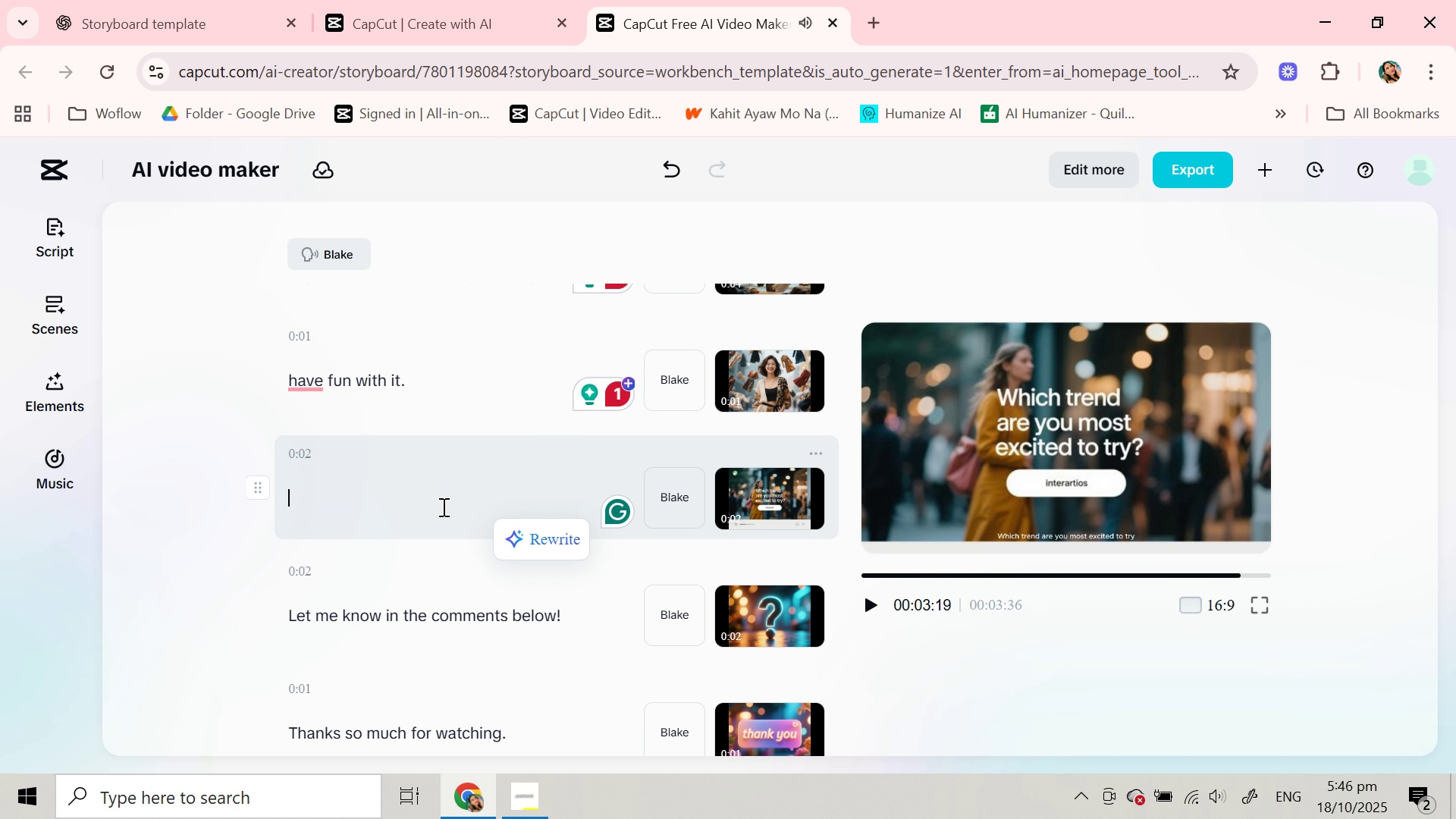 
key(Backspace)
 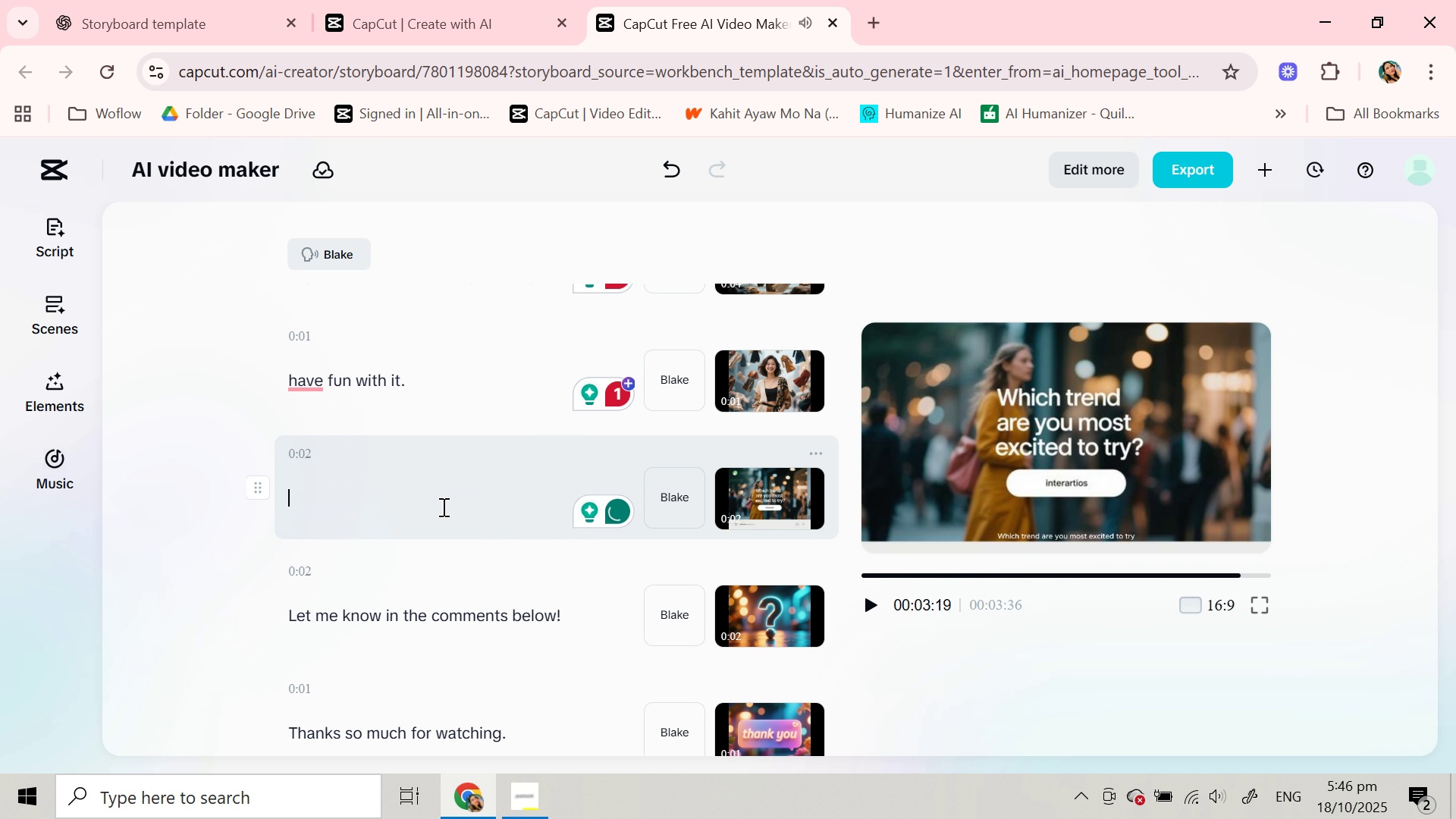 
scroll: coordinate [442, 510], scroll_direction: down, amount: 2.0
 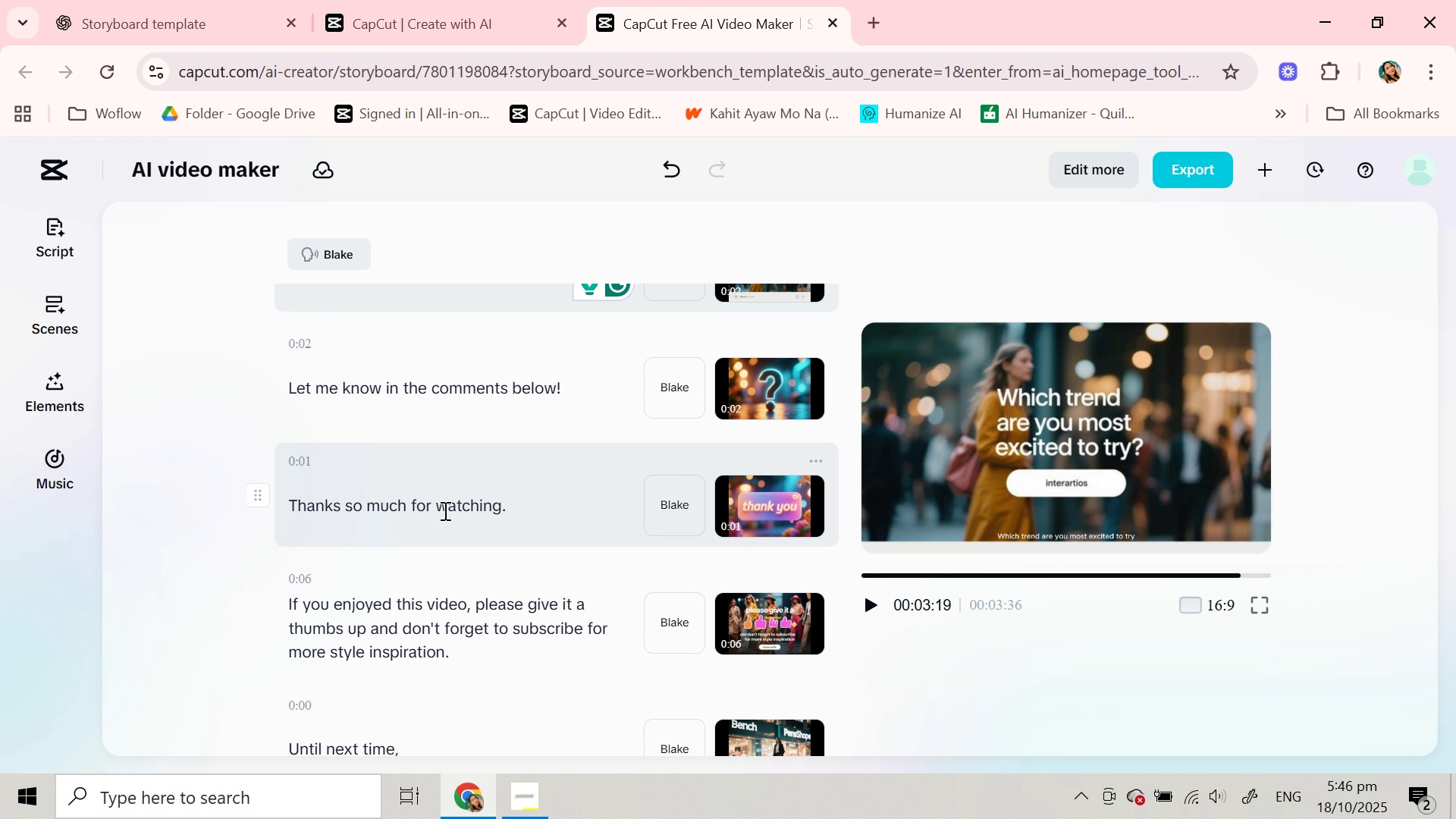 
left_click([444, 510])
 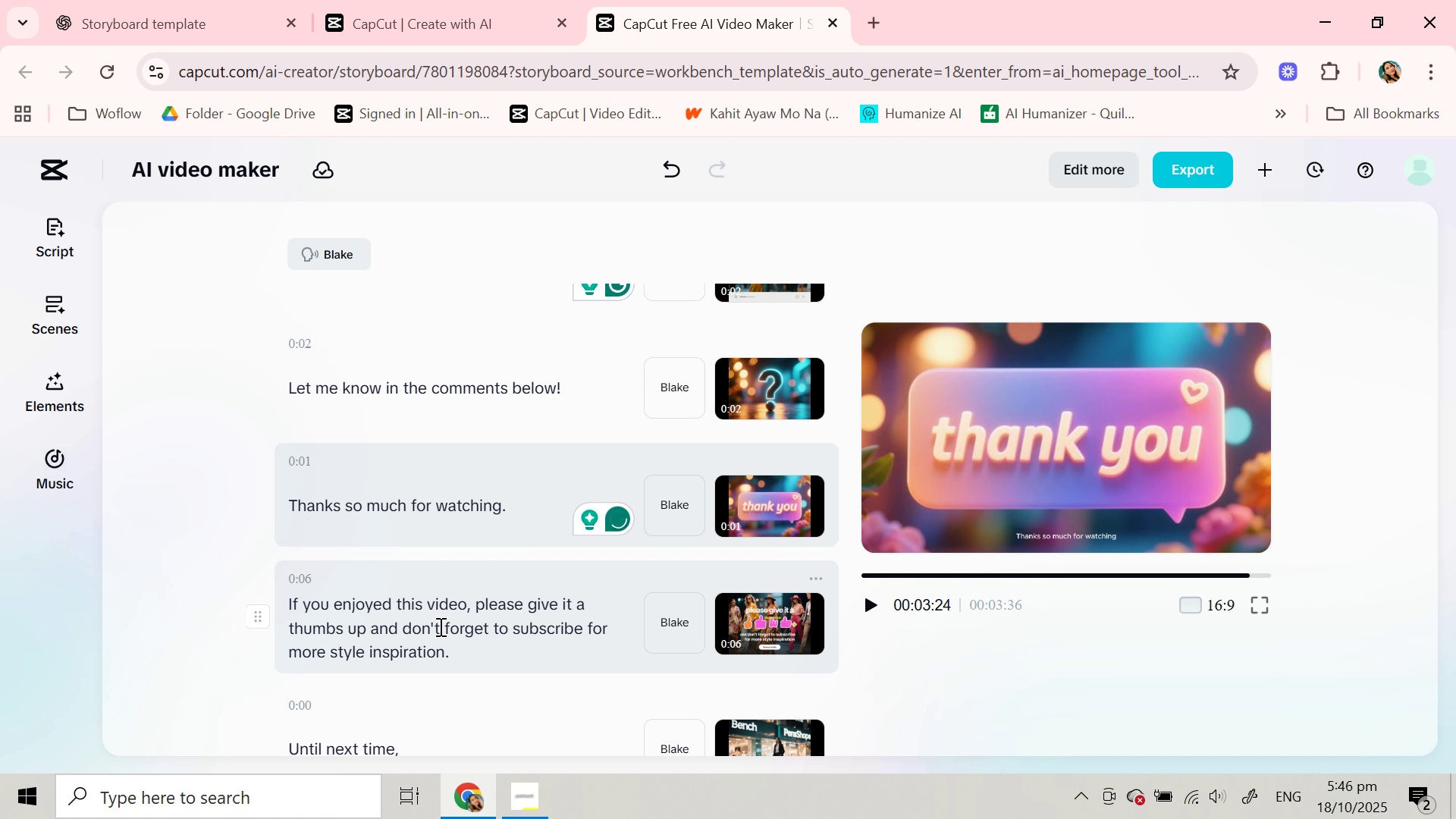 
wait(5.18)
 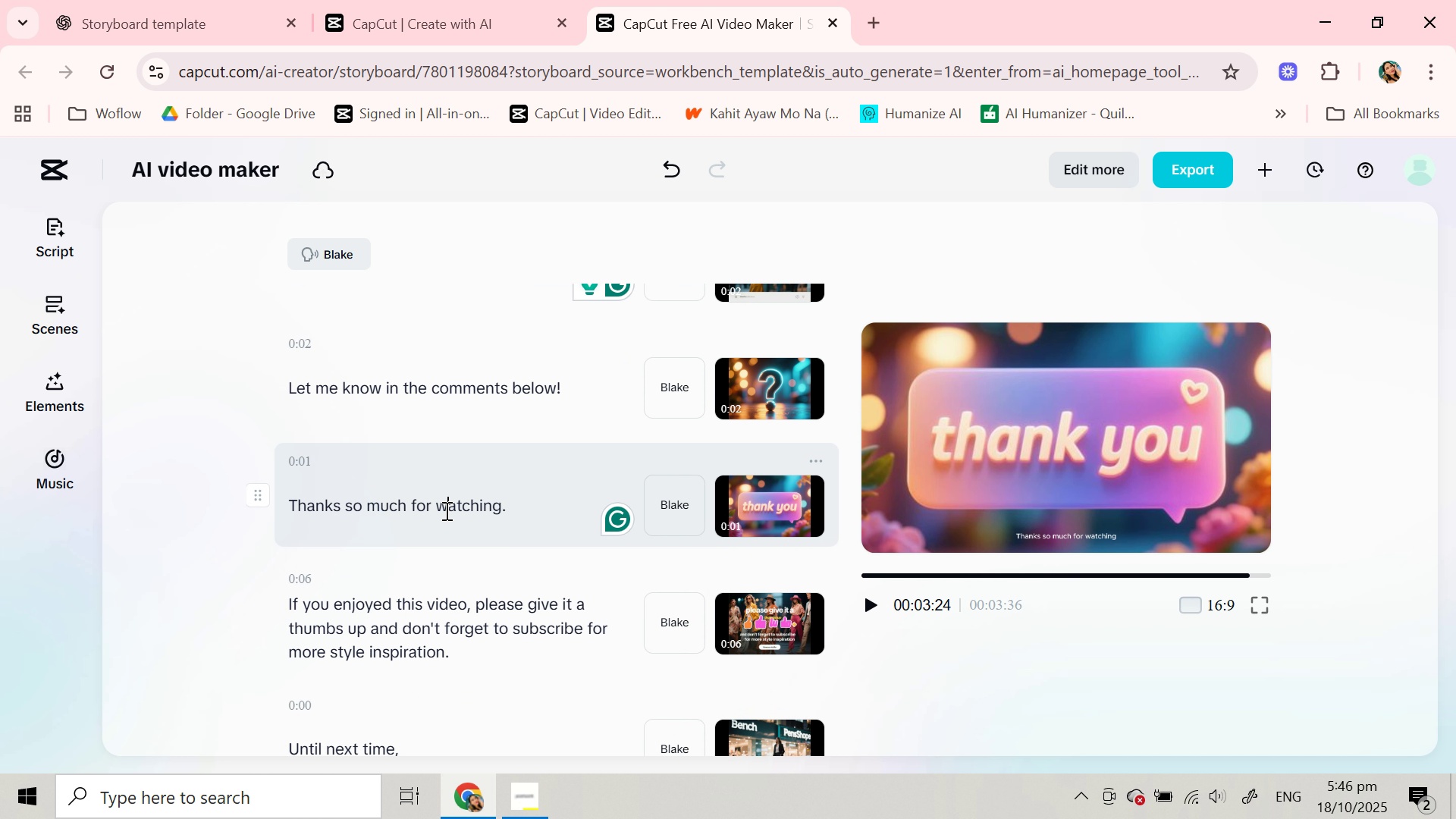 
left_click([439, 626])
 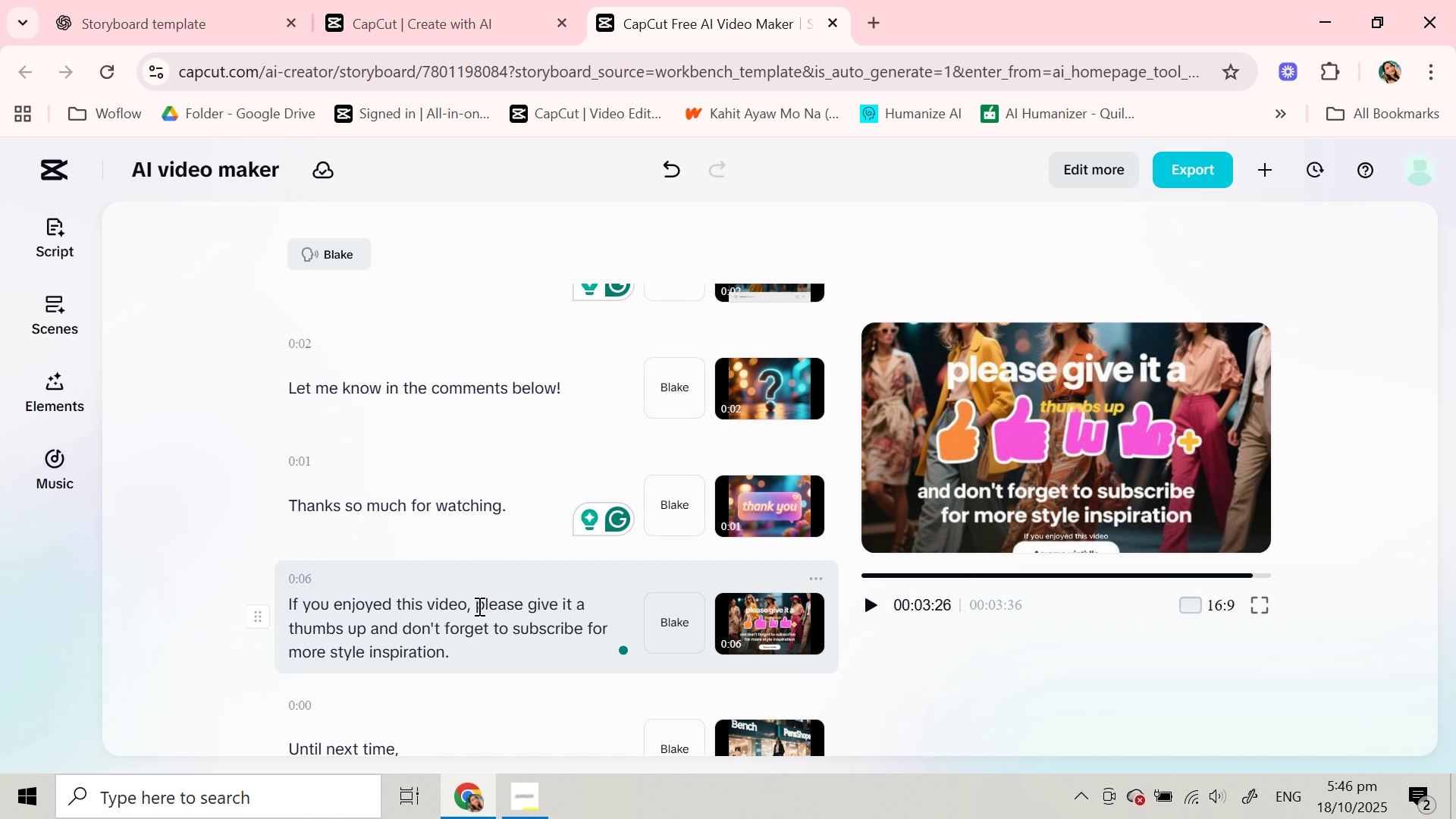 
left_click_drag(start_coordinate=[467, 602], to_coordinate=[497, 661])
 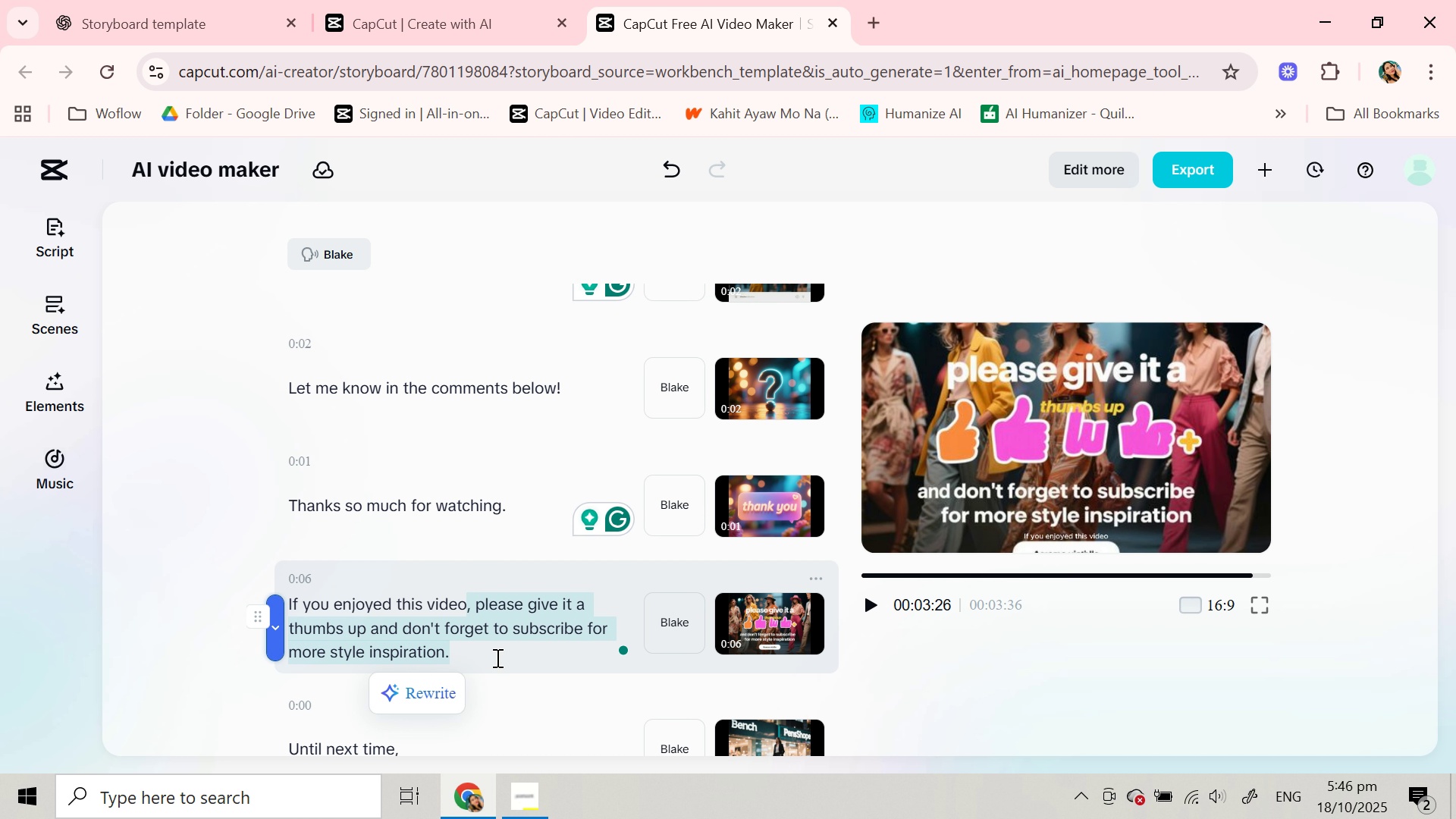 
left_click([497, 661])
 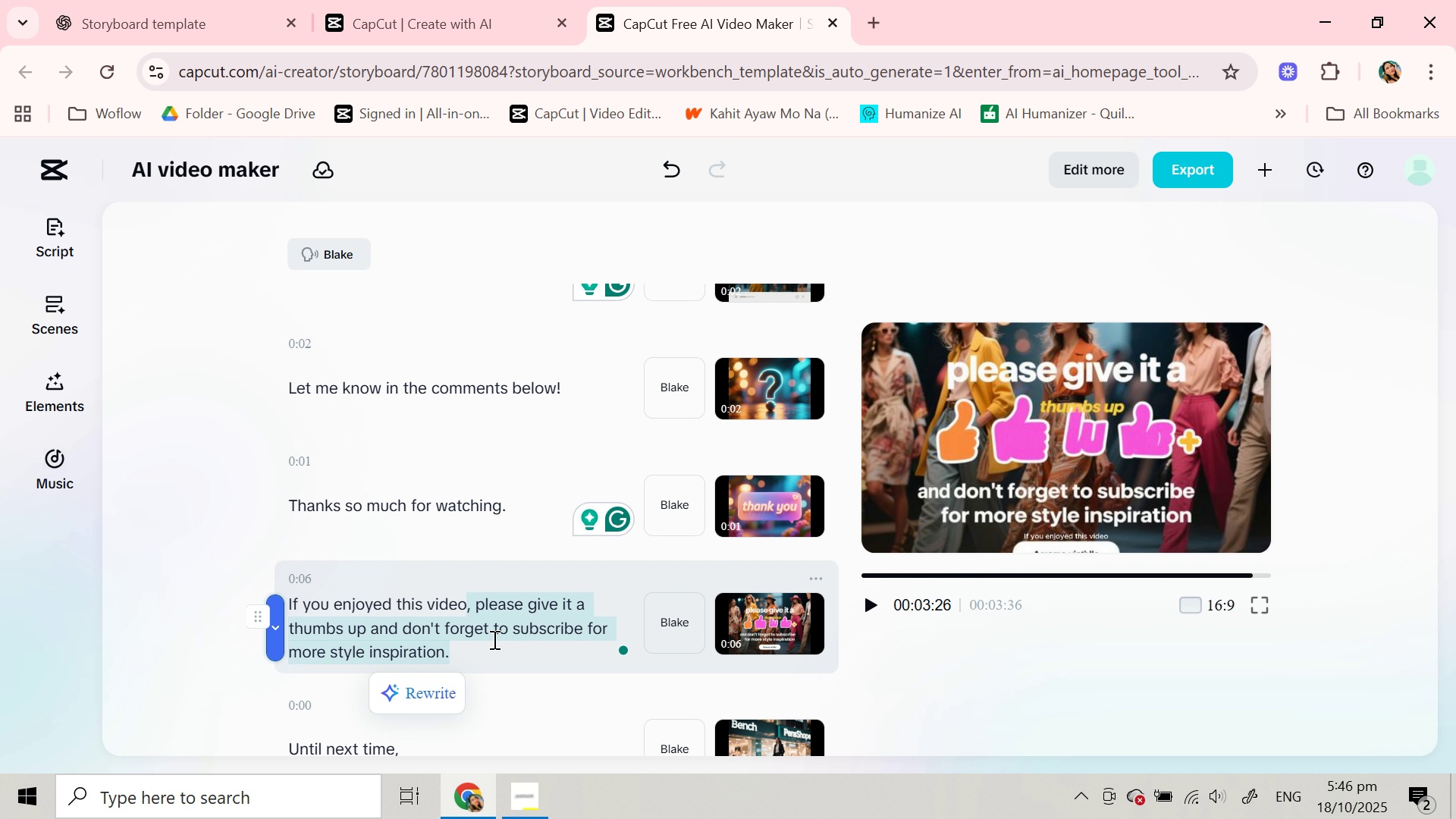 
left_click([493, 639])
 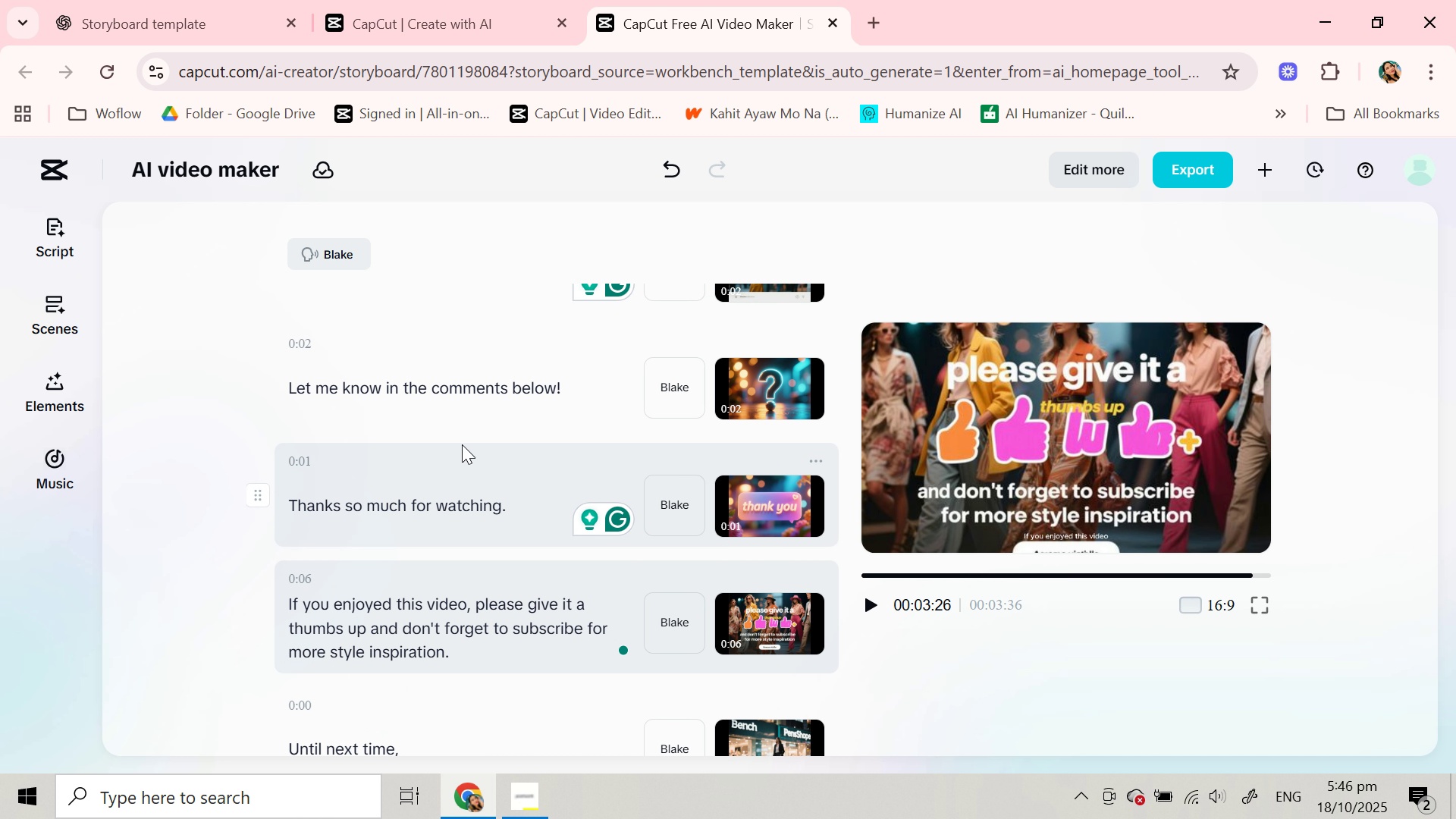 
scroll: coordinate [462, 444], scroll_direction: down, amount: 2.0
 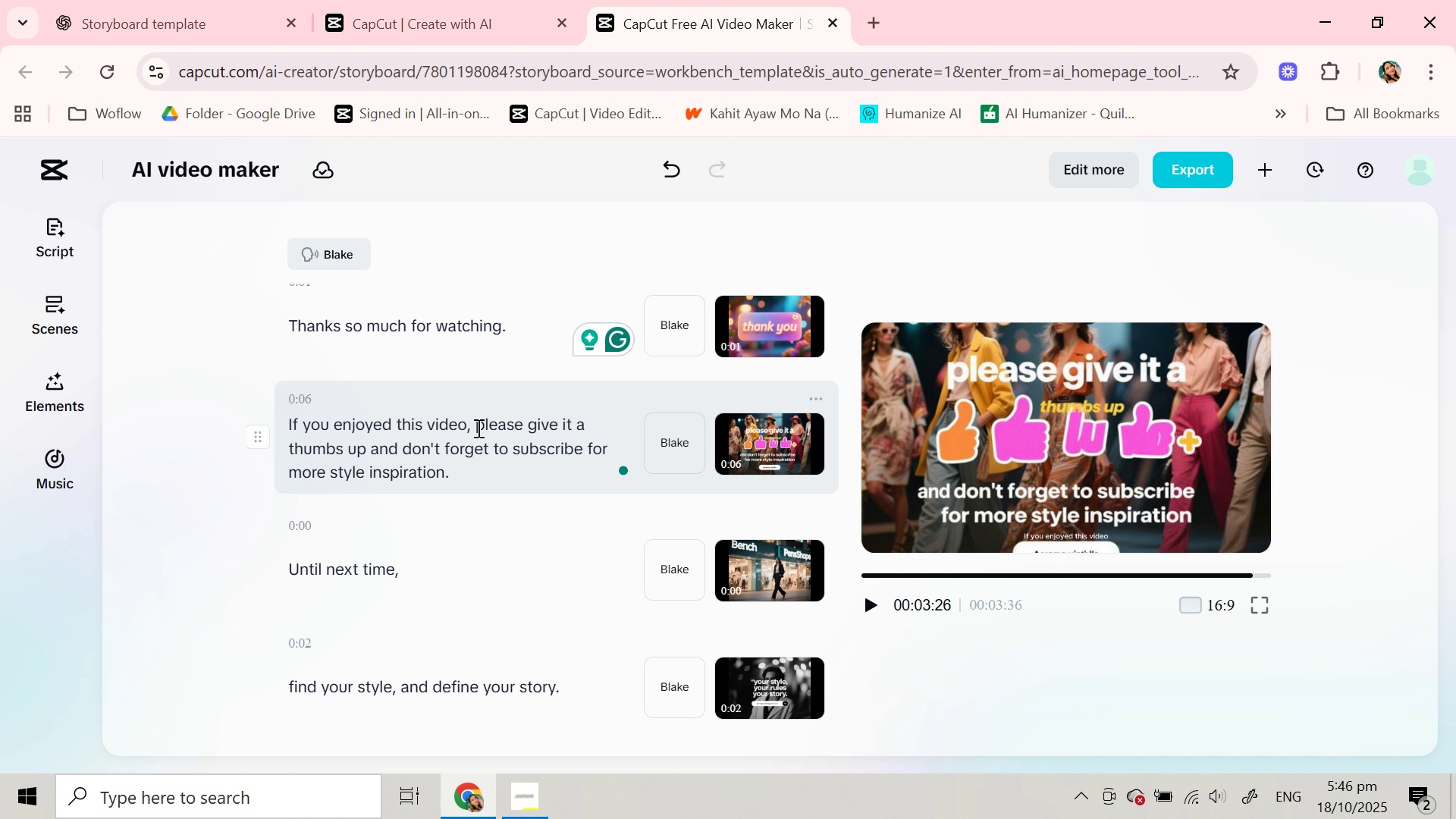 
left_click_drag(start_coordinate=[477, 428], to_coordinate=[482, 488])
 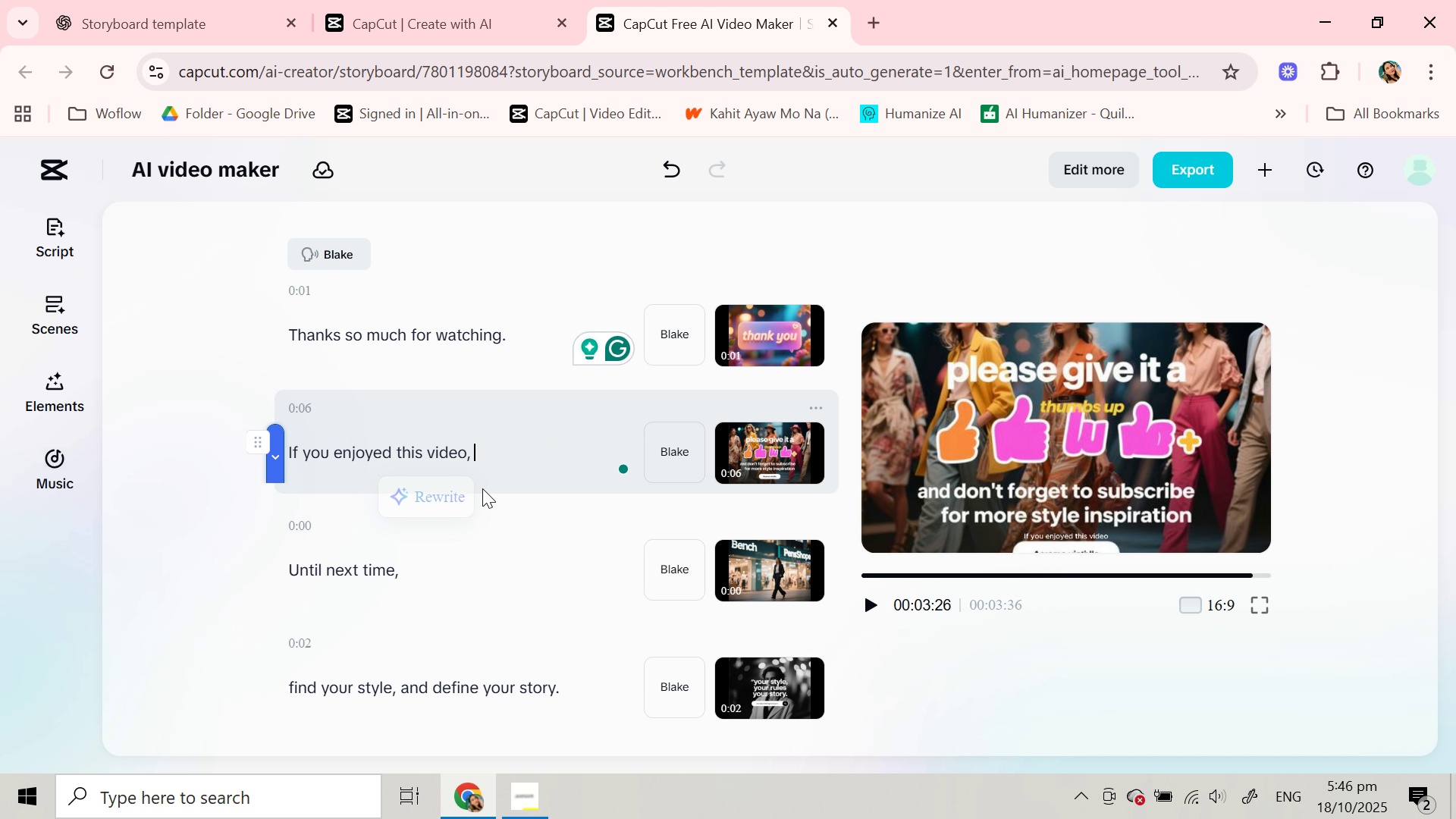 
key(Backspace)
 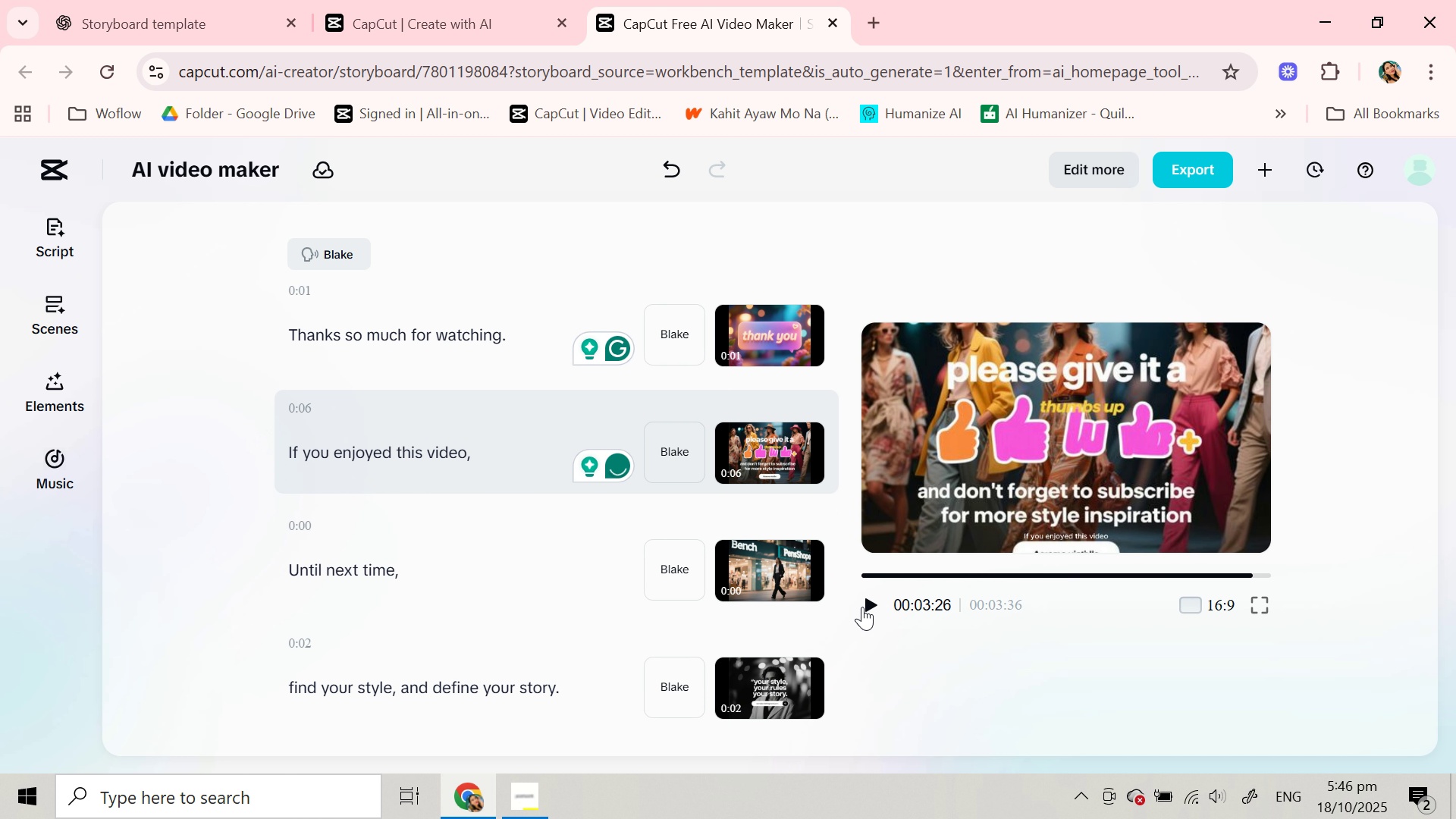 
left_click([868, 607])
 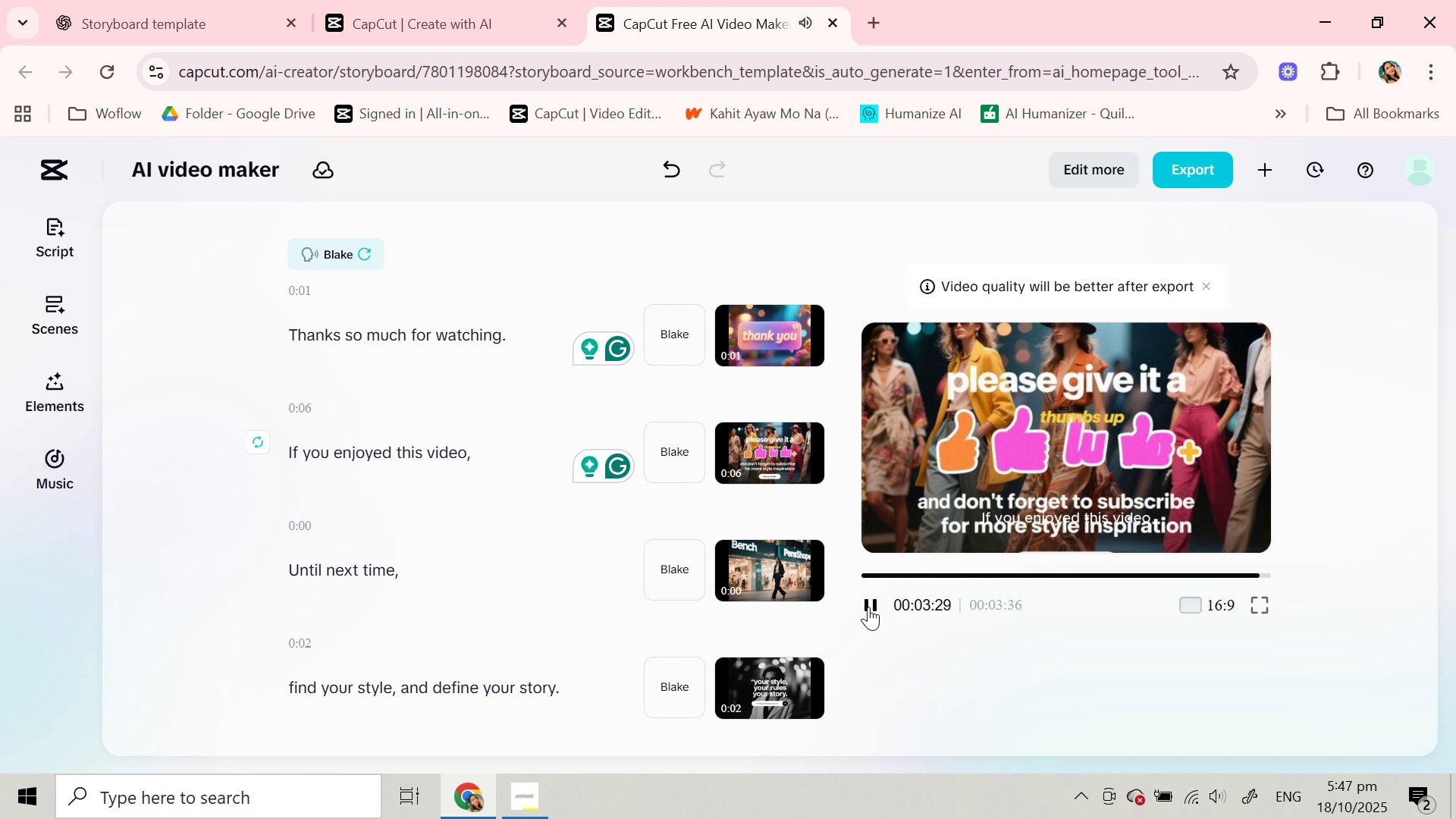 
wait(7.43)
 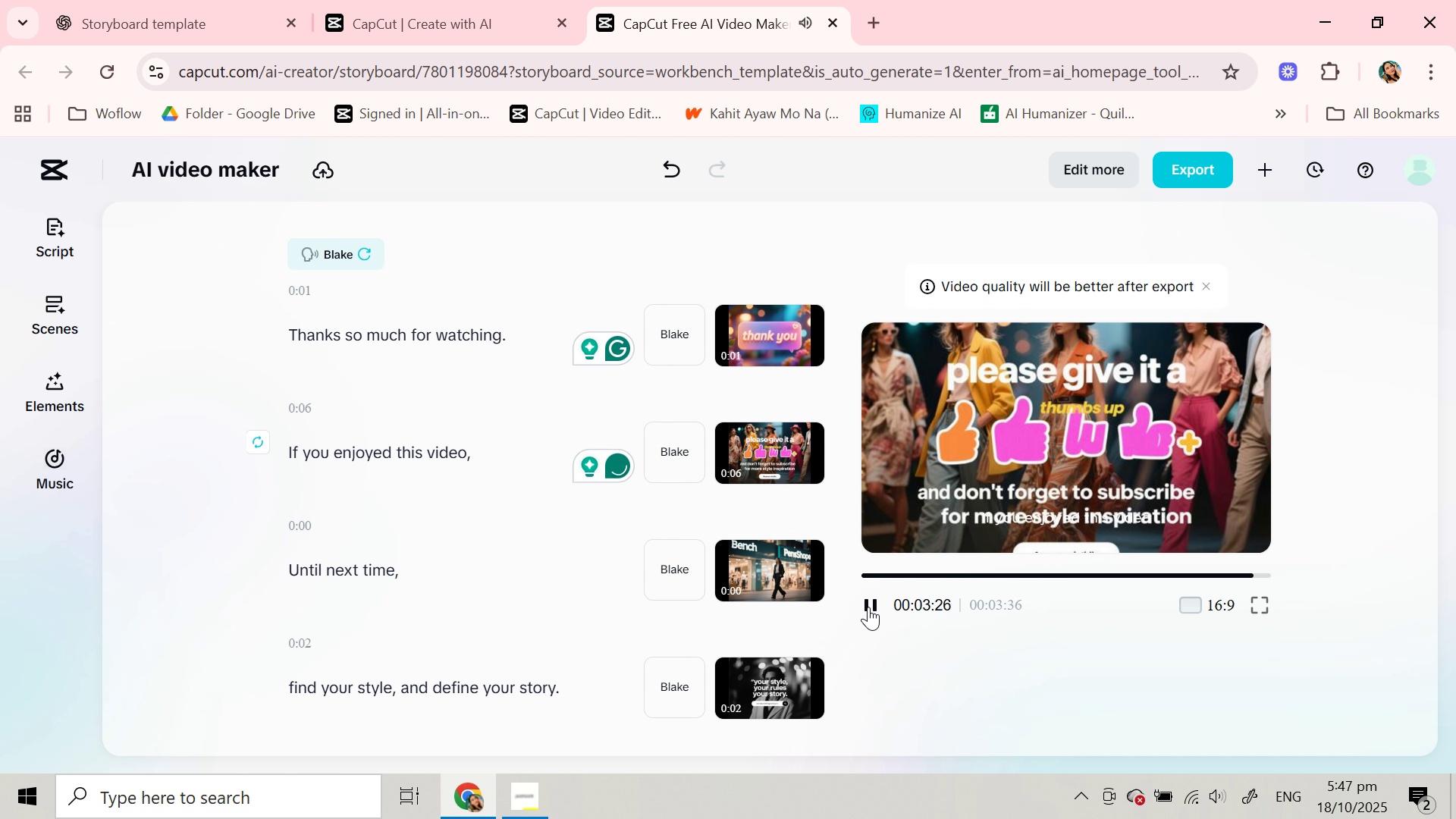 
left_click([1053, 517])
 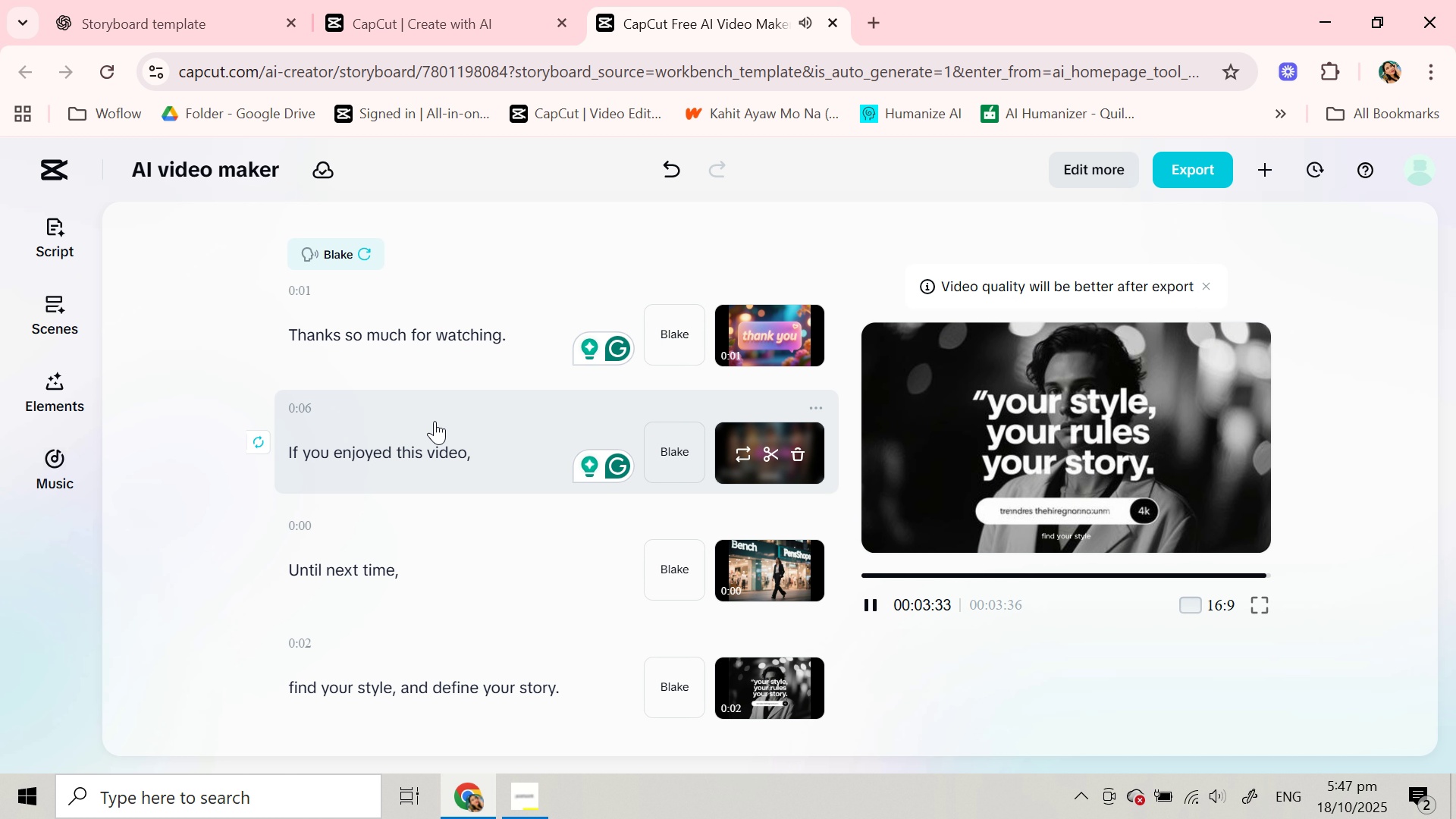 
double_click([390, 450])
 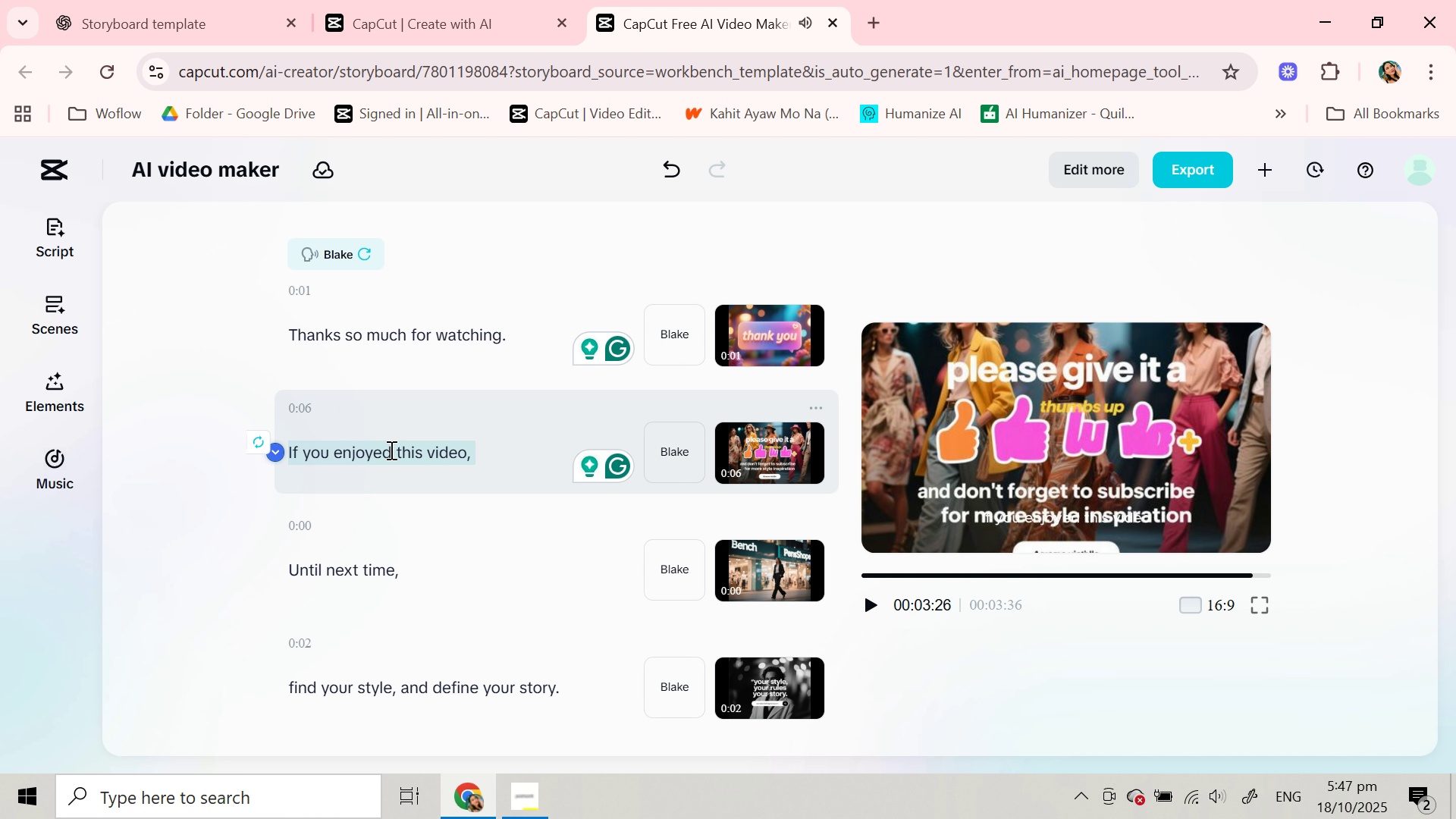 
triple_click([390, 450])
 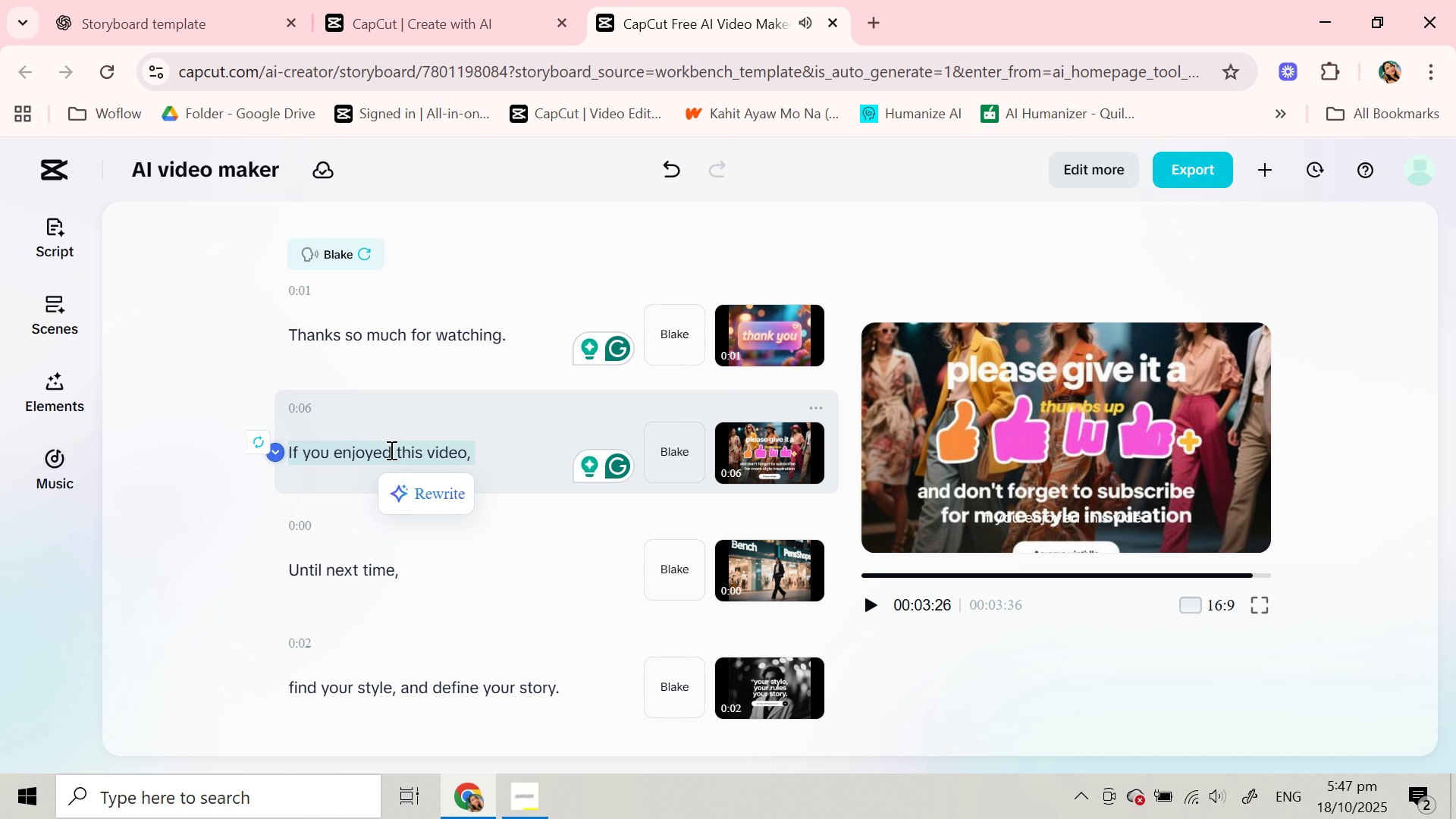 
triple_click([390, 450])
 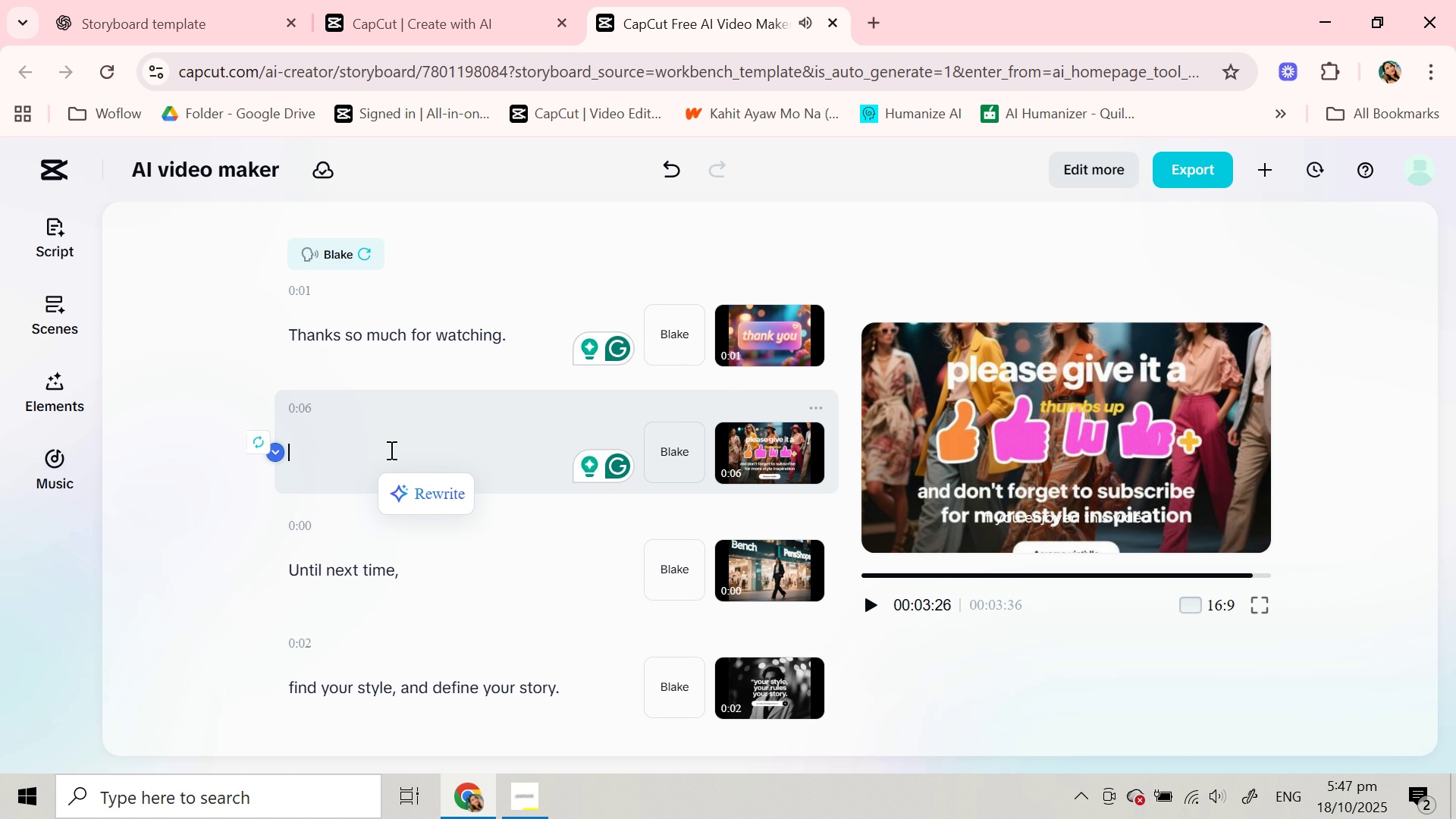 
key(Backspace)
 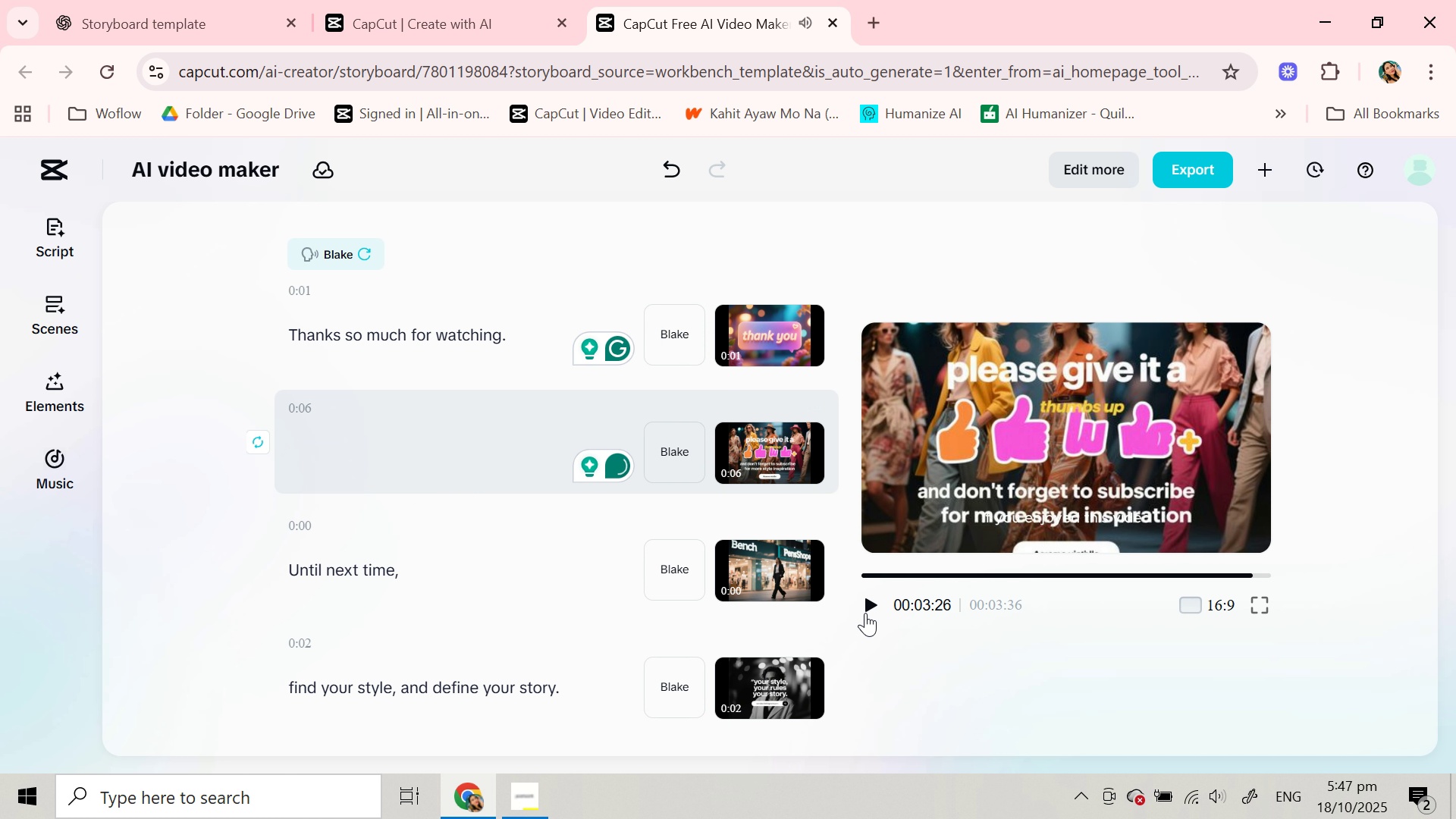 
left_click([873, 601])
 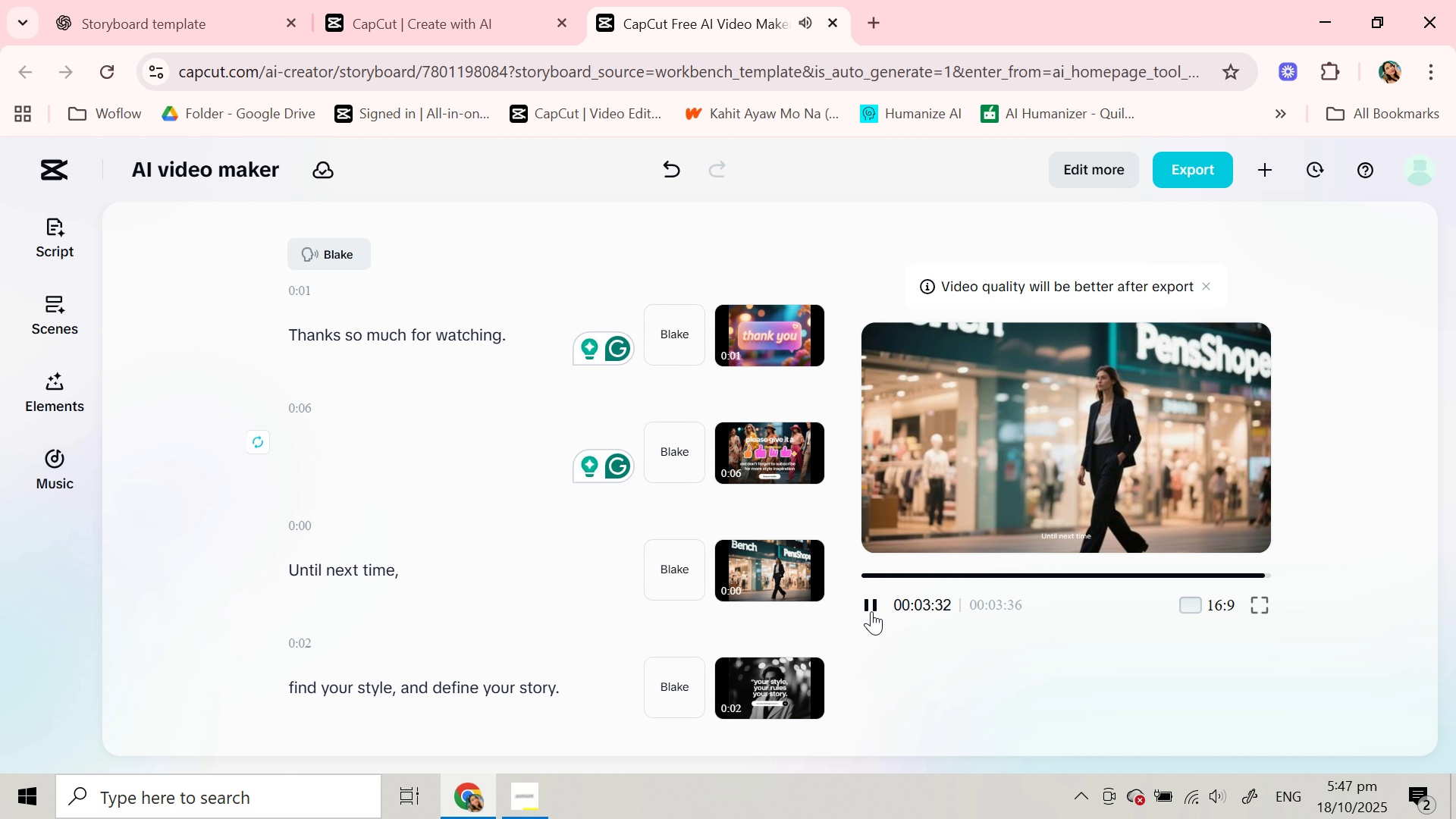 
wait(12.28)
 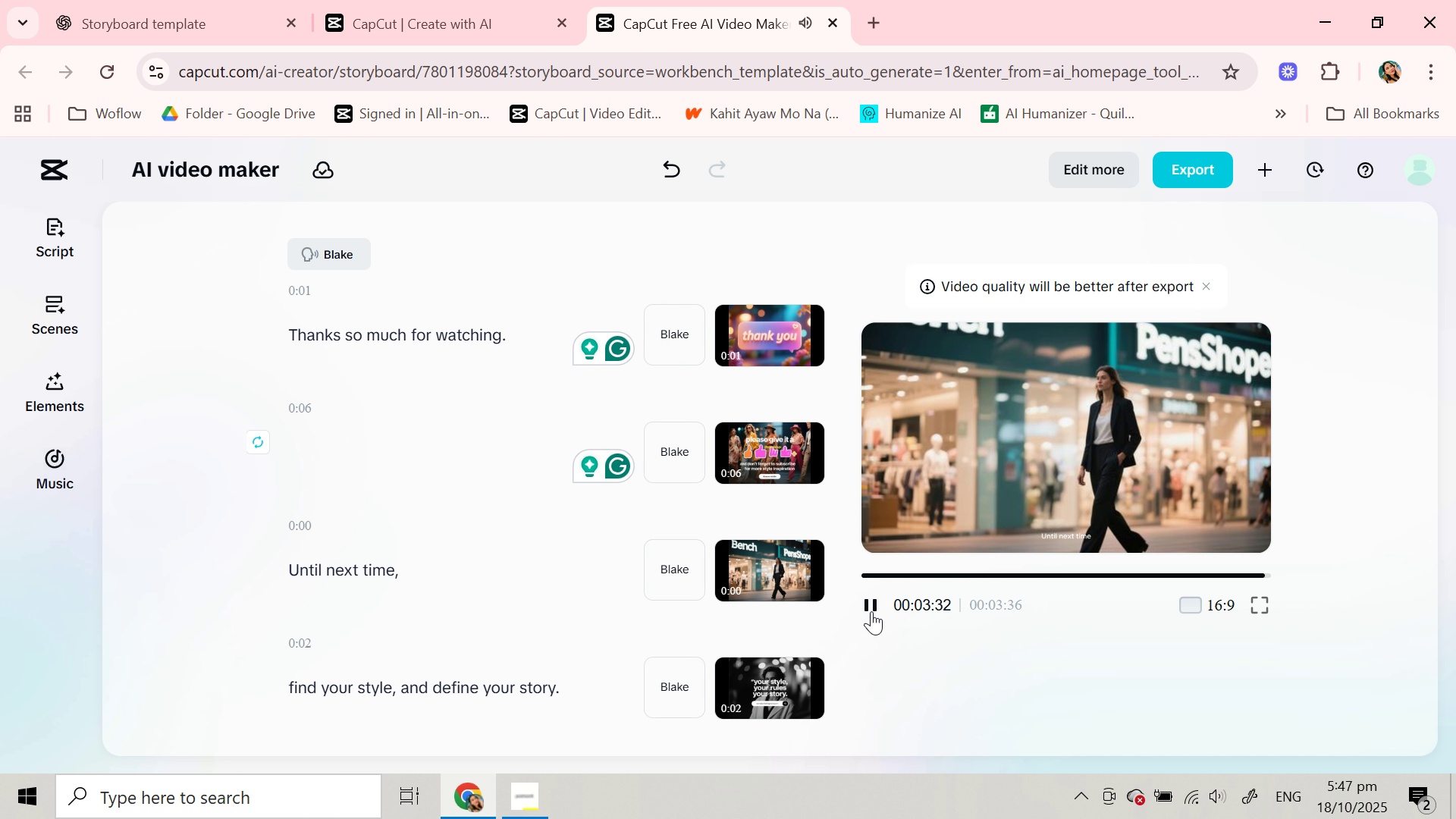 
scroll: coordinate [349, 573], scroll_direction: down, amount: 2.0
 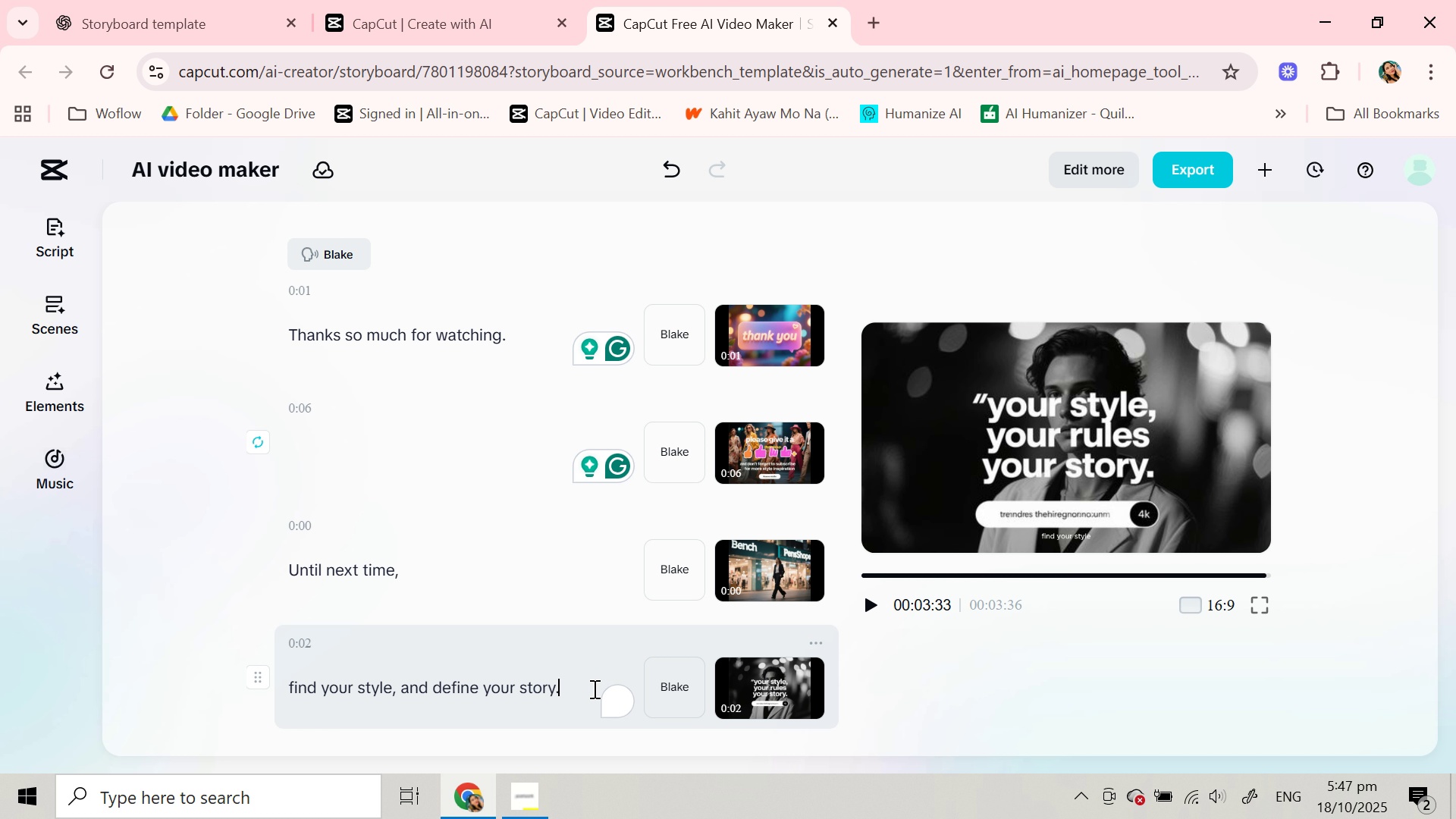 
left_click([593, 689])
 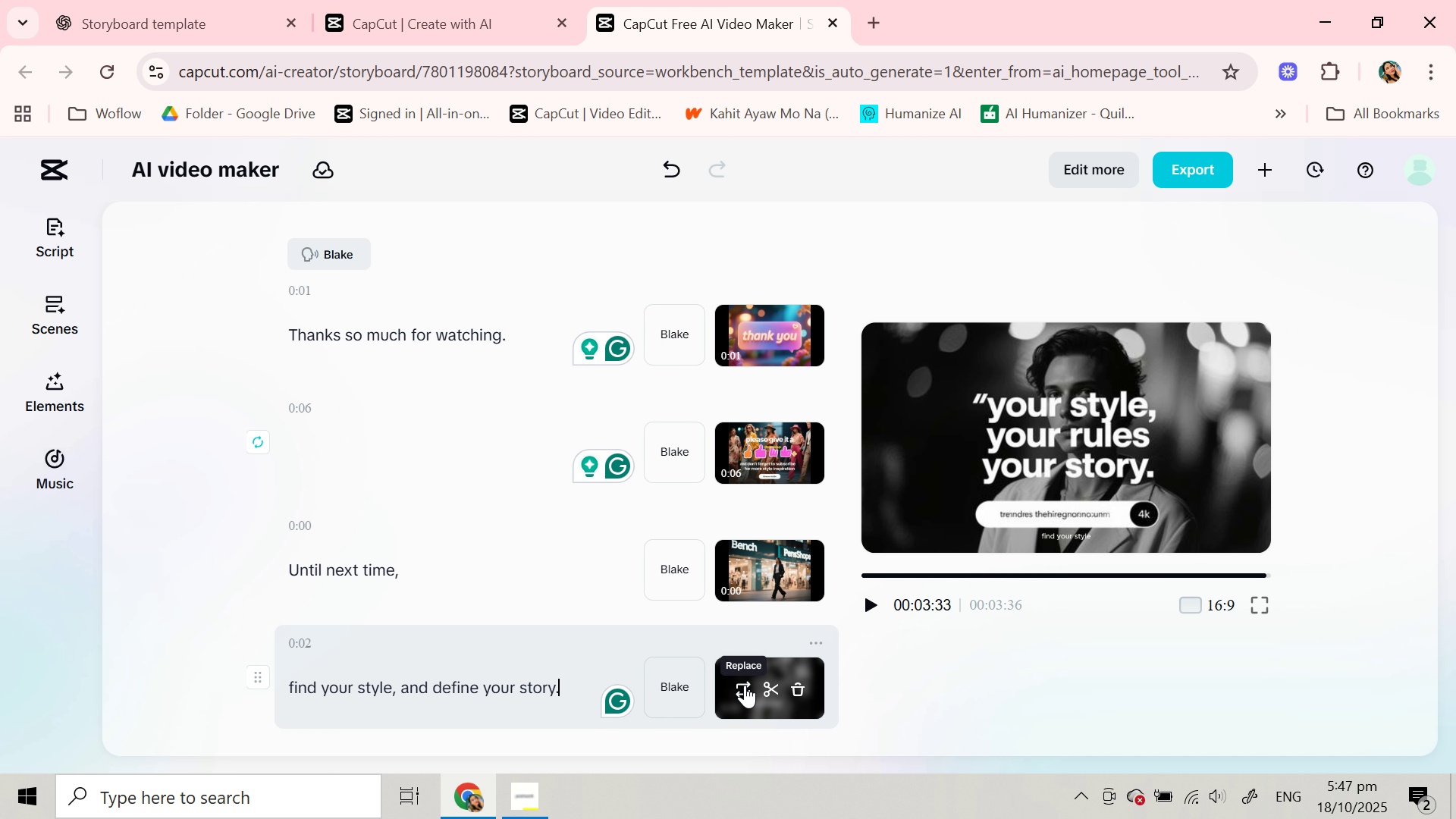 
left_click([745, 685])
 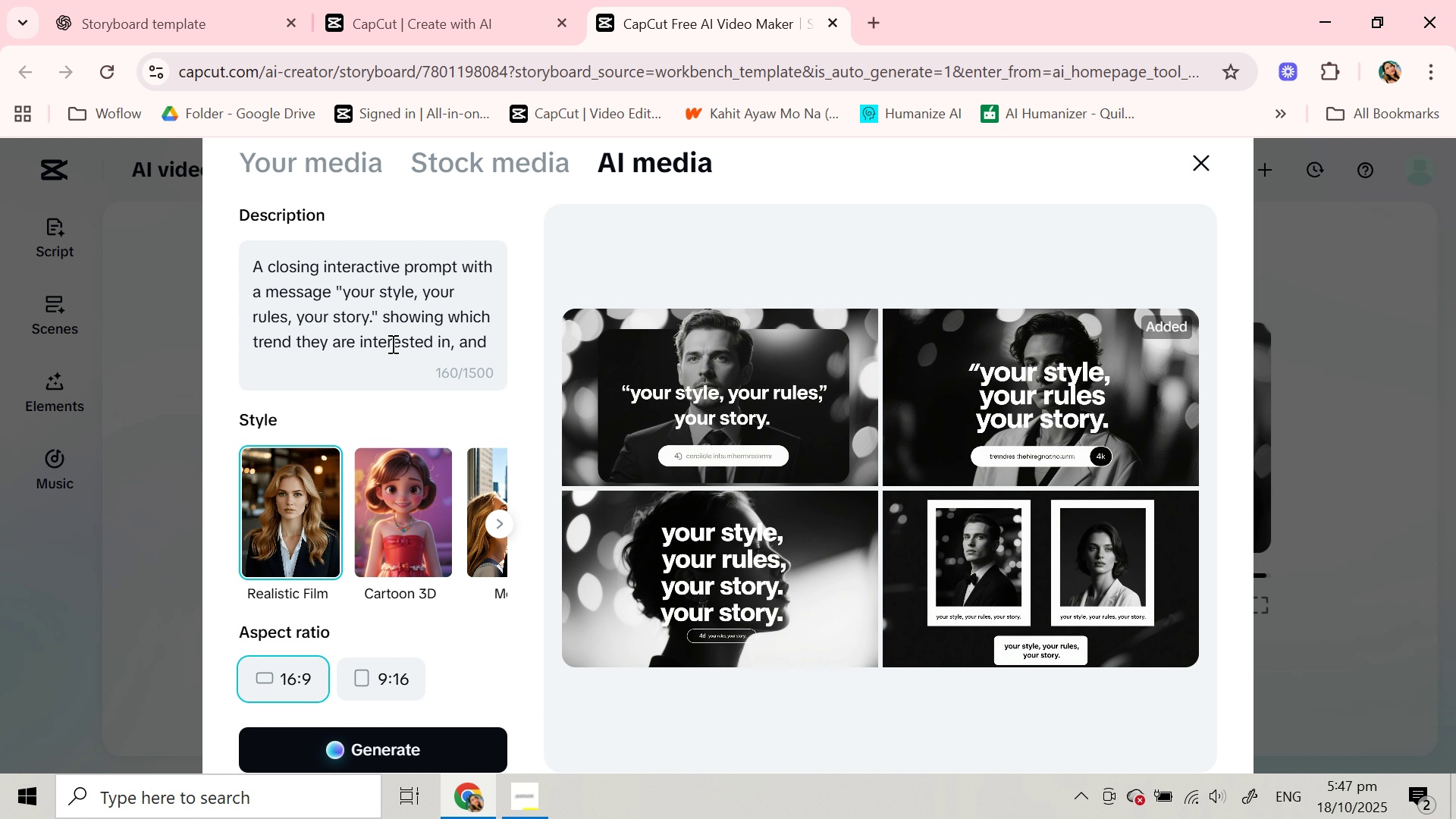 
double_click([388, 341])
 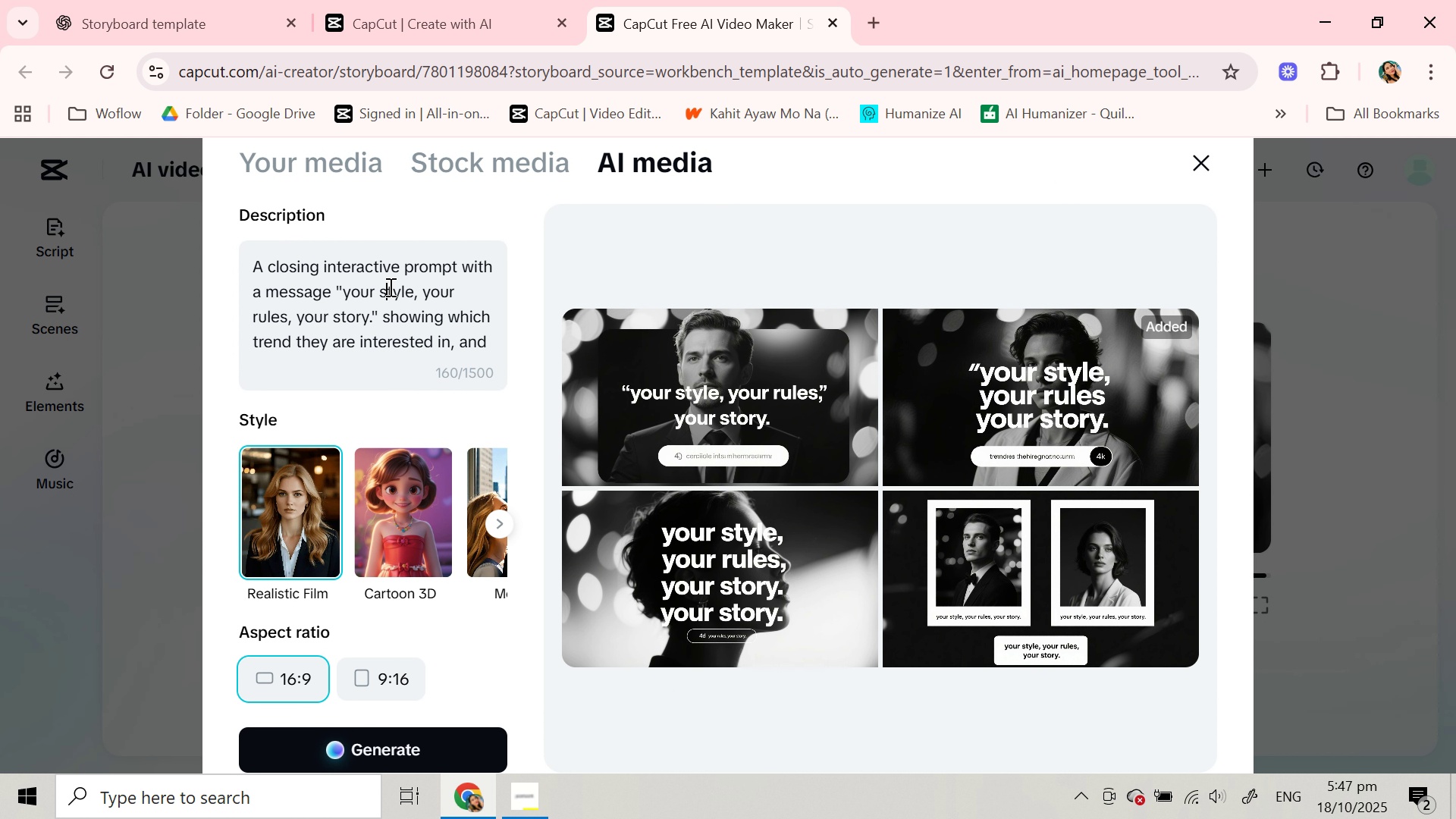 
left_click([389, 287])
 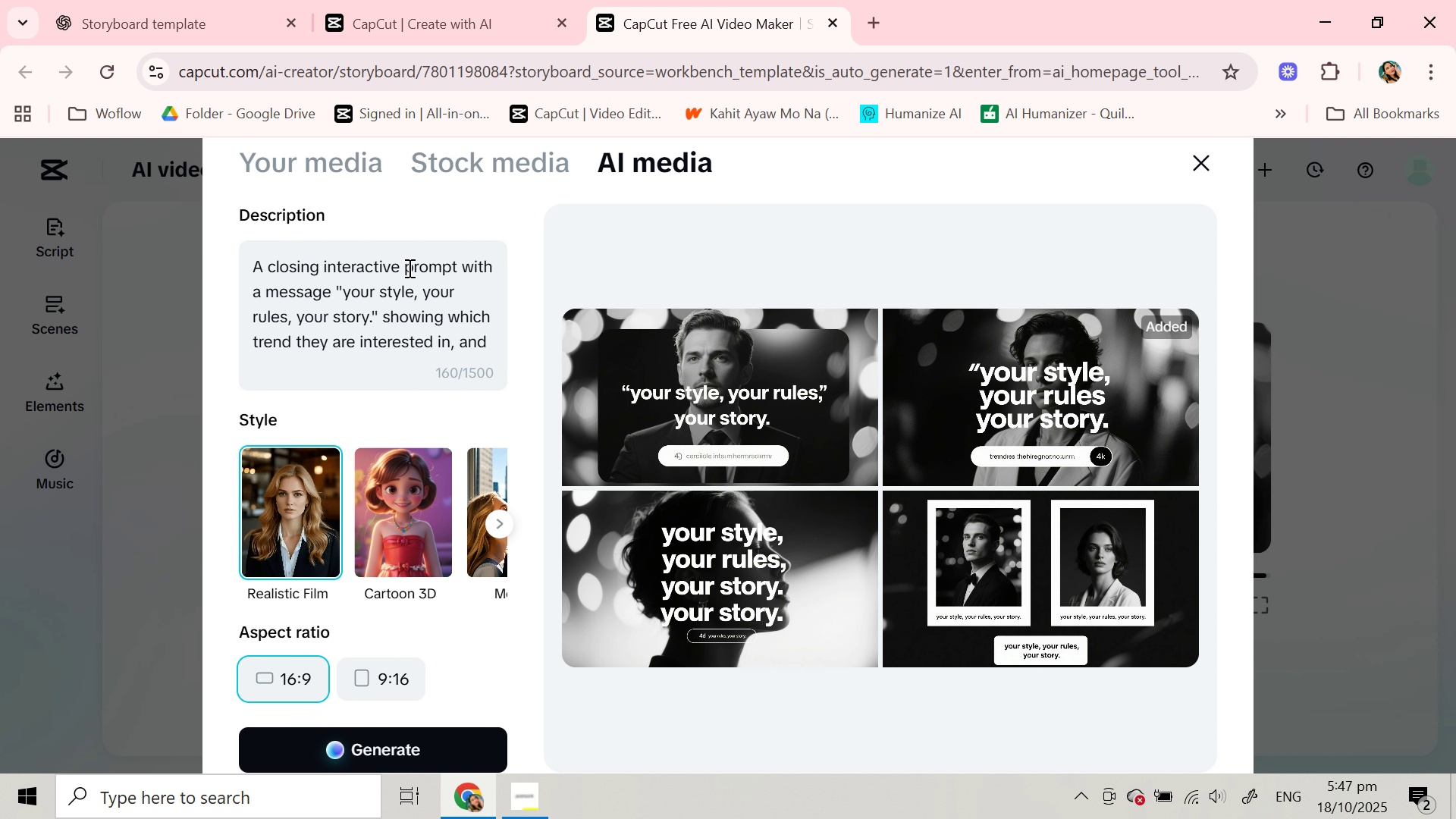 
left_click_drag(start_coordinate=[408, 268], to_coordinate=[519, 359])
 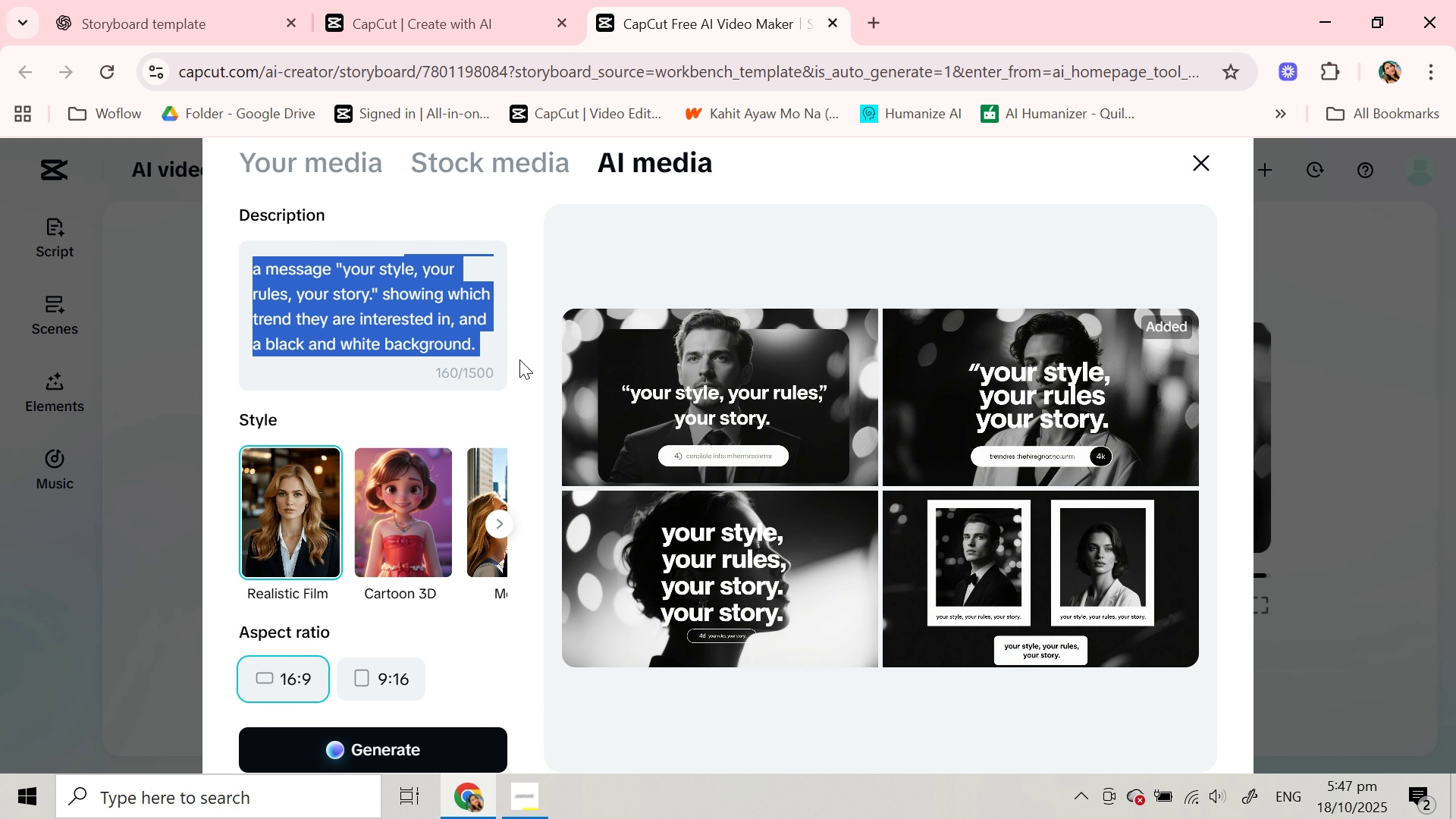 
key(Backspace)
type(black )
 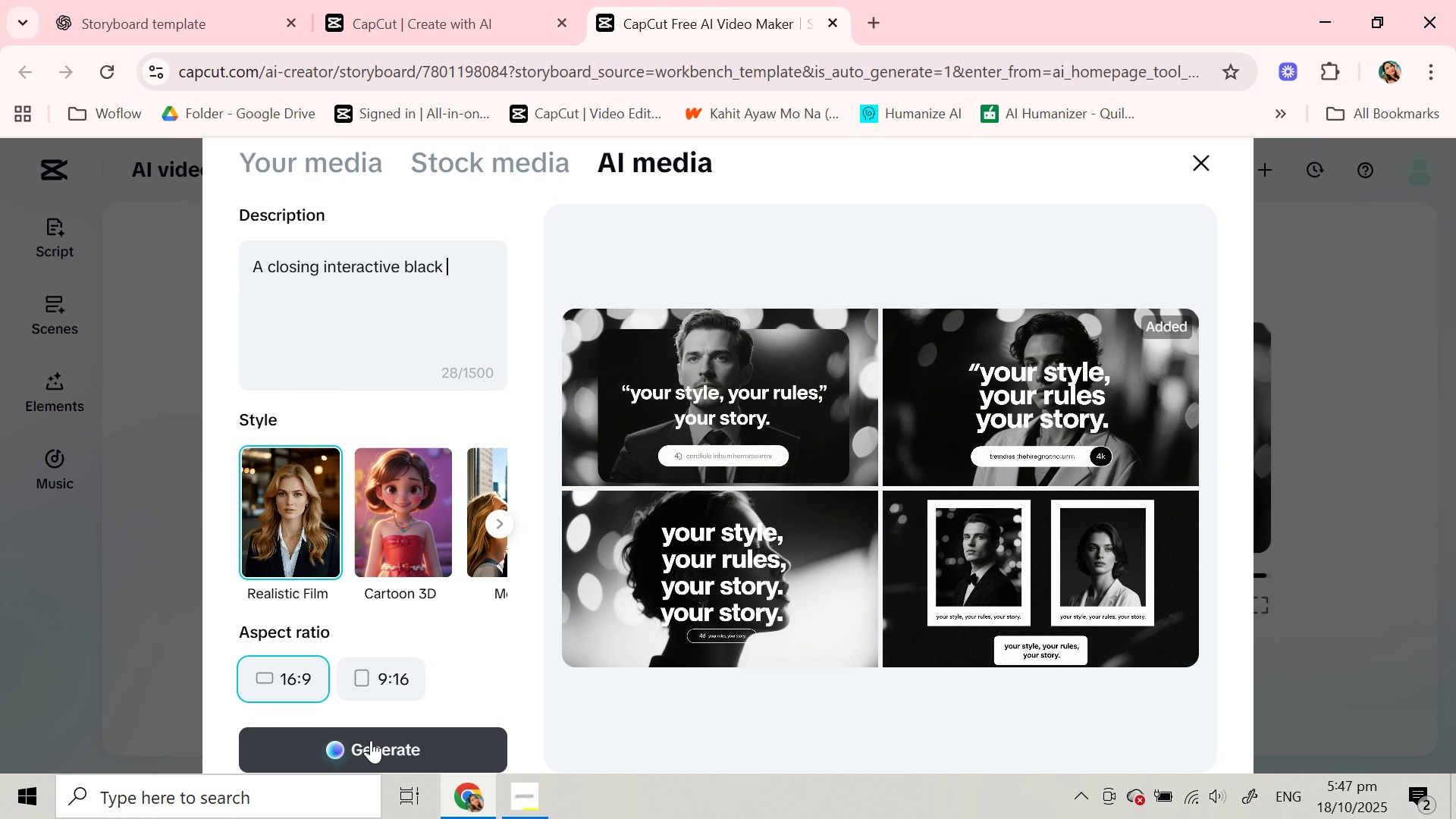 
left_click([371, 740])
 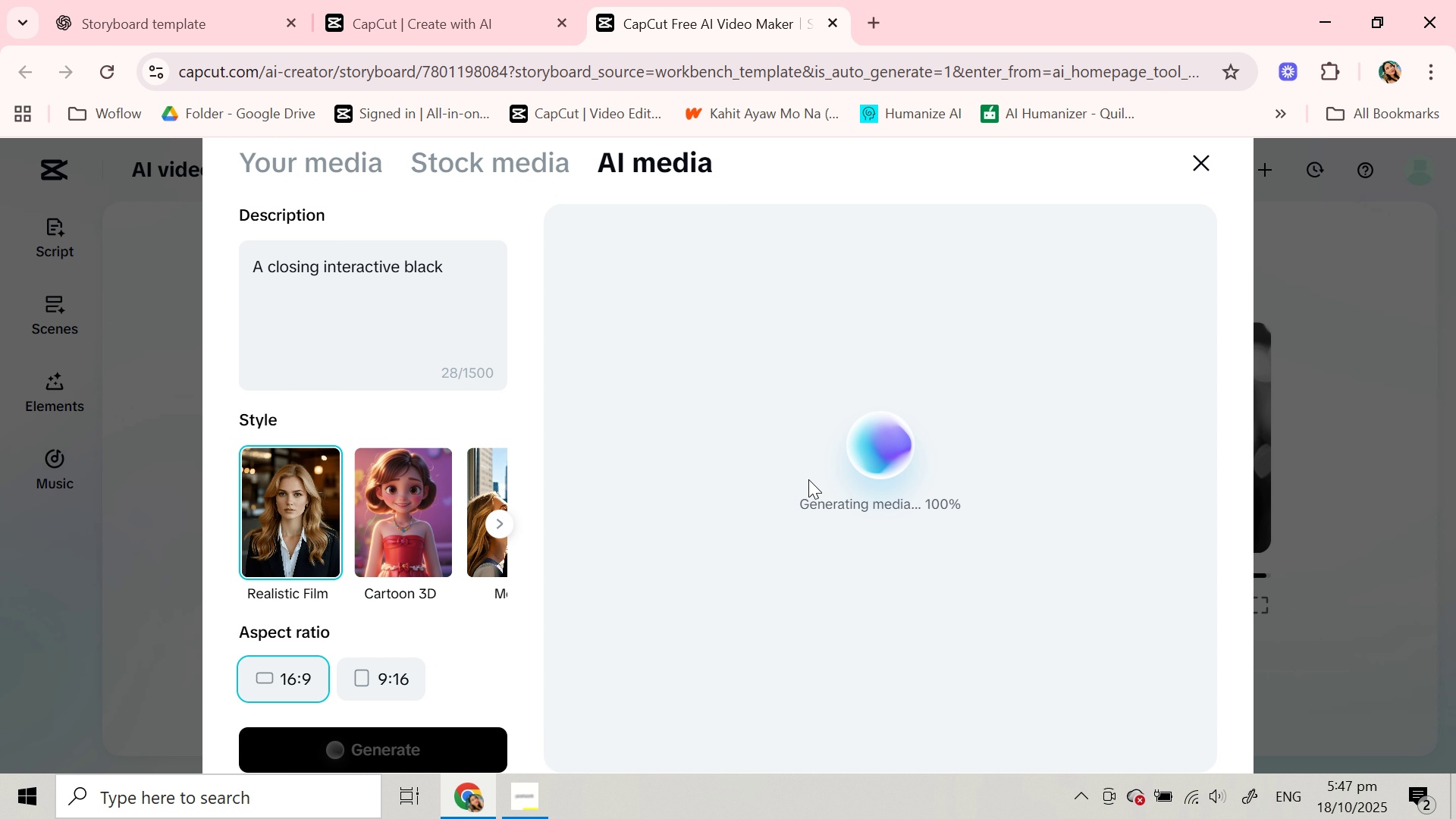 
wait(18.92)
 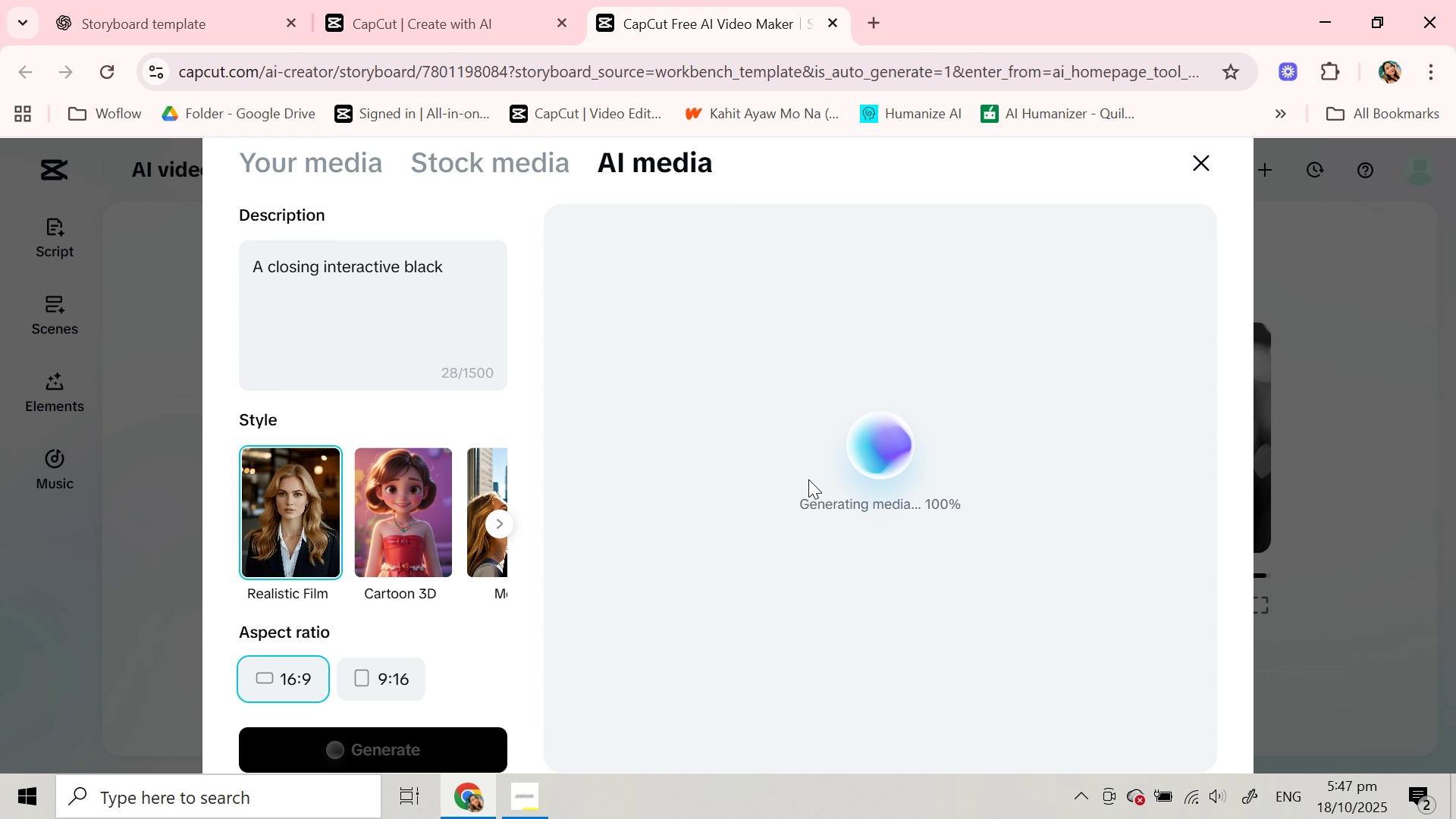 
mouse_move([784, 563])
 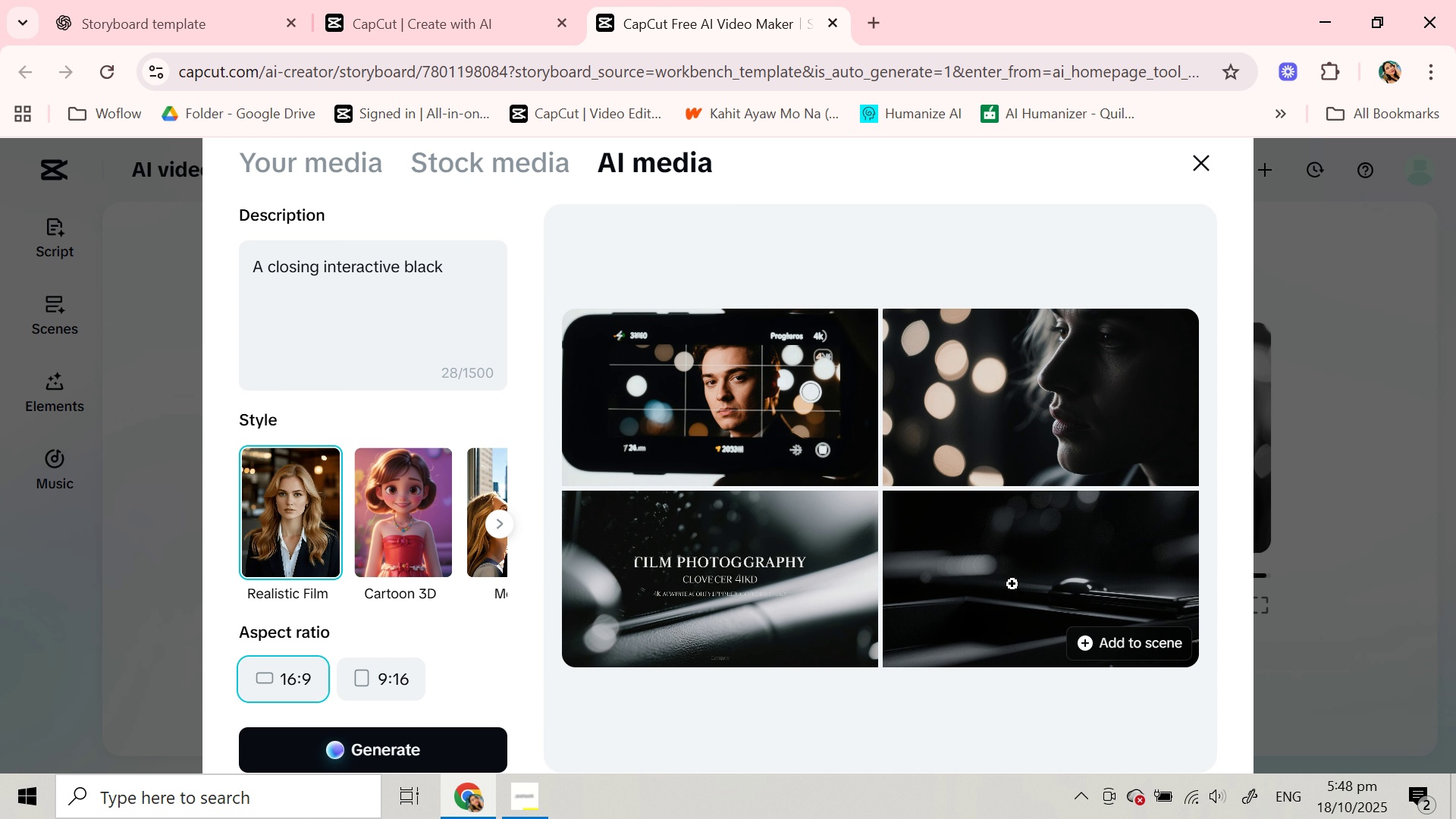 
left_click([1012, 584])
 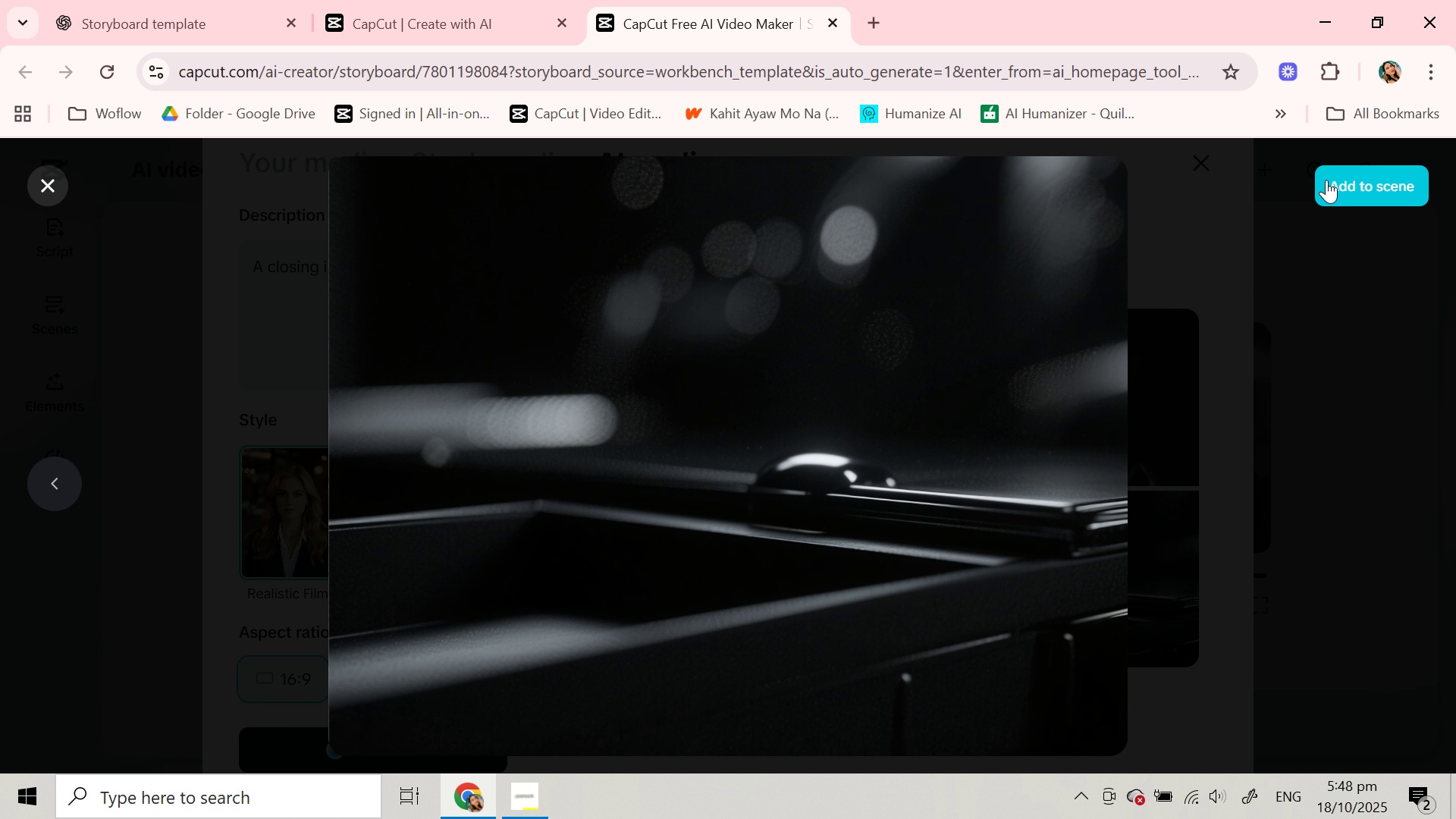 
left_click([1360, 174])
 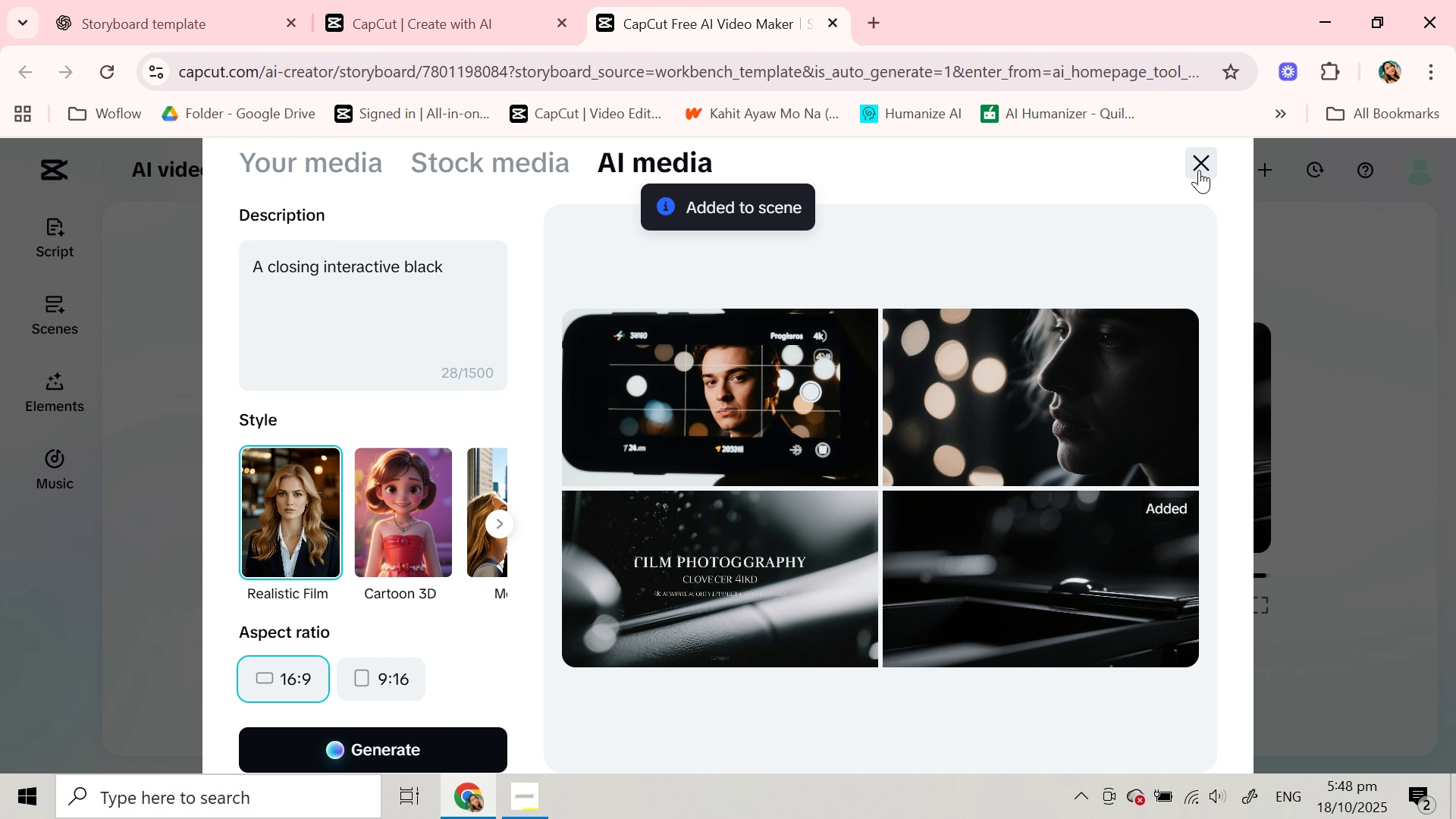 
left_click([1199, 170])
 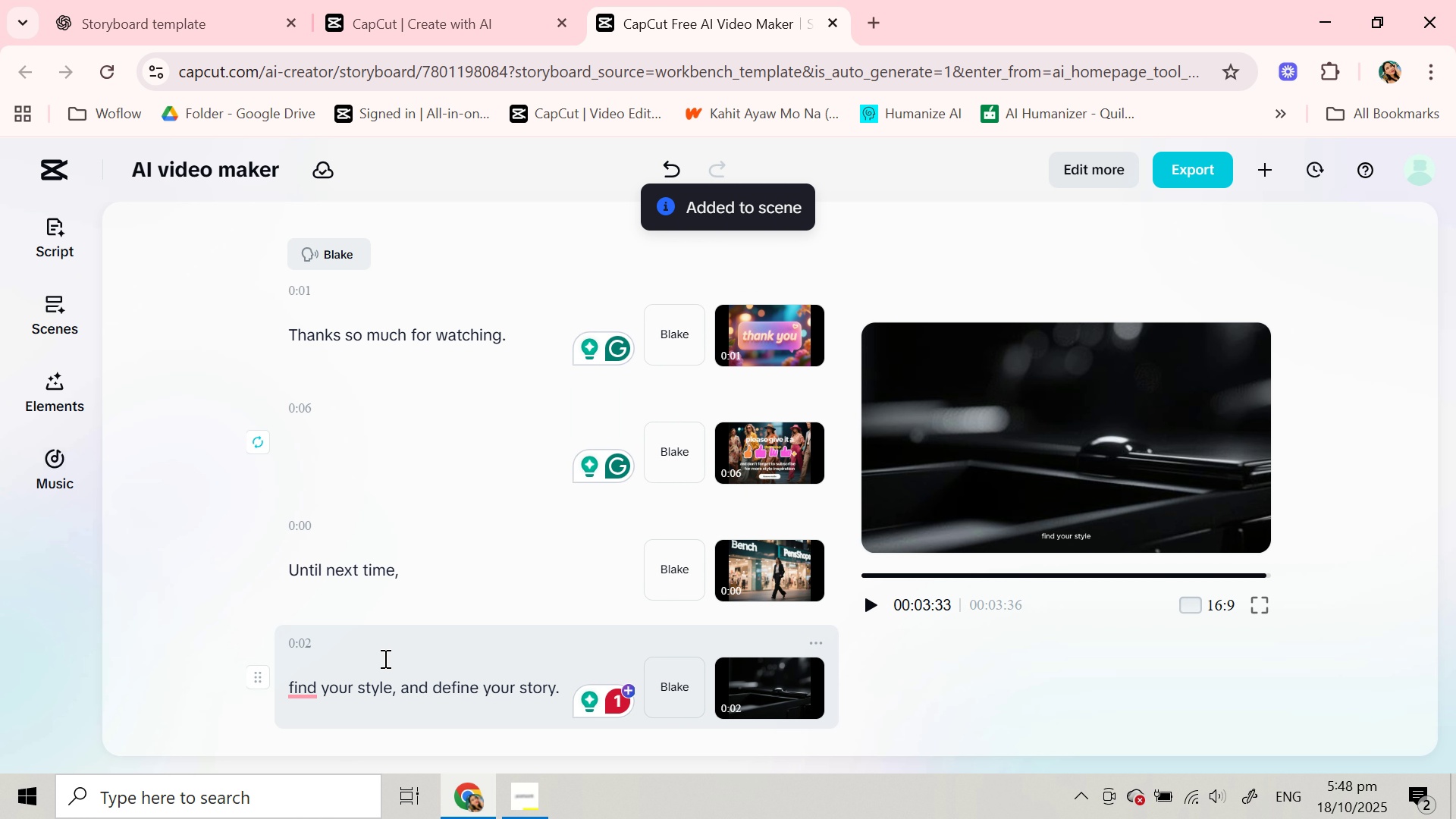 
scroll: coordinate [458, 544], scroll_direction: down, amount: 4.0
 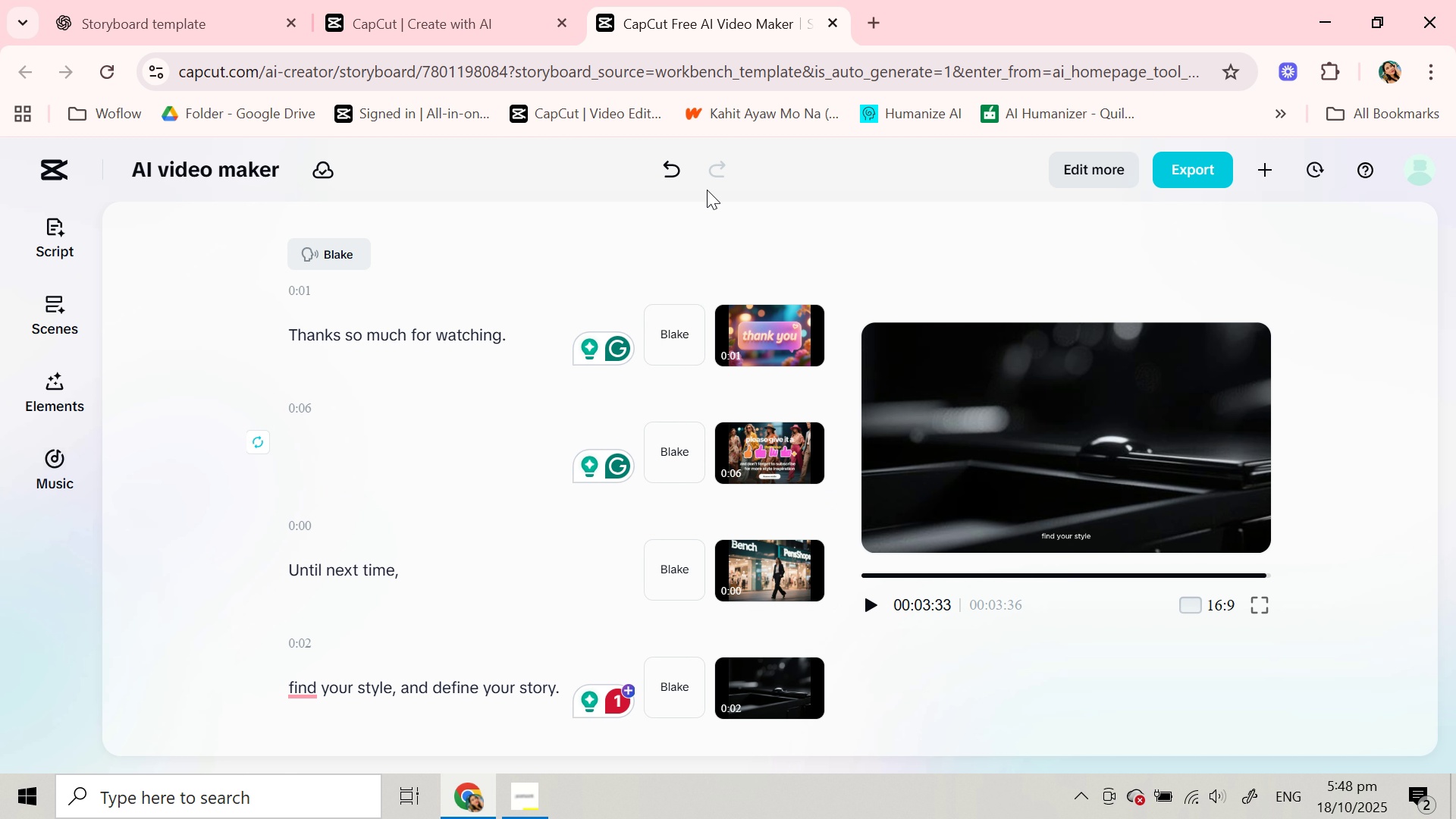 
left_click([663, 169])
 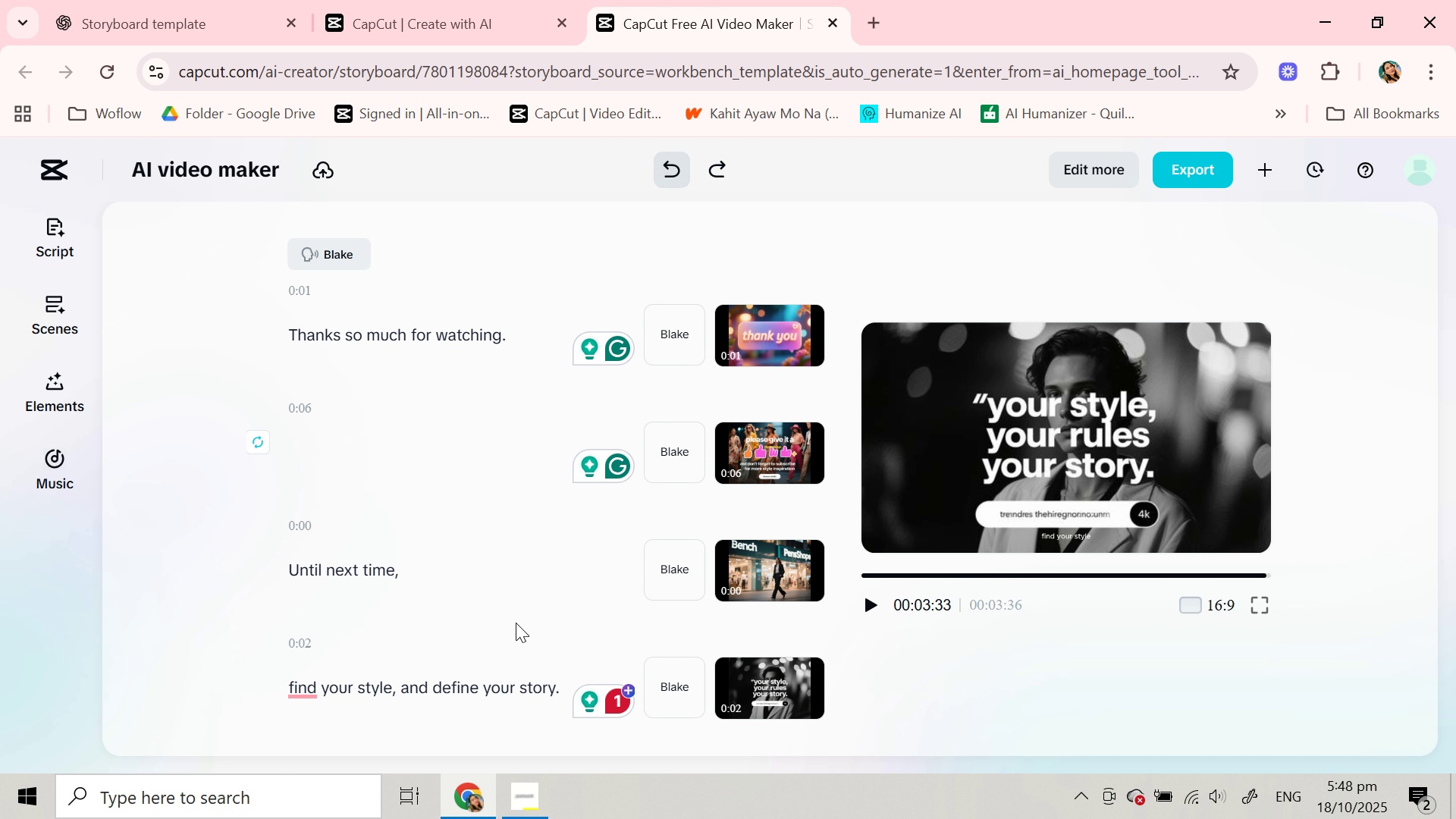 
scroll: coordinate [501, 691], scroll_direction: down, amount: 3.0
 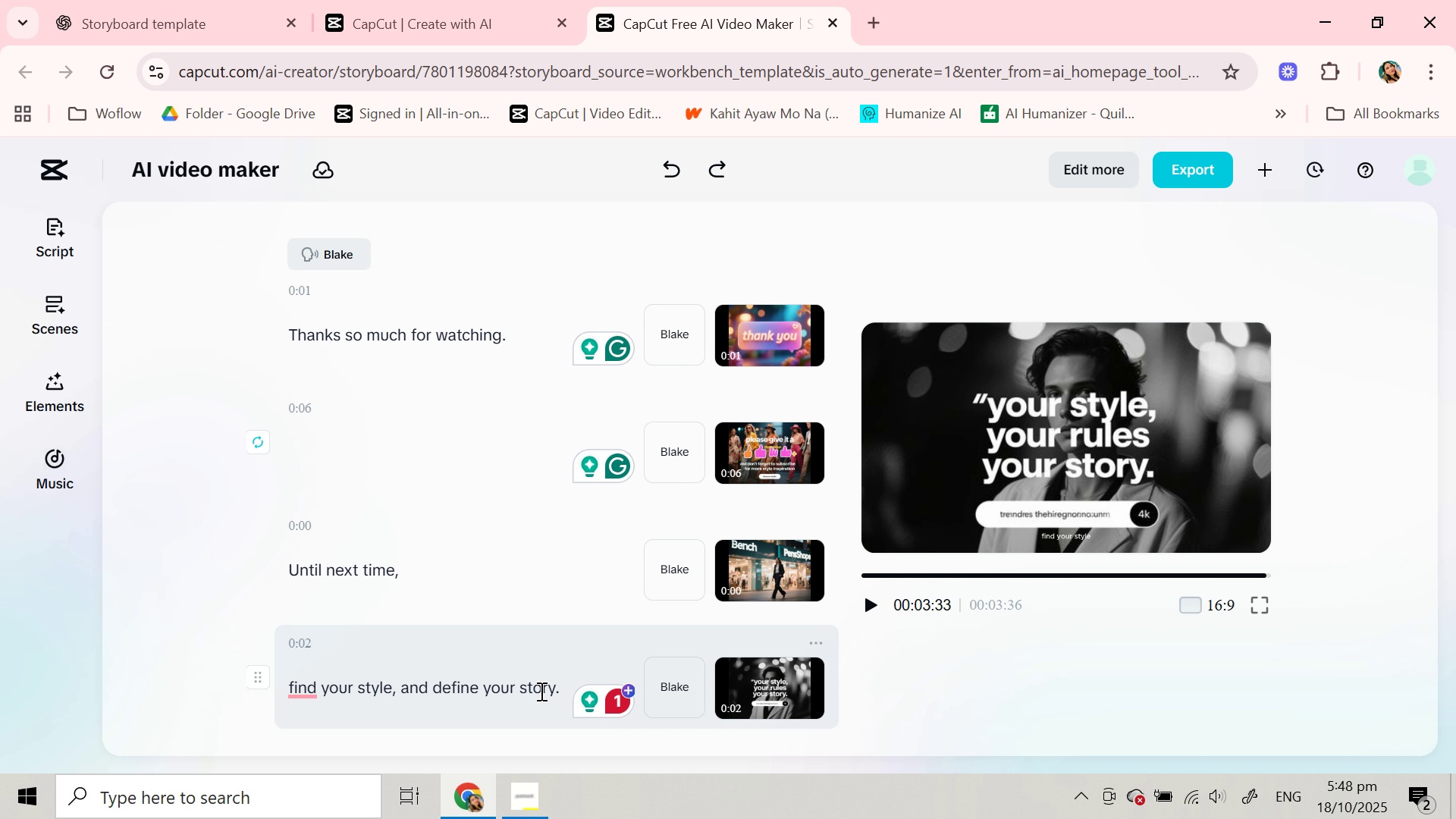 
left_click([561, 689])
 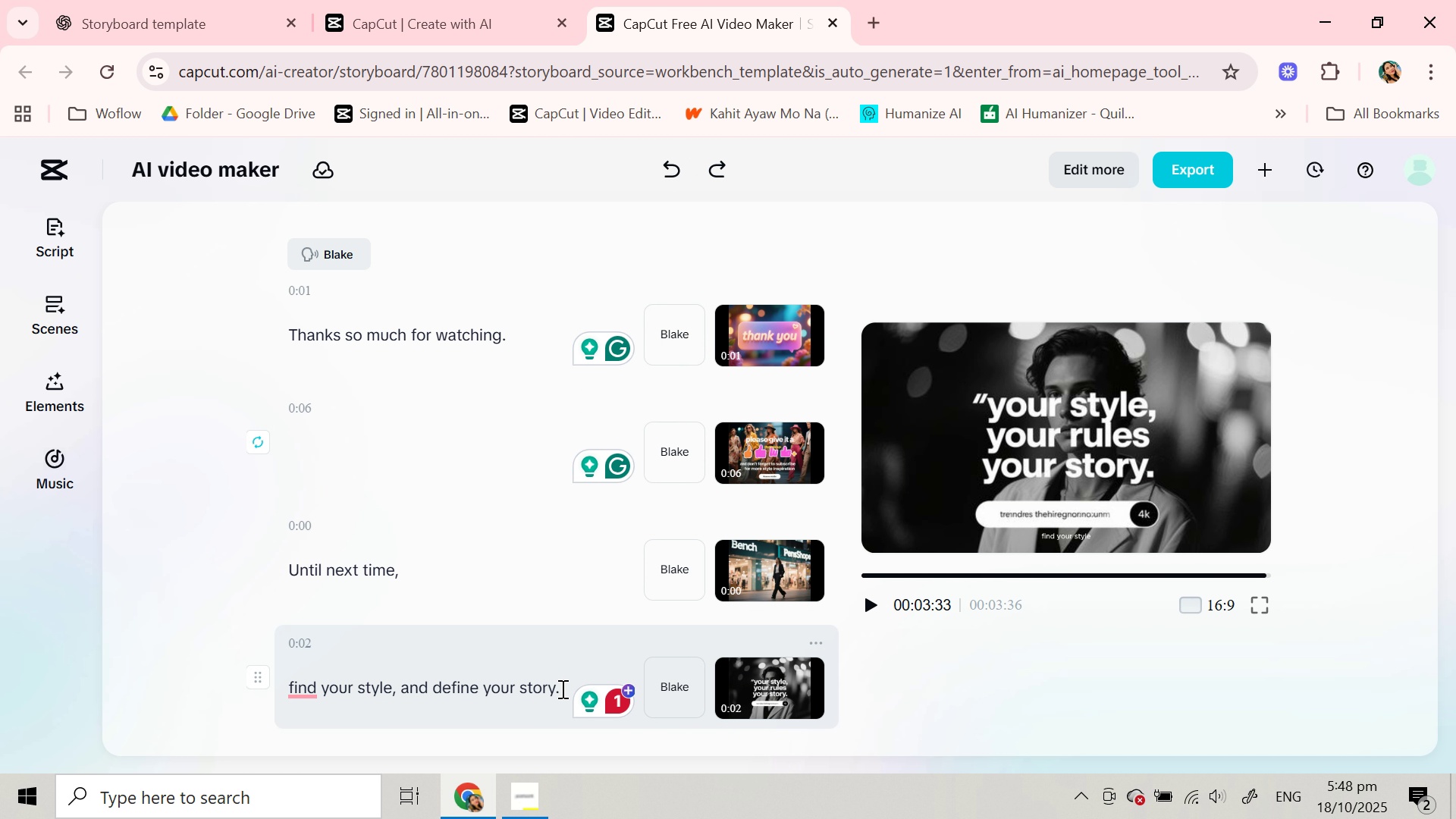 
key(Enter)
 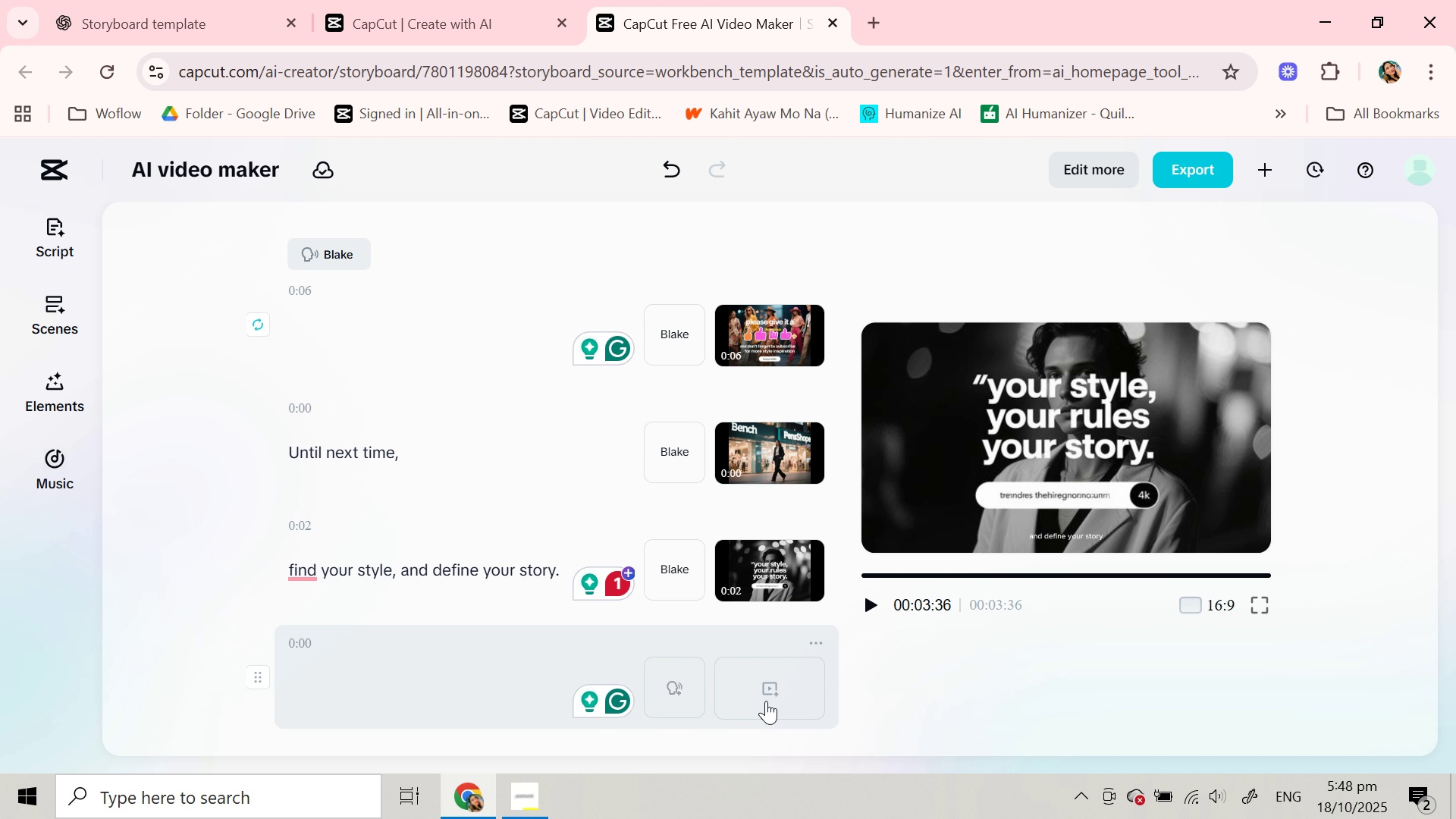 
wait(5.68)
 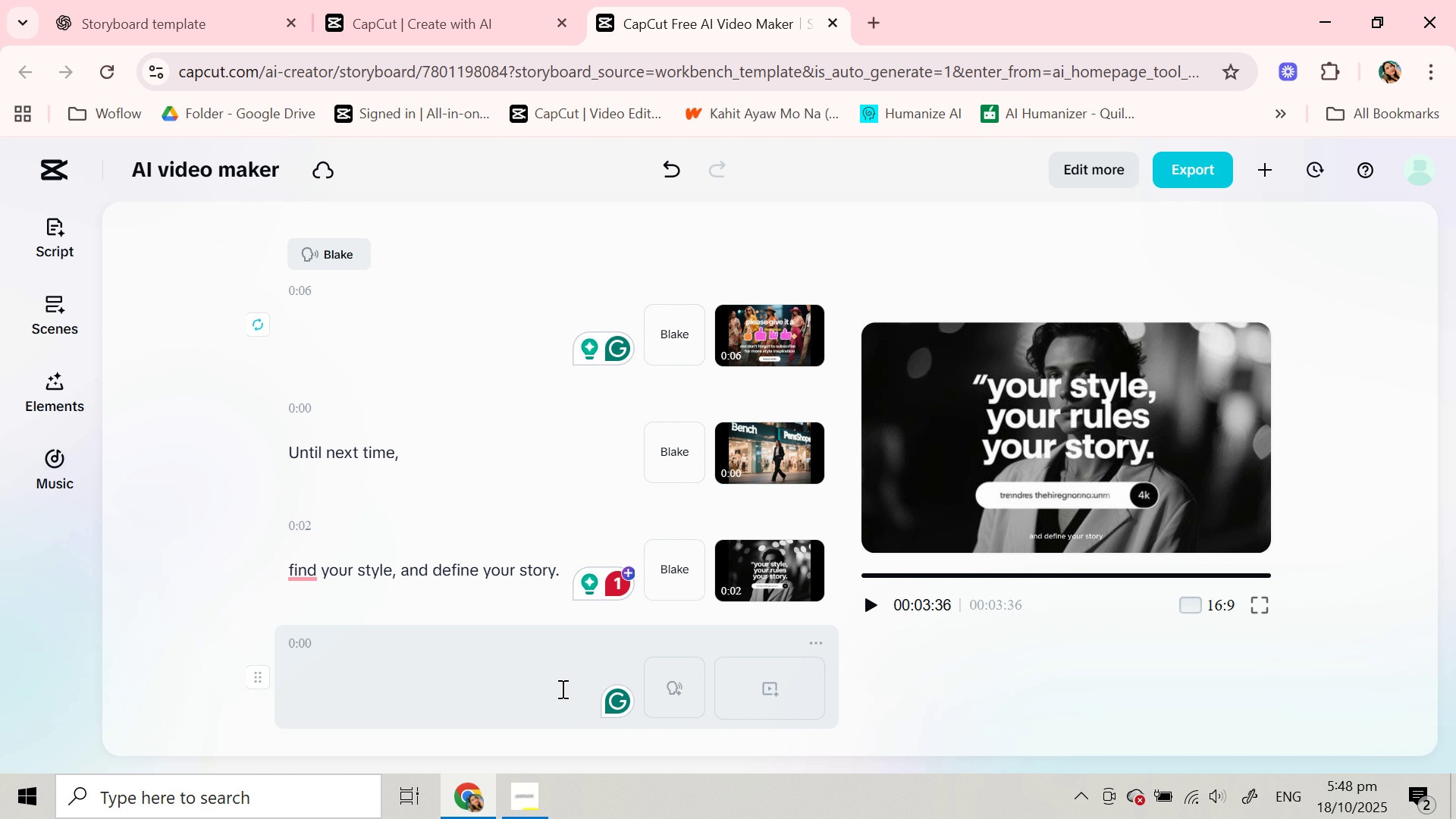 
left_click([767, 689])
 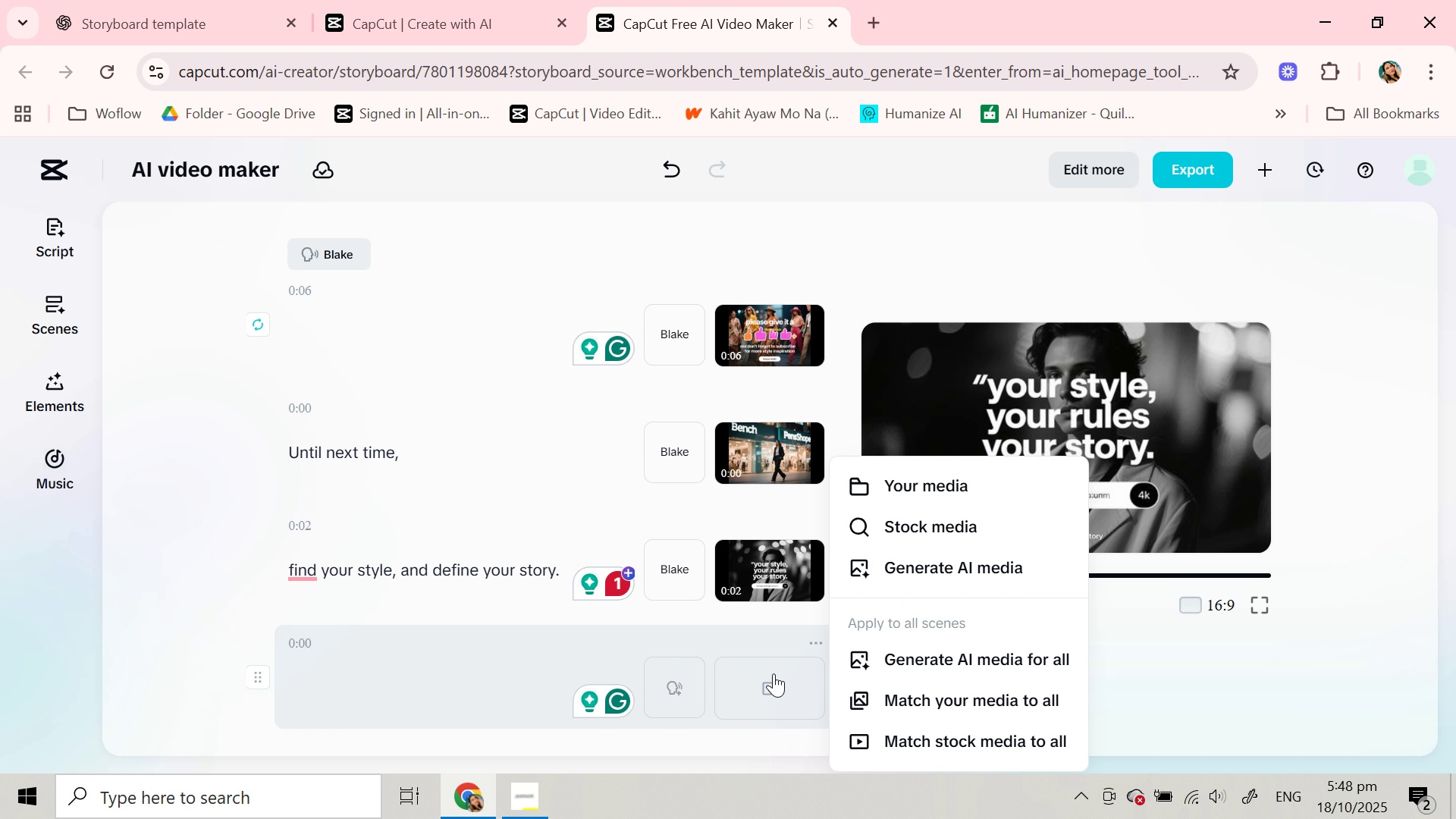 
wait(8.18)
 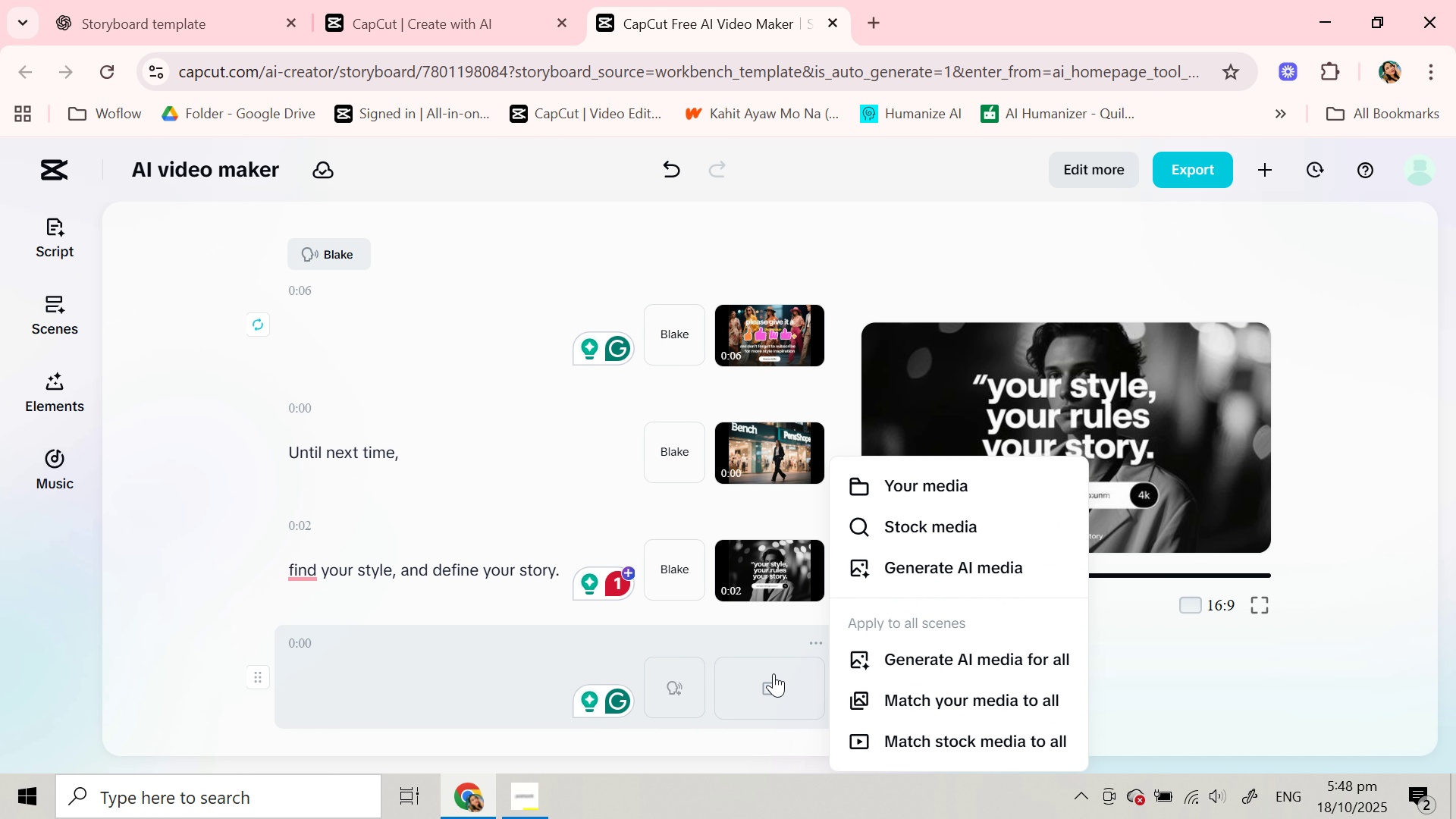 
left_click([916, 569])
 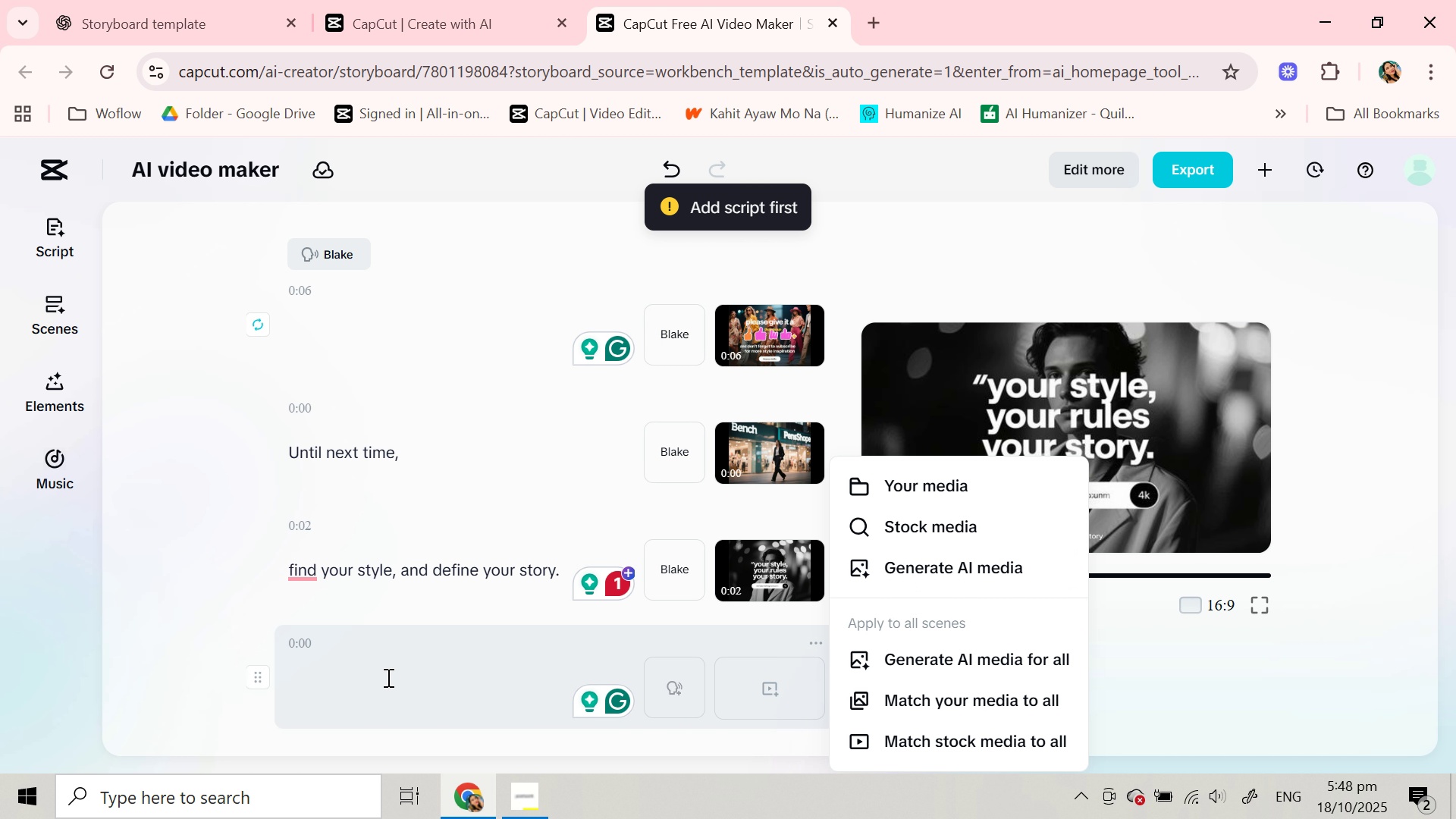 
left_click([387, 670])
 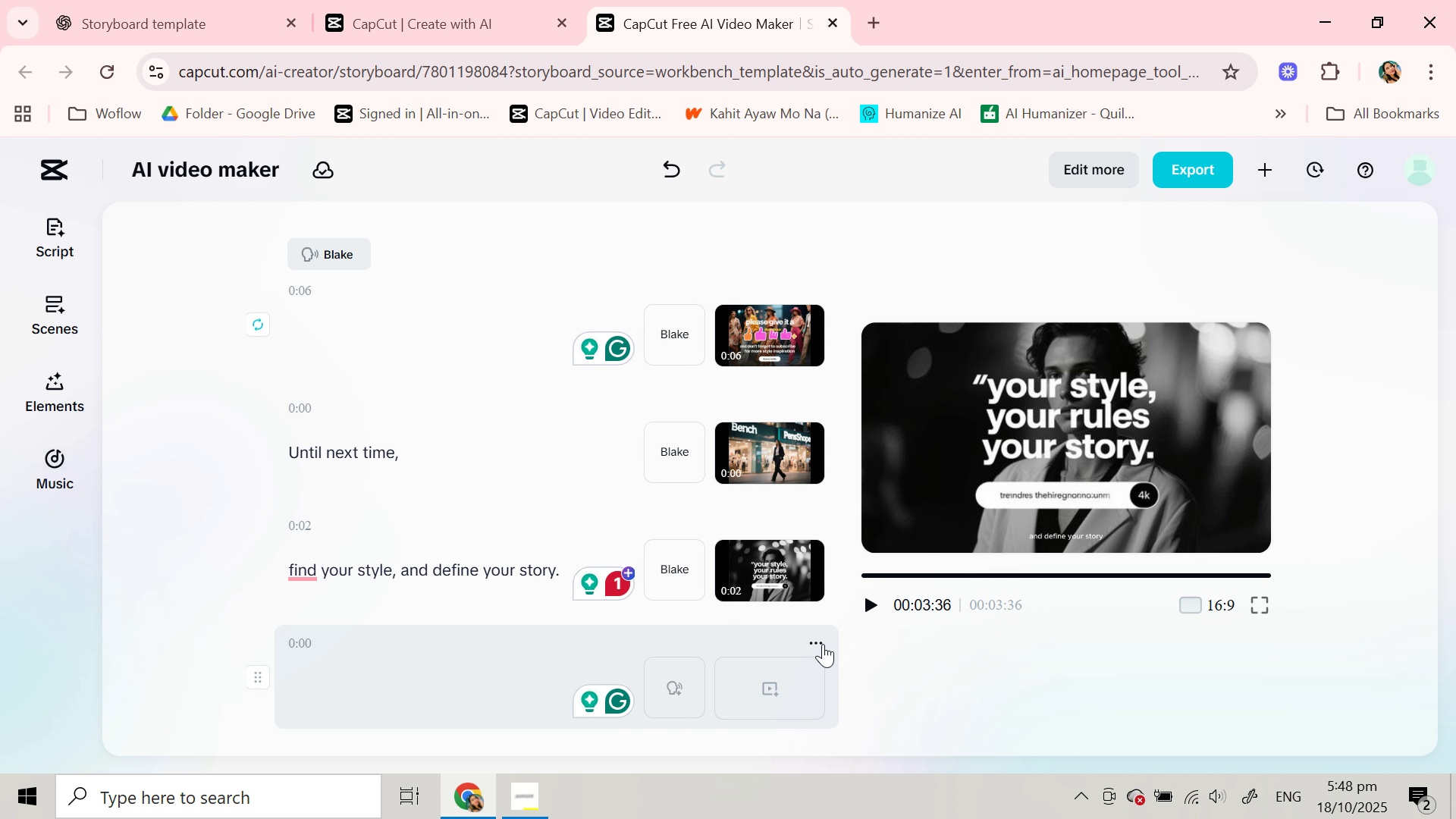 
double_click([823, 641])
 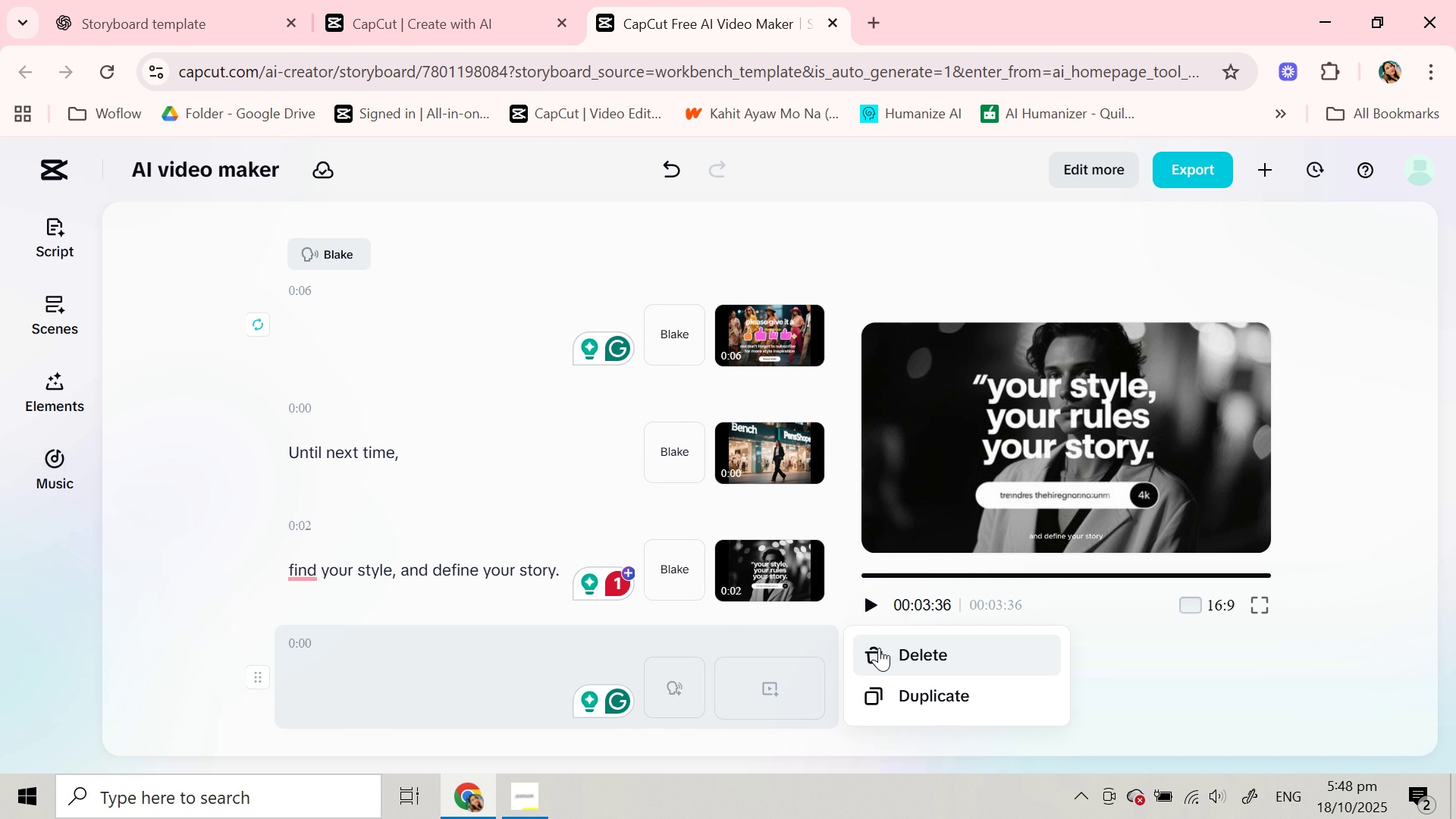 
left_click([879, 648])
 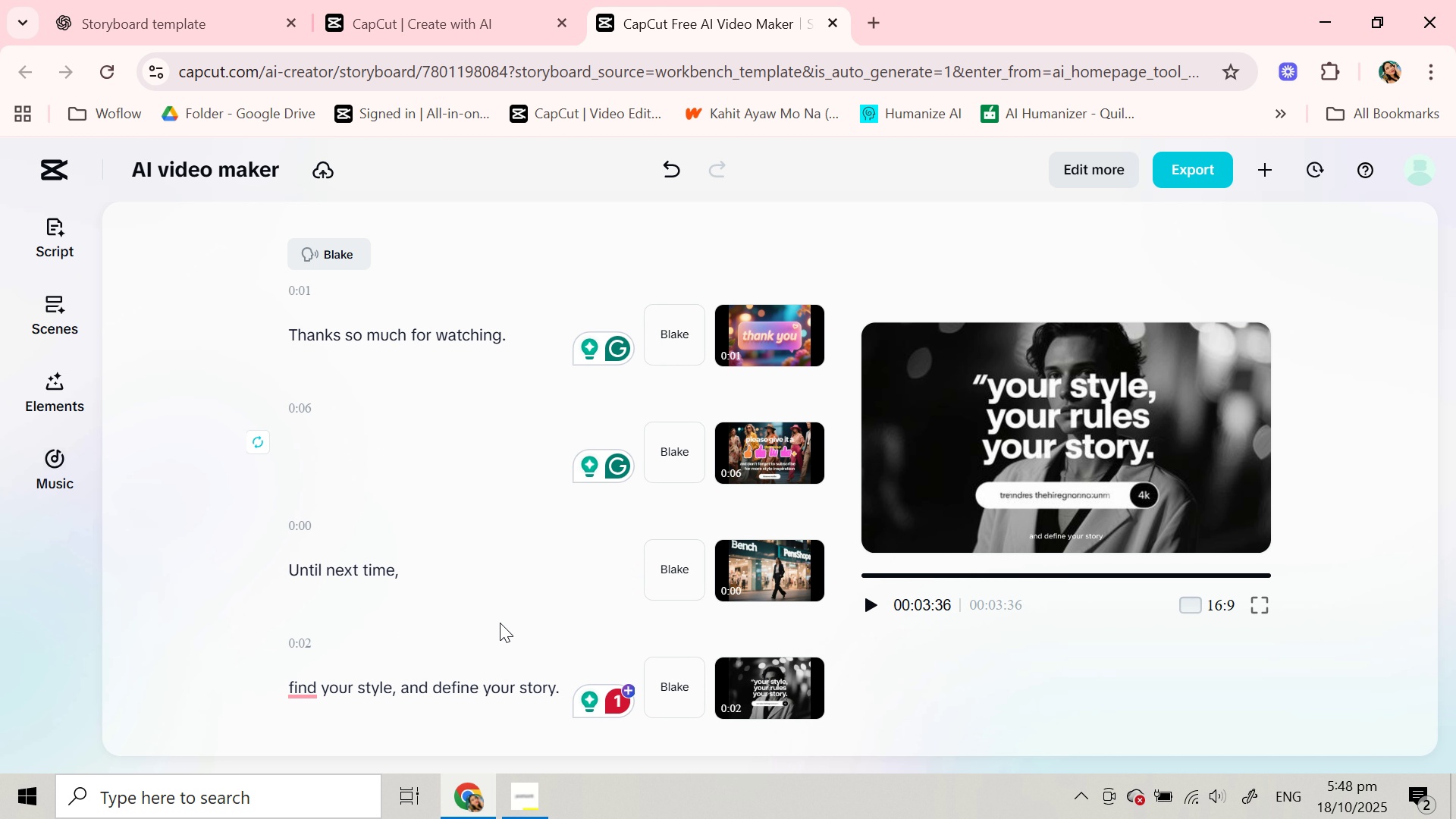 
scroll: coordinate [500, 623], scroll_direction: up, amount: 2.0
 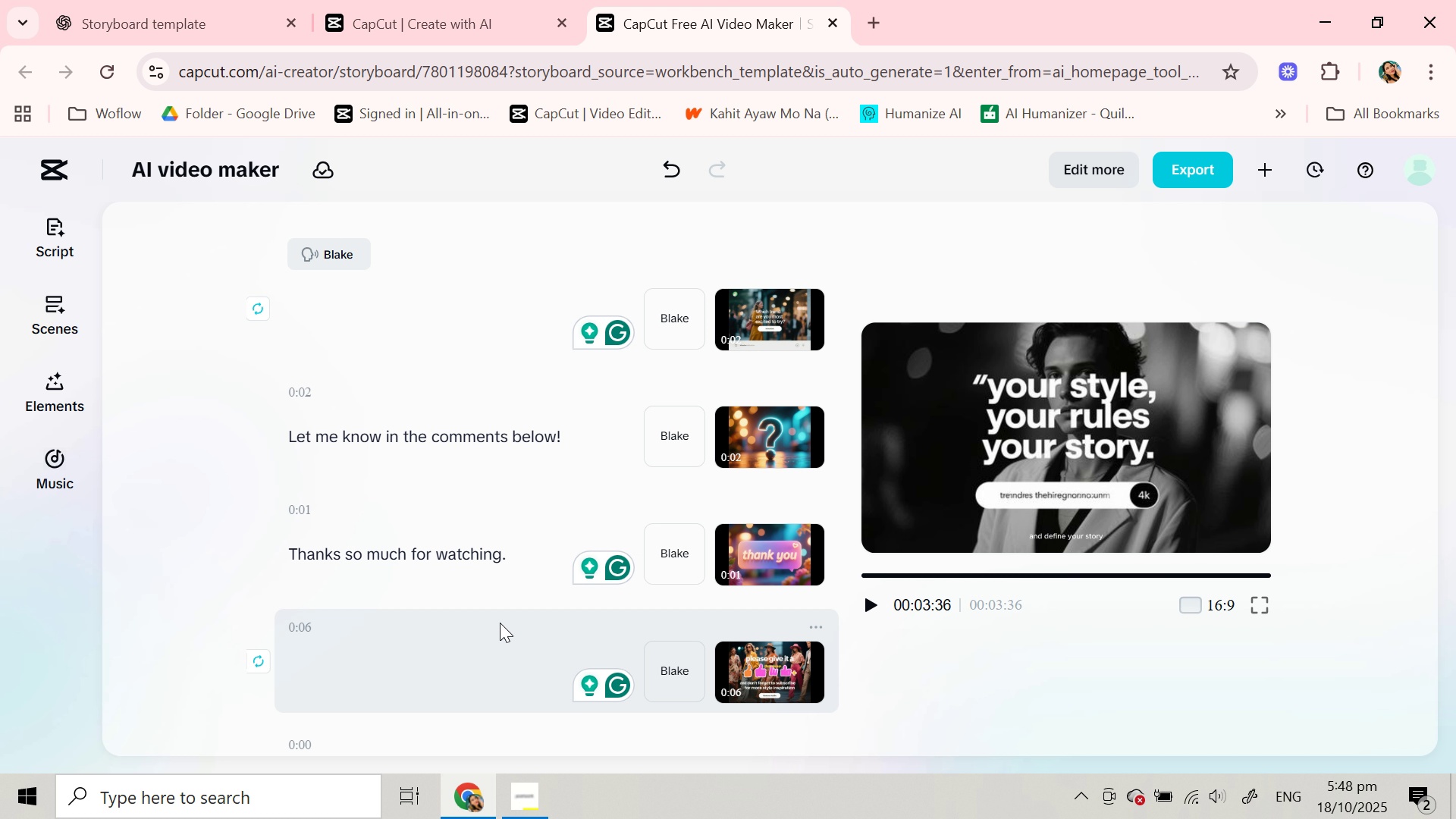 
scroll: coordinate [500, 623], scroll_direction: down, amount: 6.0
 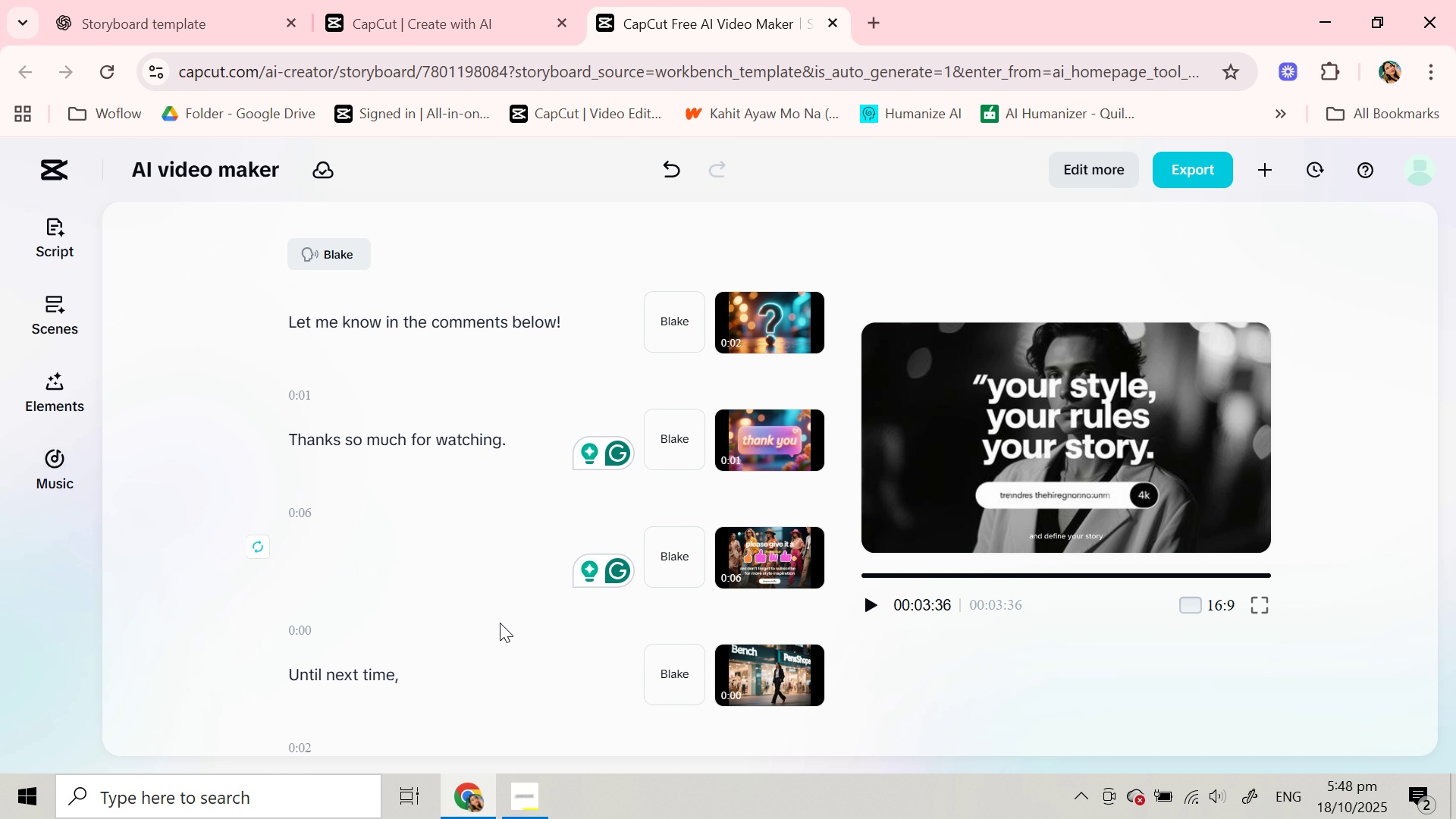 
scroll: coordinate [500, 623], scroll_direction: up, amount: 4.0
 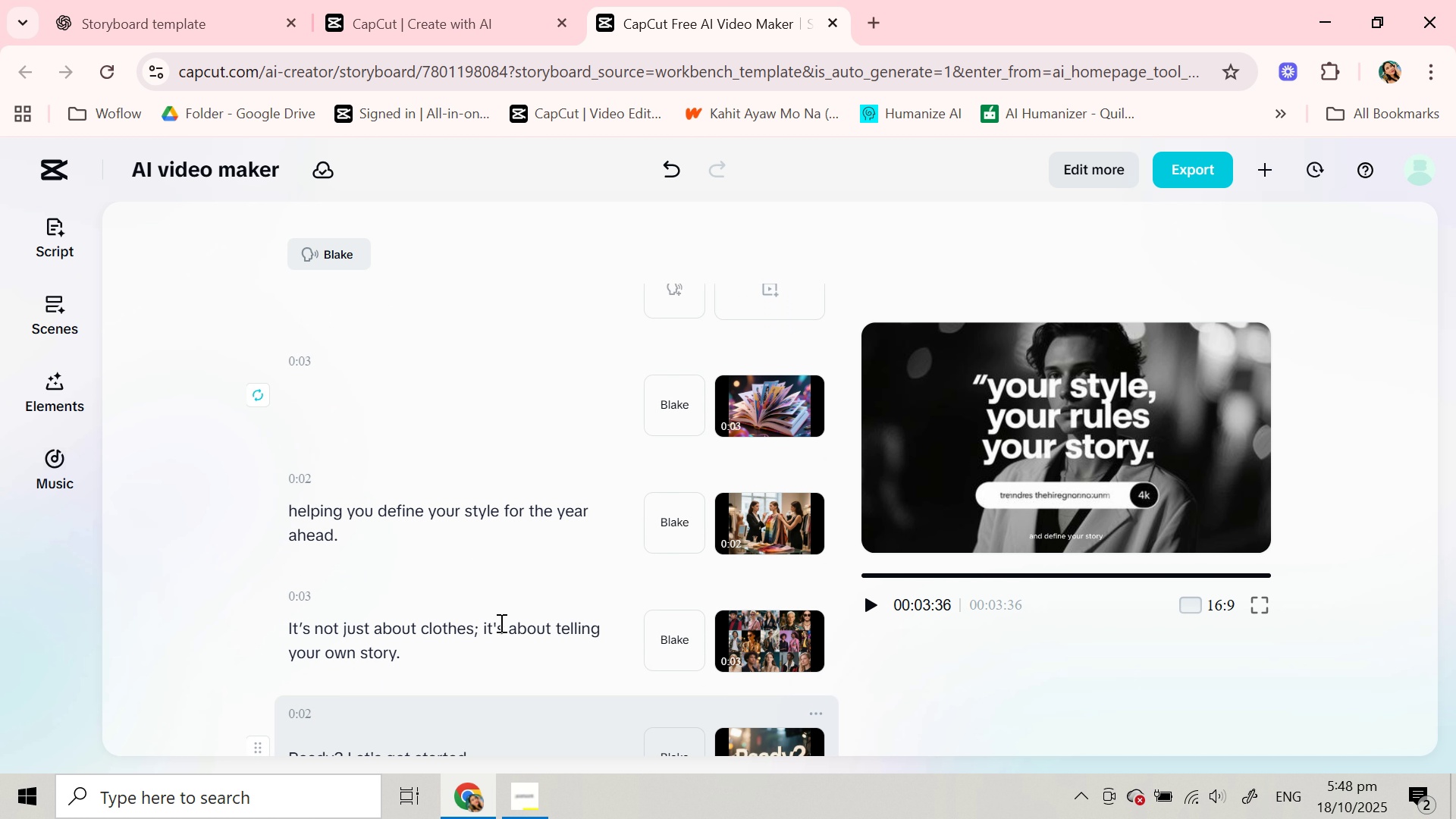 
left_click([53, 461])
 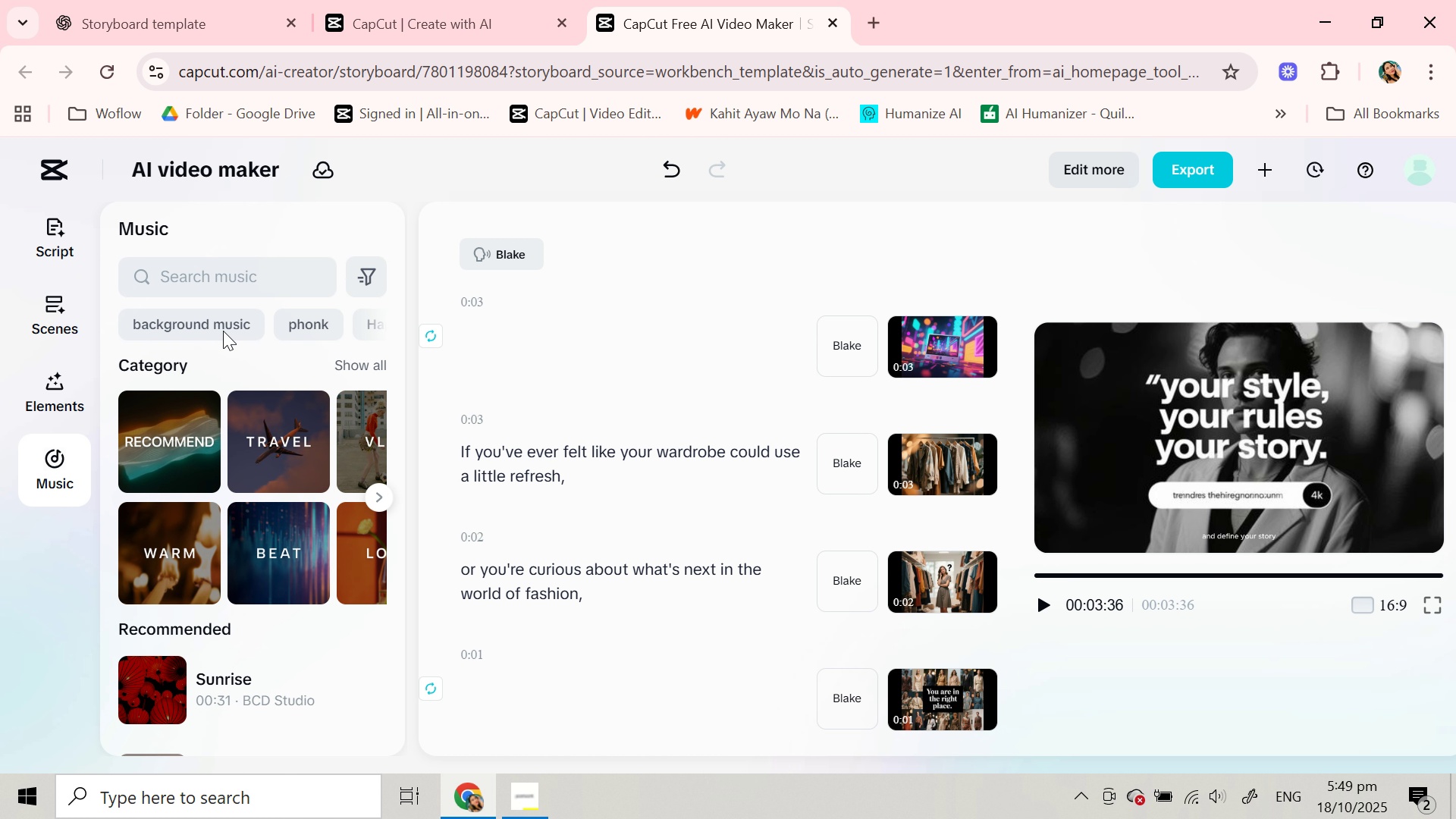 
left_click([206, 271])
 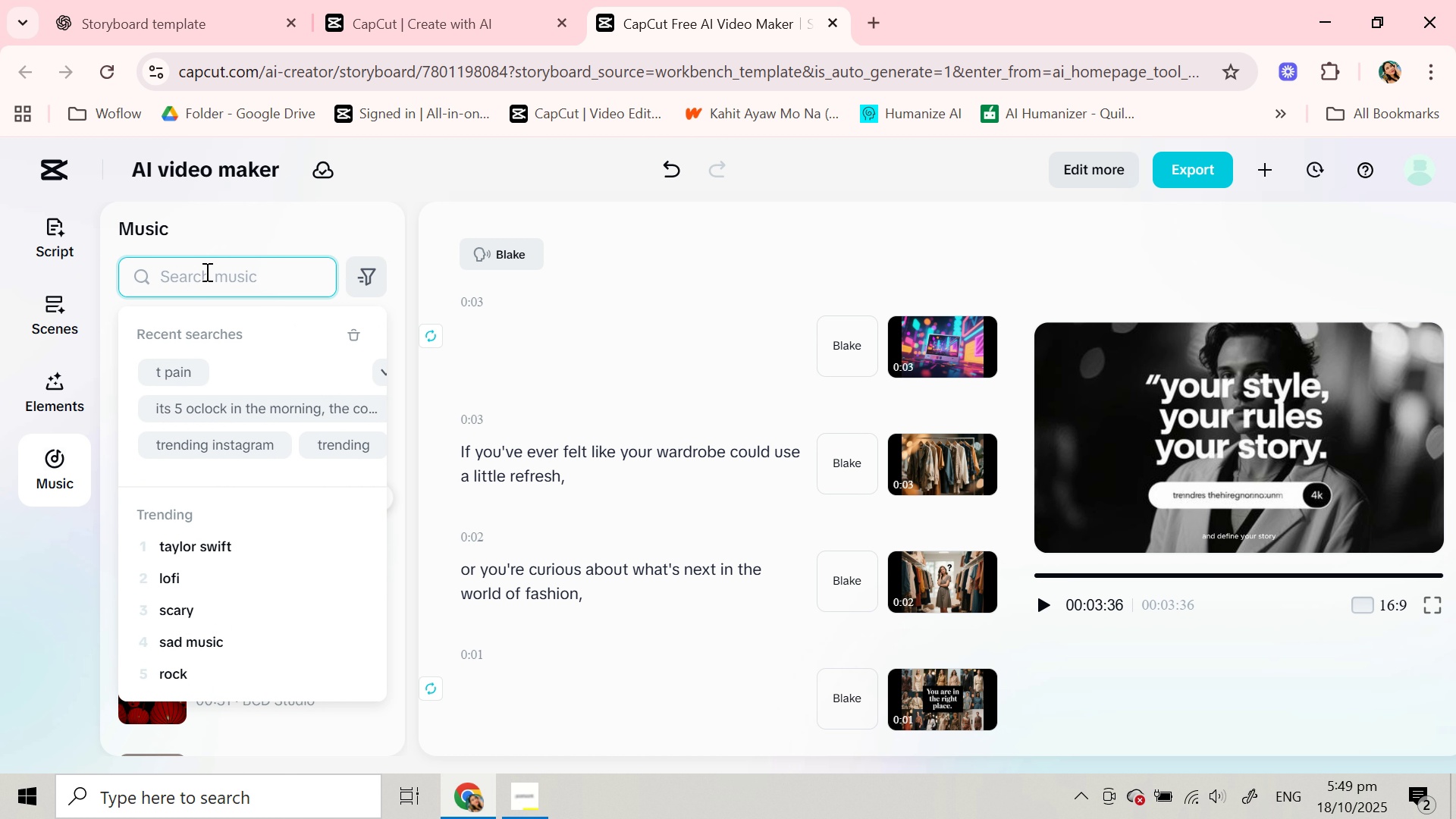 
type(fashion)
 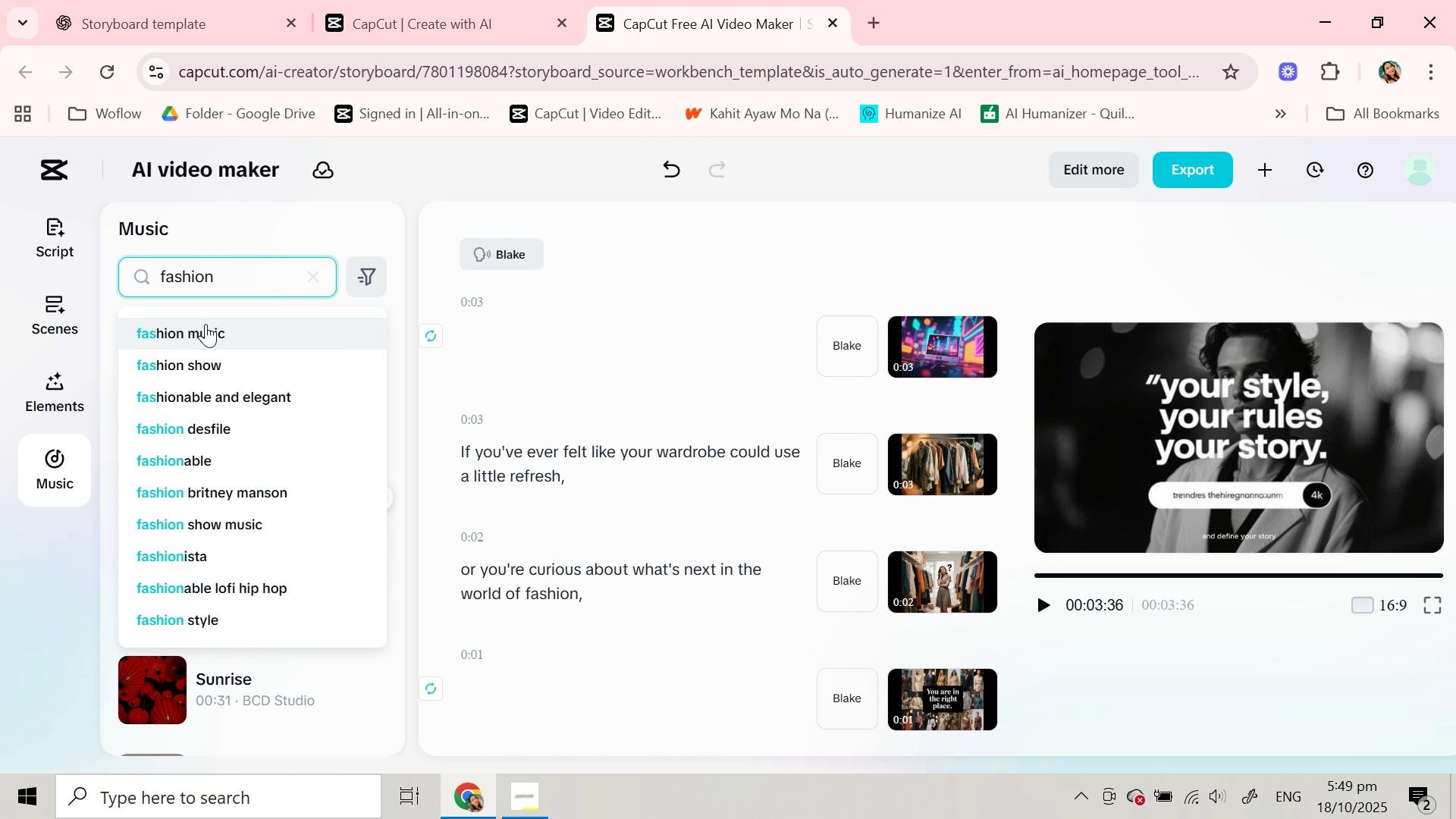 
double_click([206, 324])
 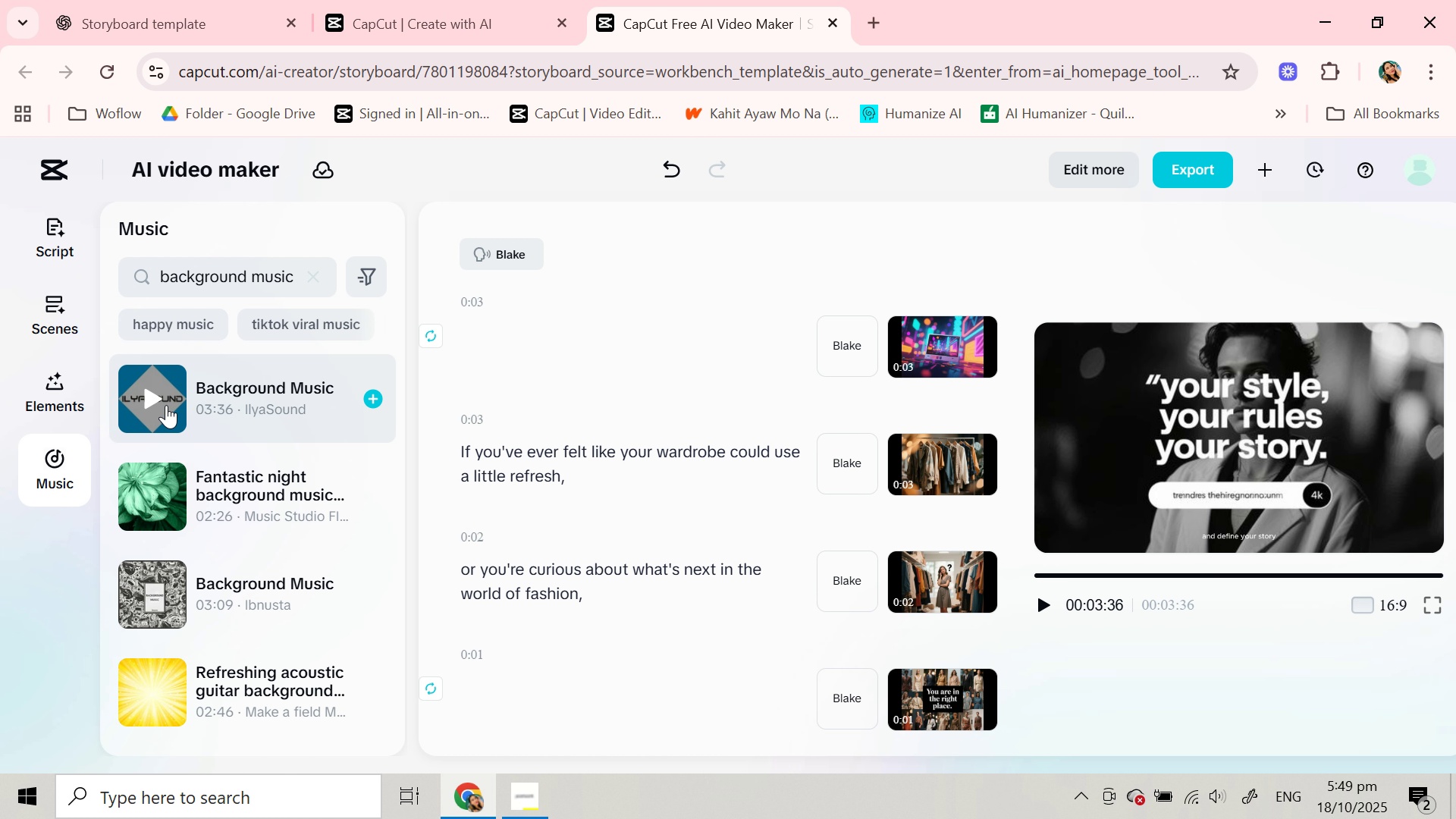 
left_click([165, 405])
 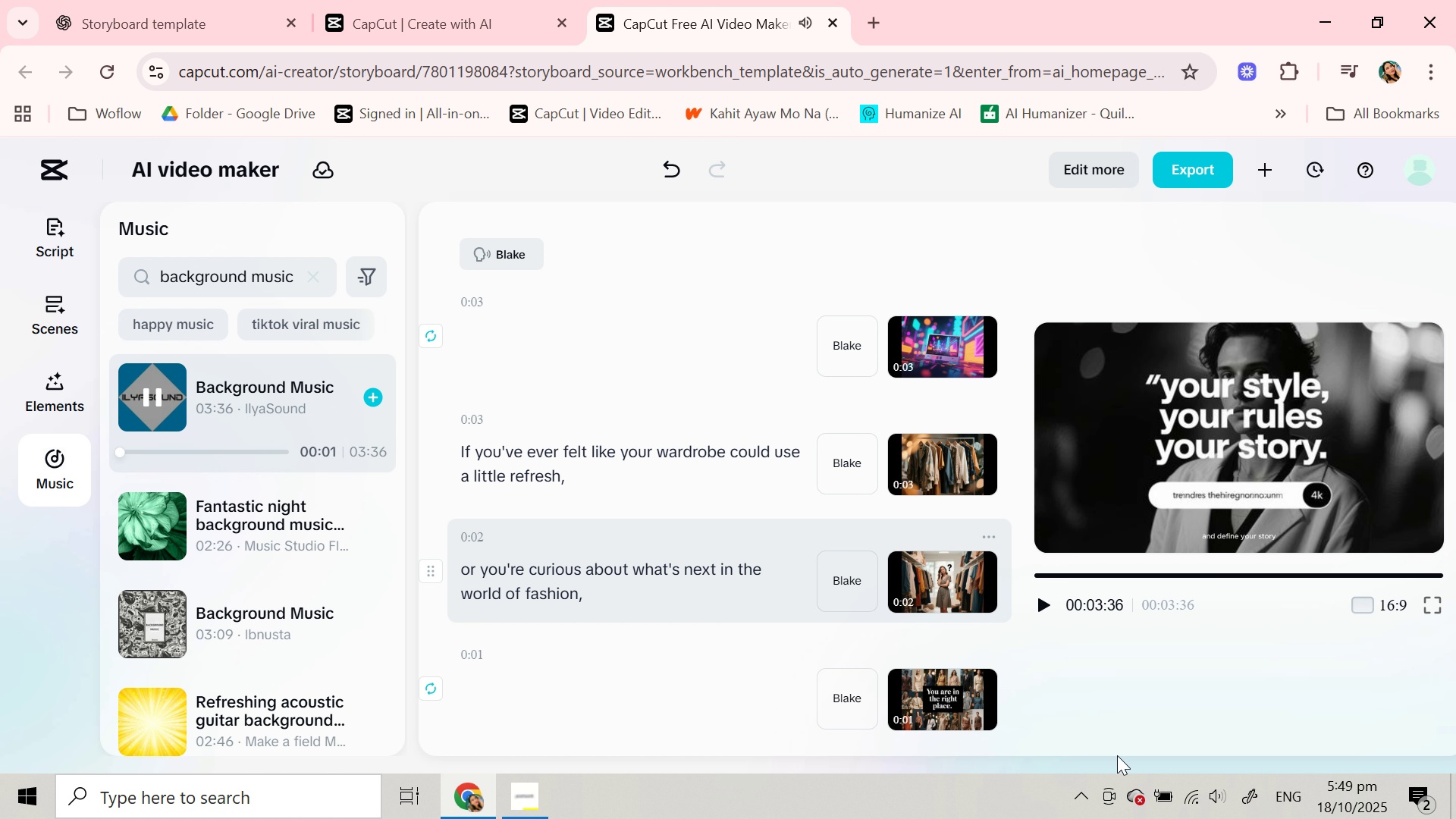 
left_click([1219, 799])
 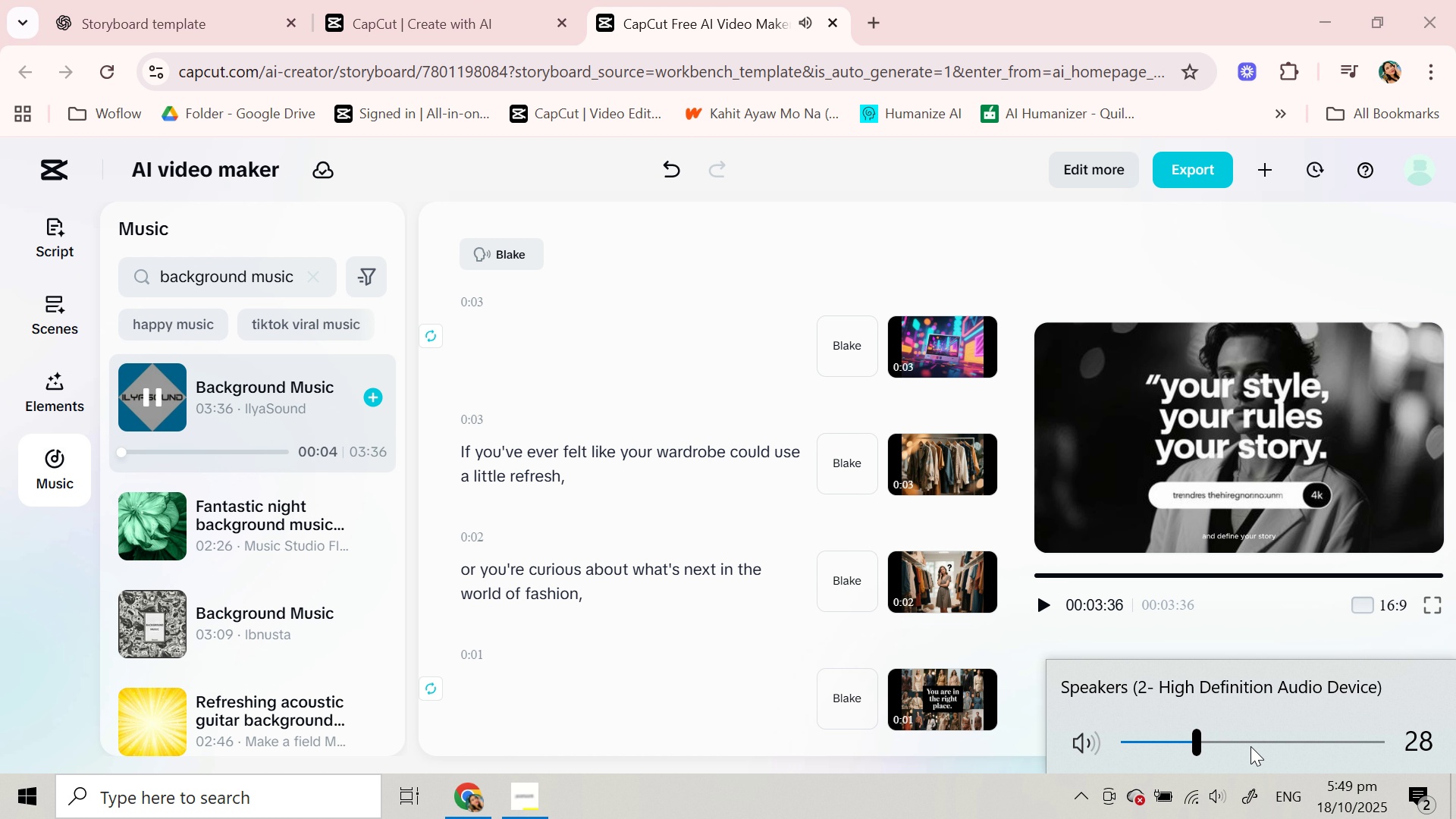 
left_click([1250, 746])
 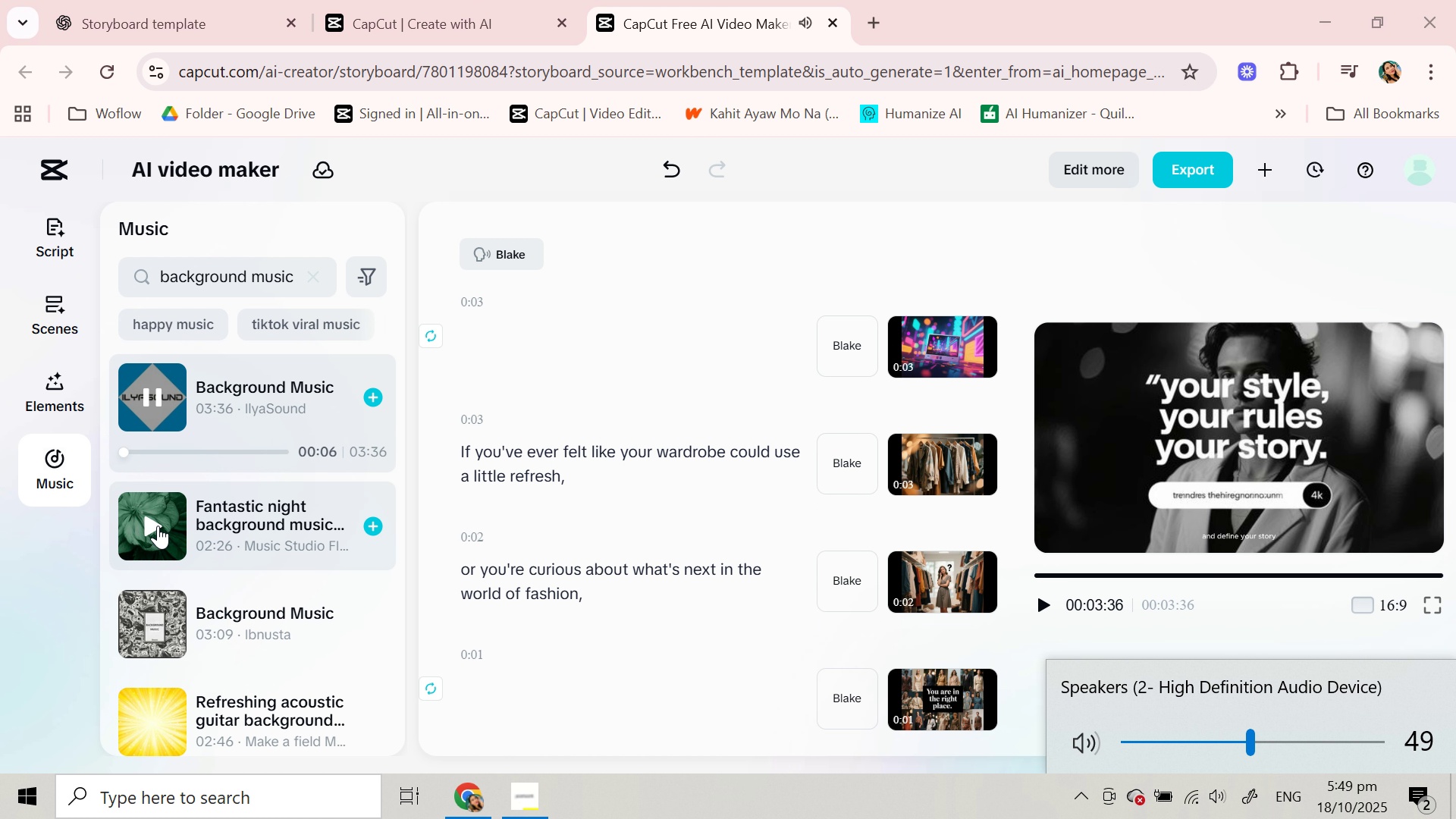 
left_click([158, 526])
 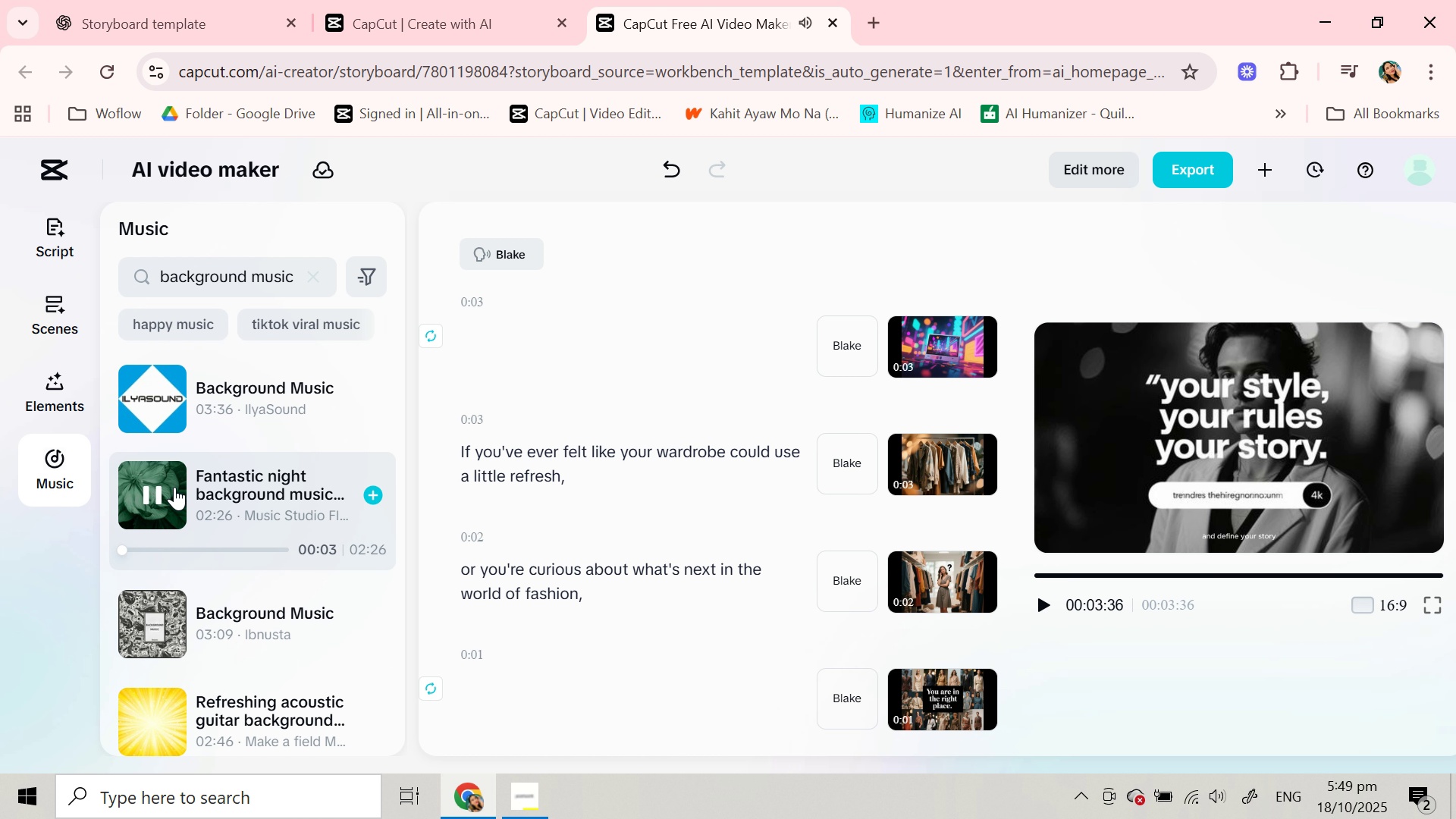 
wait(5.01)
 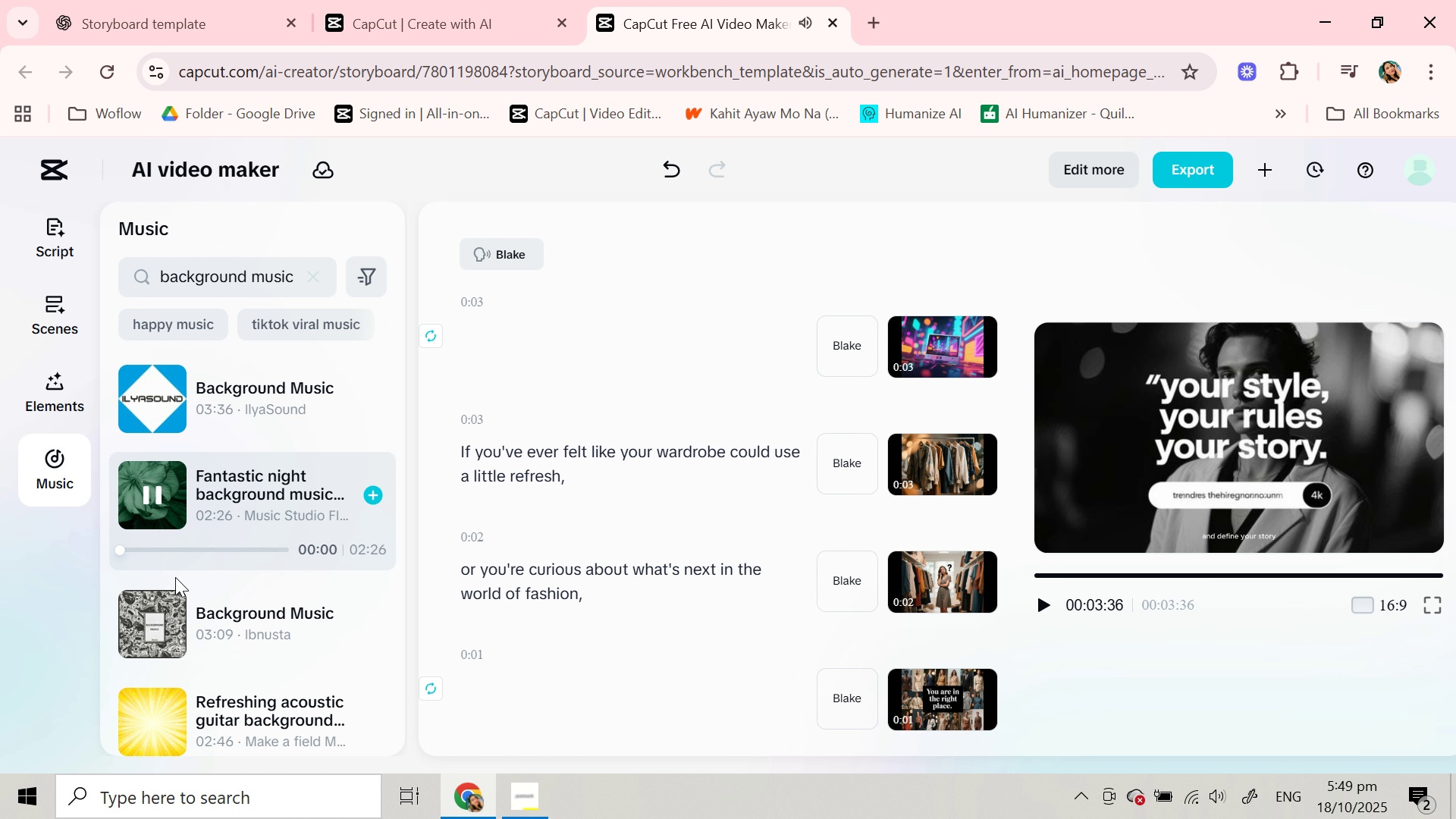 
left_click([240, 275])
 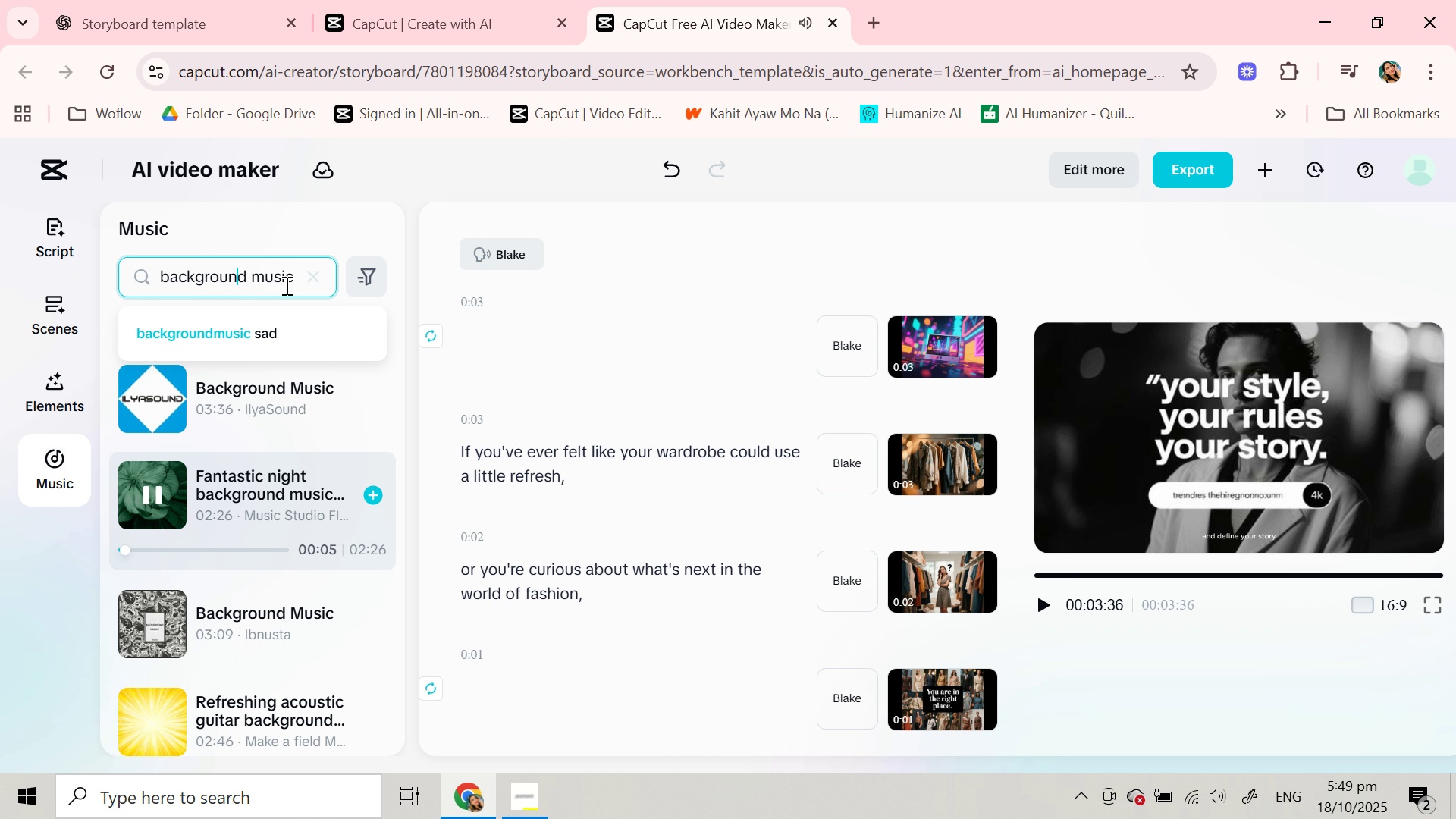 
left_click([285, 285])
 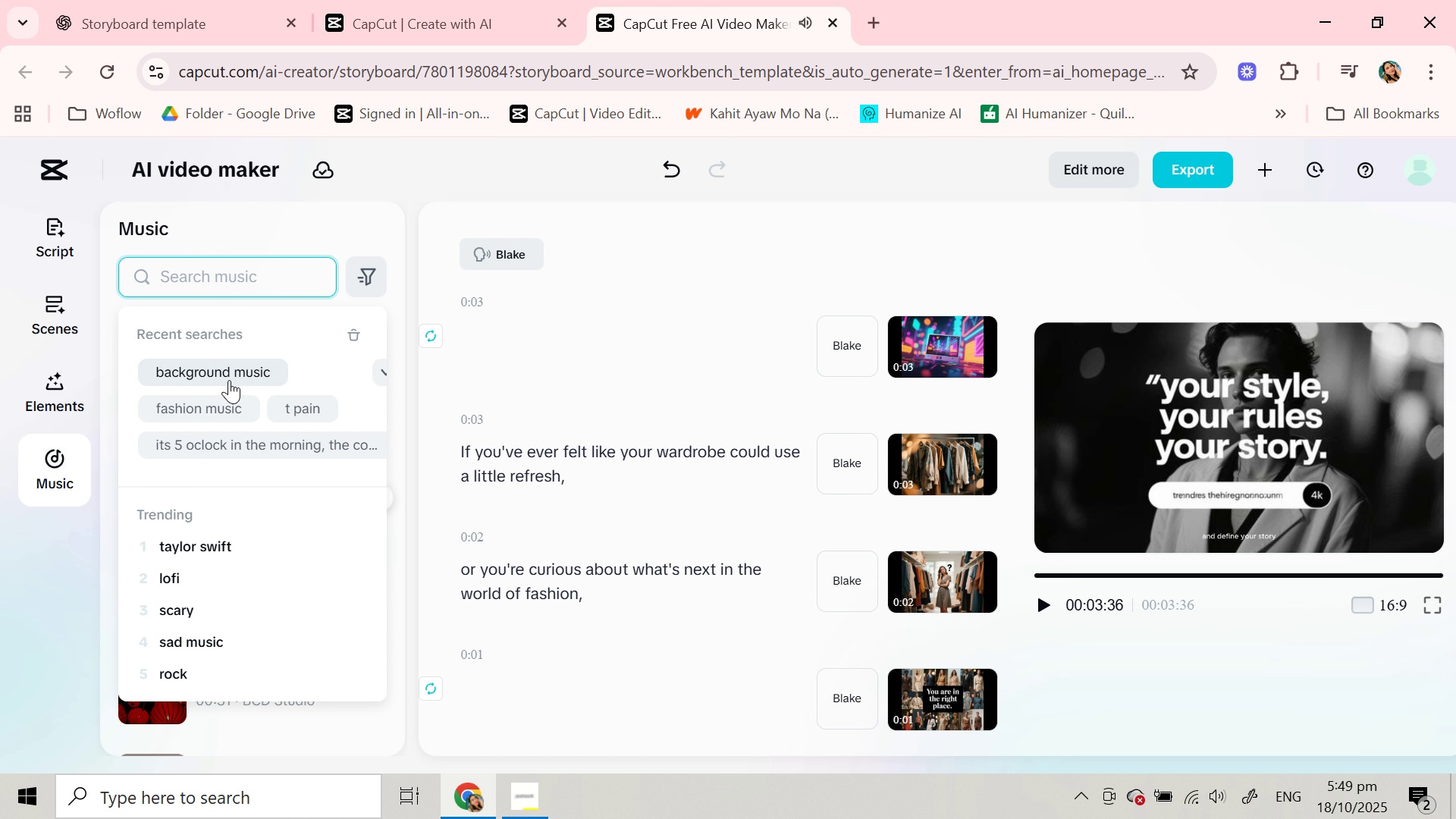 
left_click([221, 405])
 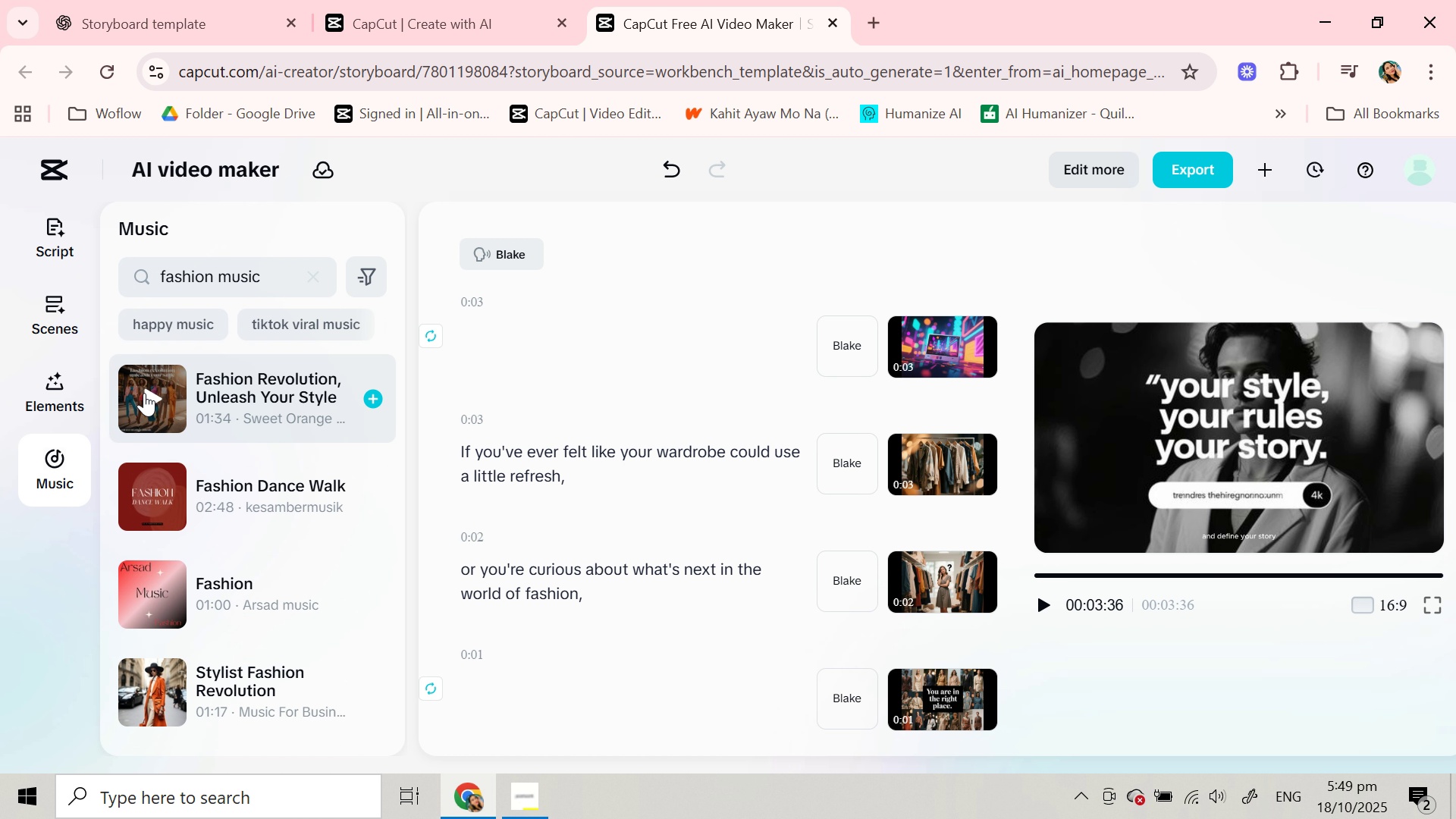 
left_click([146, 393])
 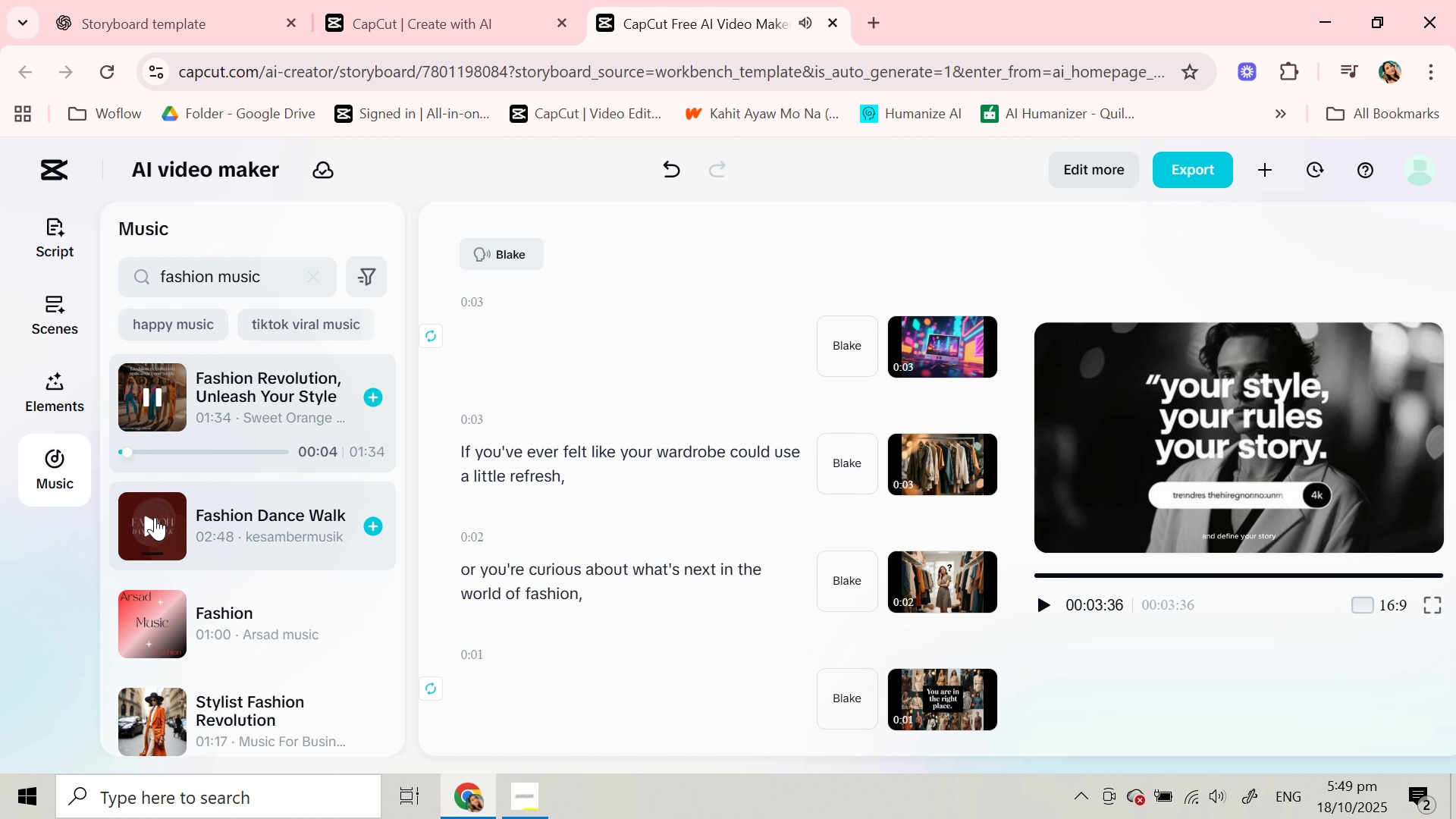 
wait(7.06)
 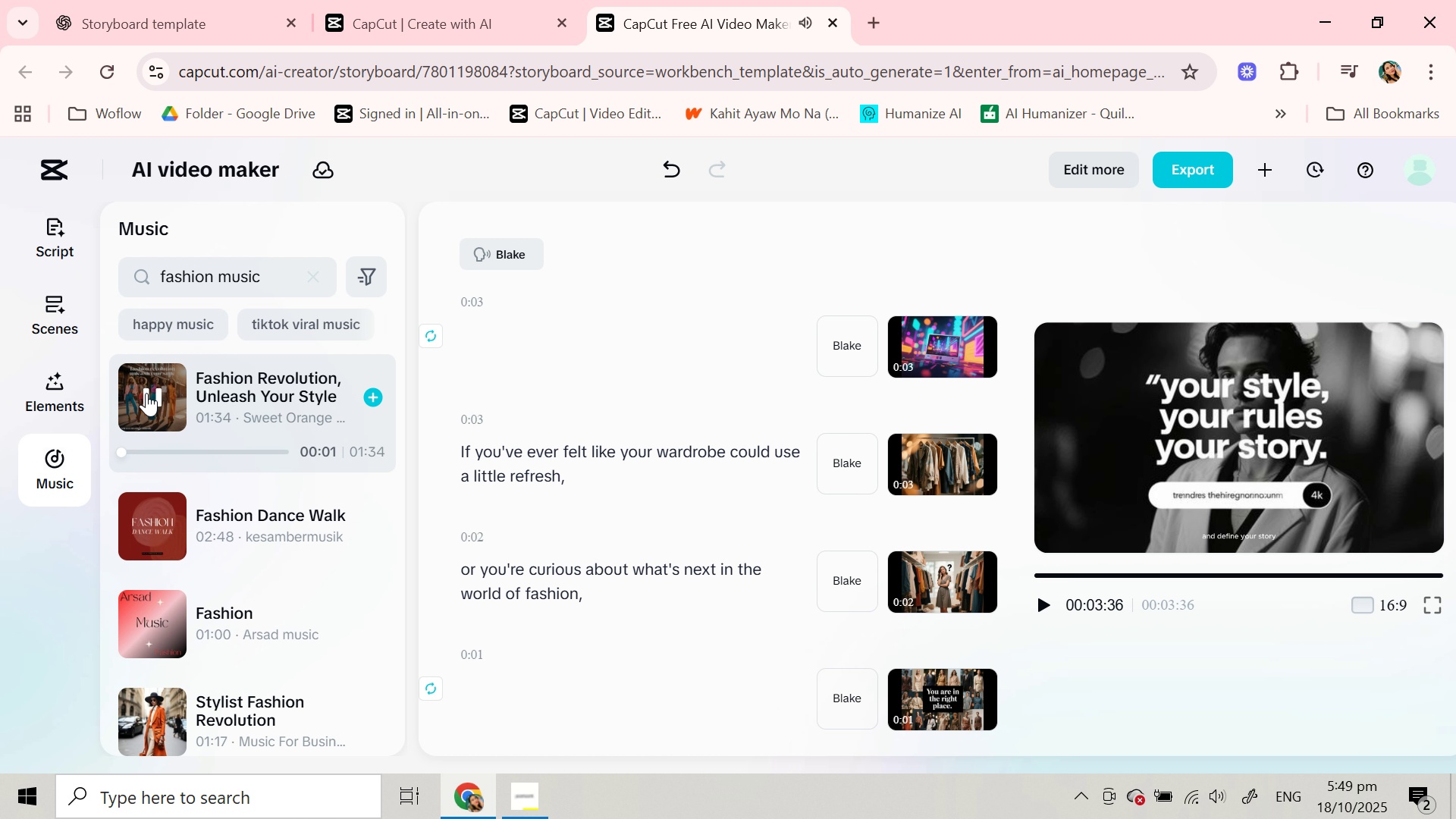 
scroll: coordinate [155, 517], scroll_direction: down, amount: 1.0
 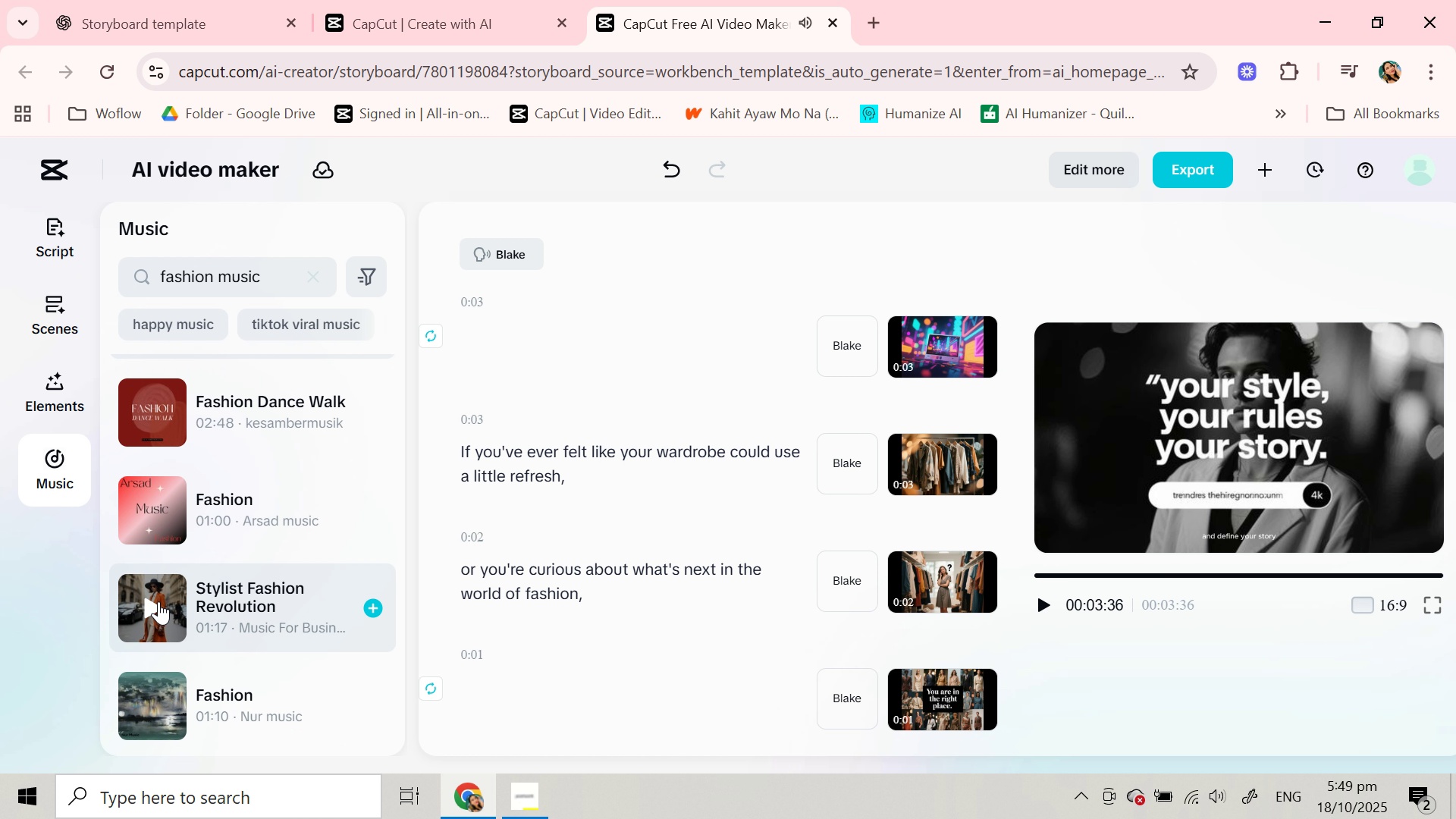 
double_click([158, 601])
 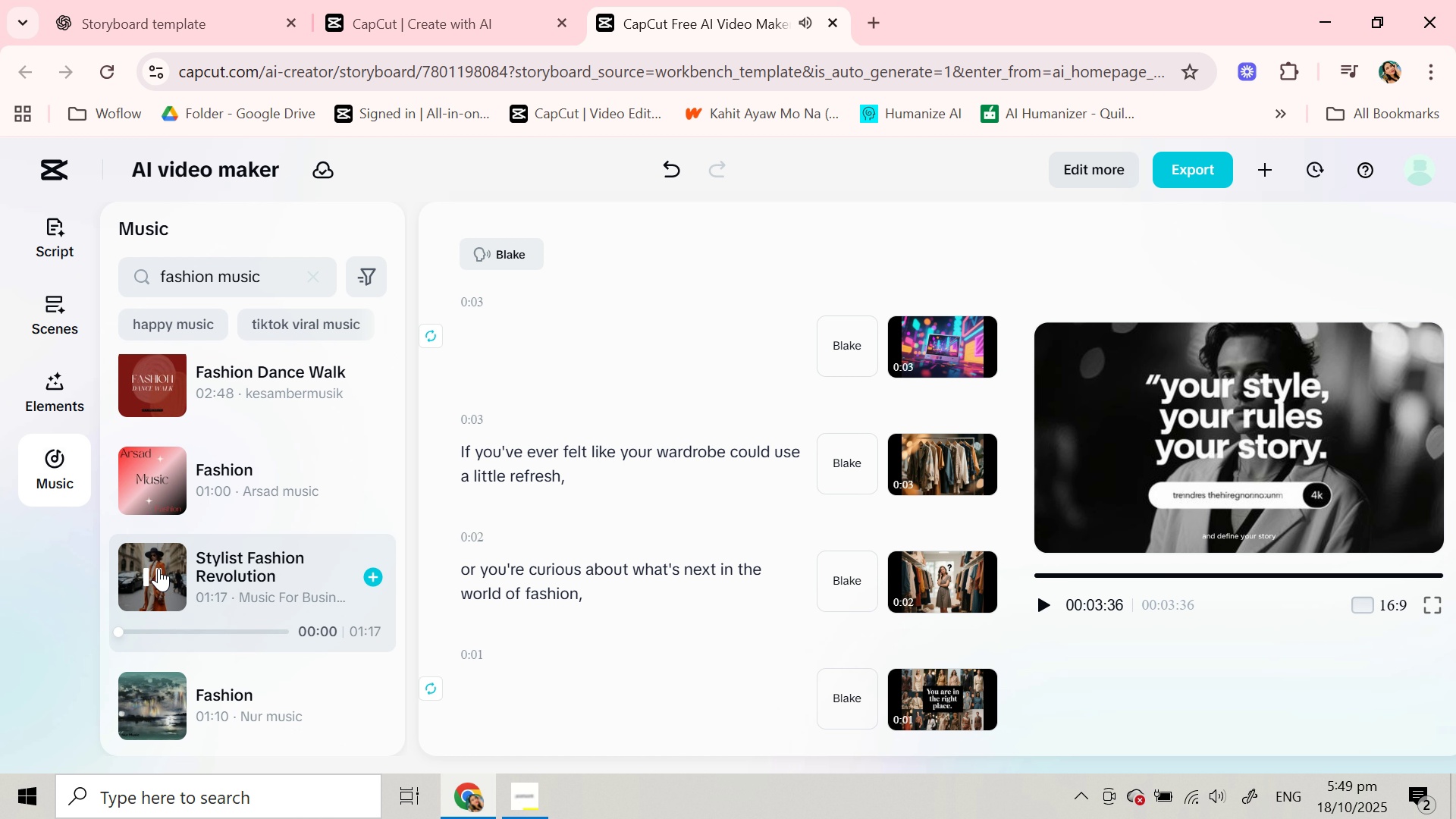 
left_click([158, 568])
 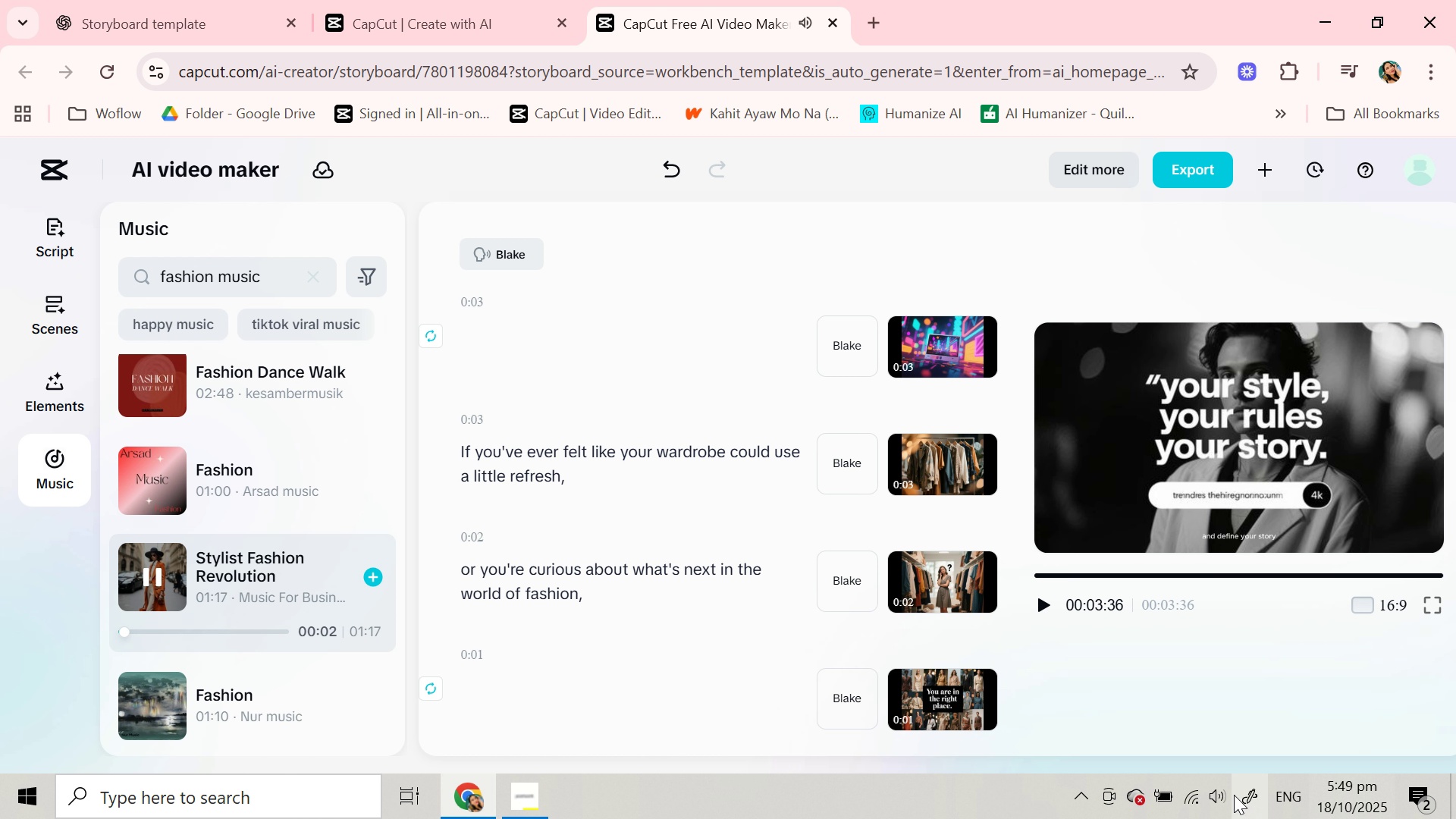 
left_click([1214, 792])
 